 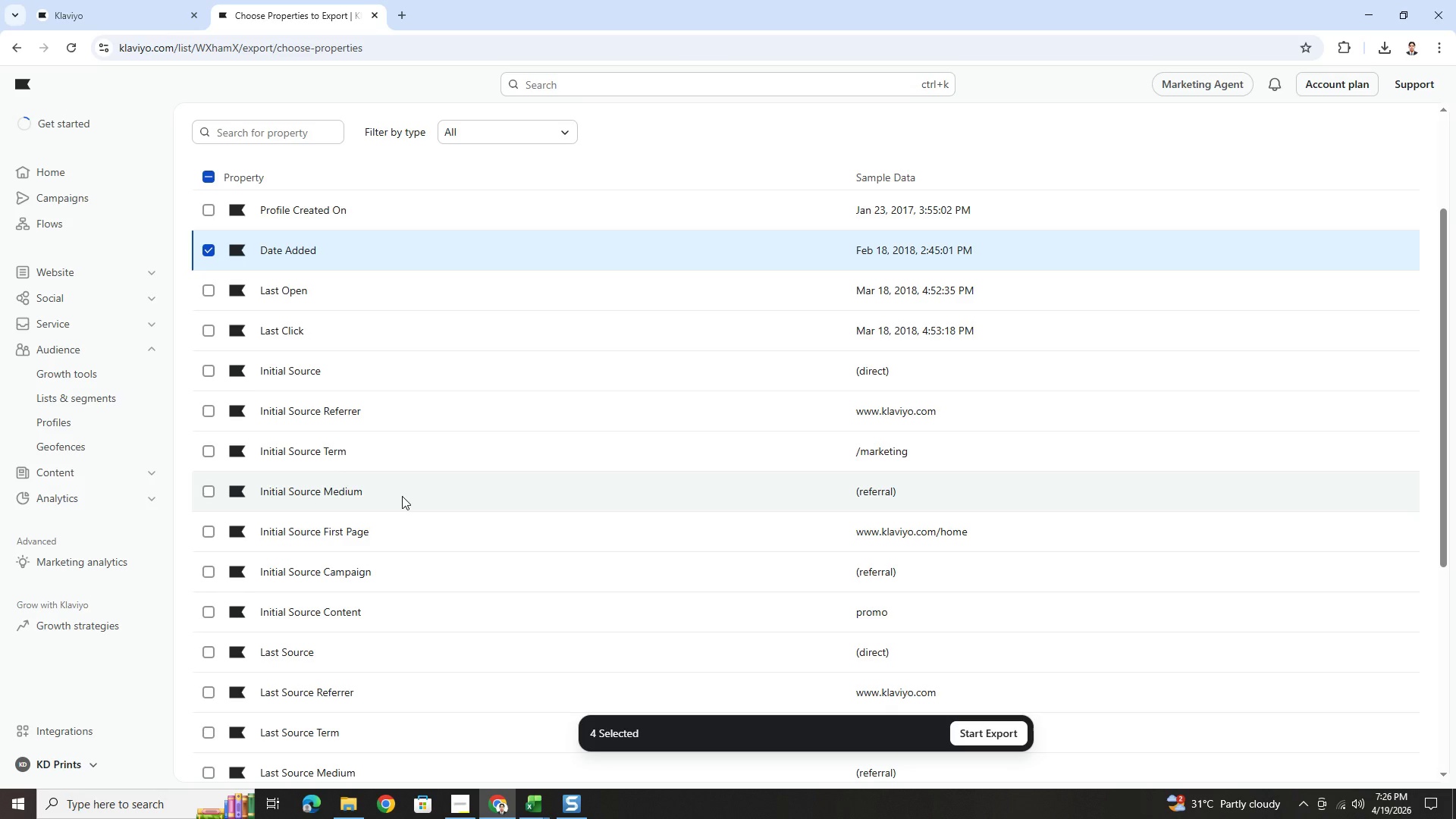 
left_click([263, 132])
 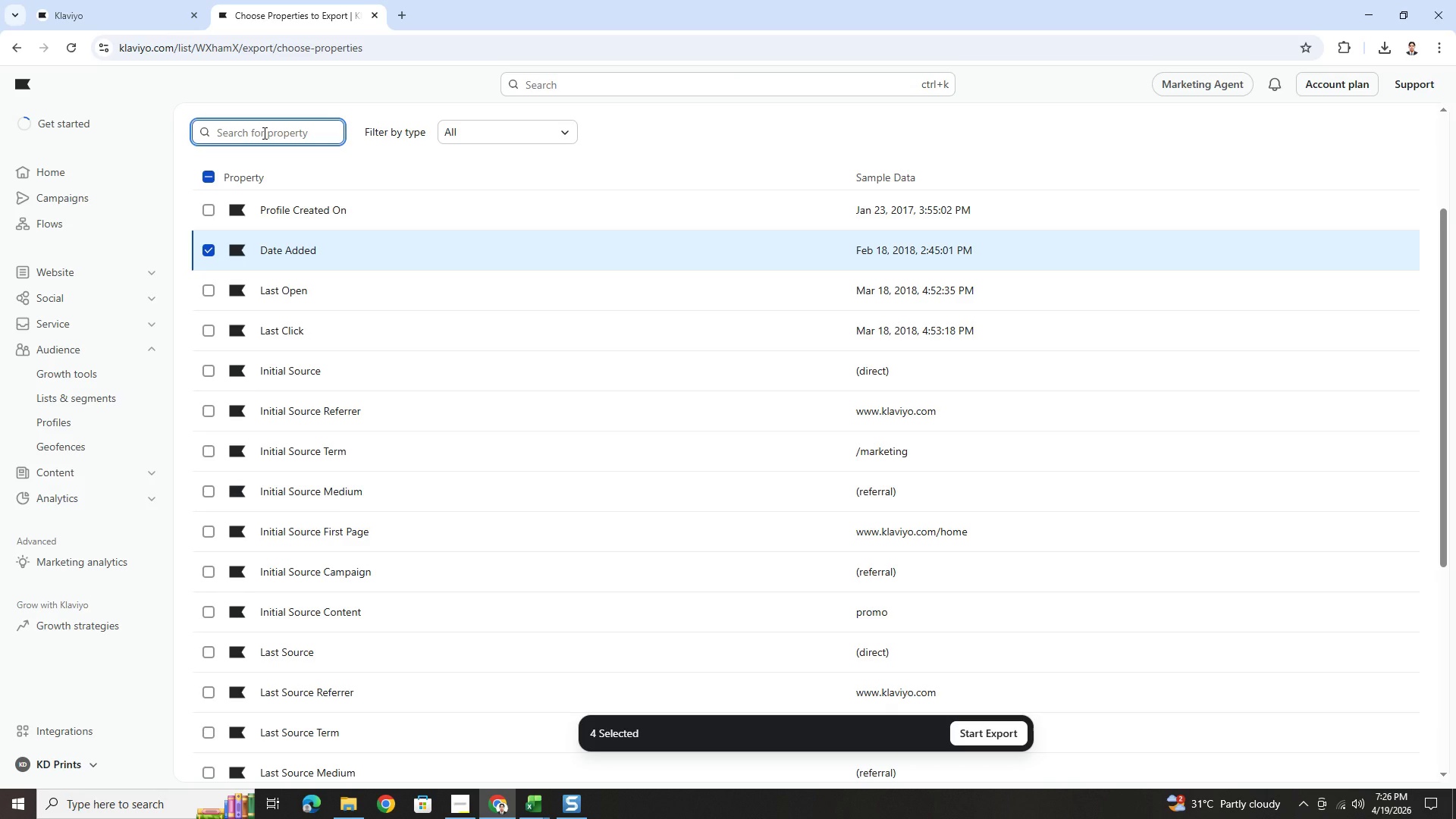 
type(iop)
key(Backspace)
key(Backspace)
type(p)
 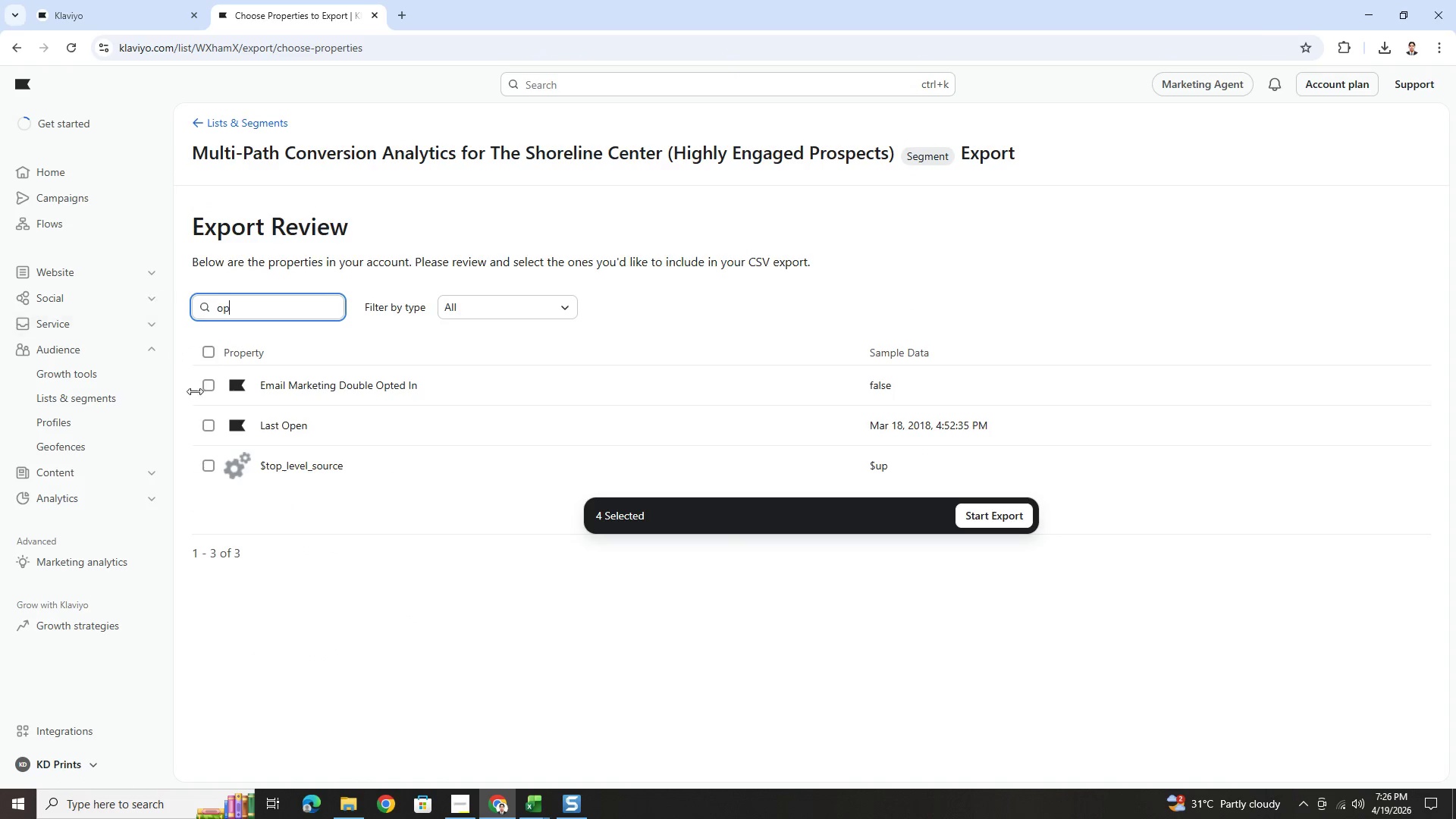 
left_click([215, 420])
 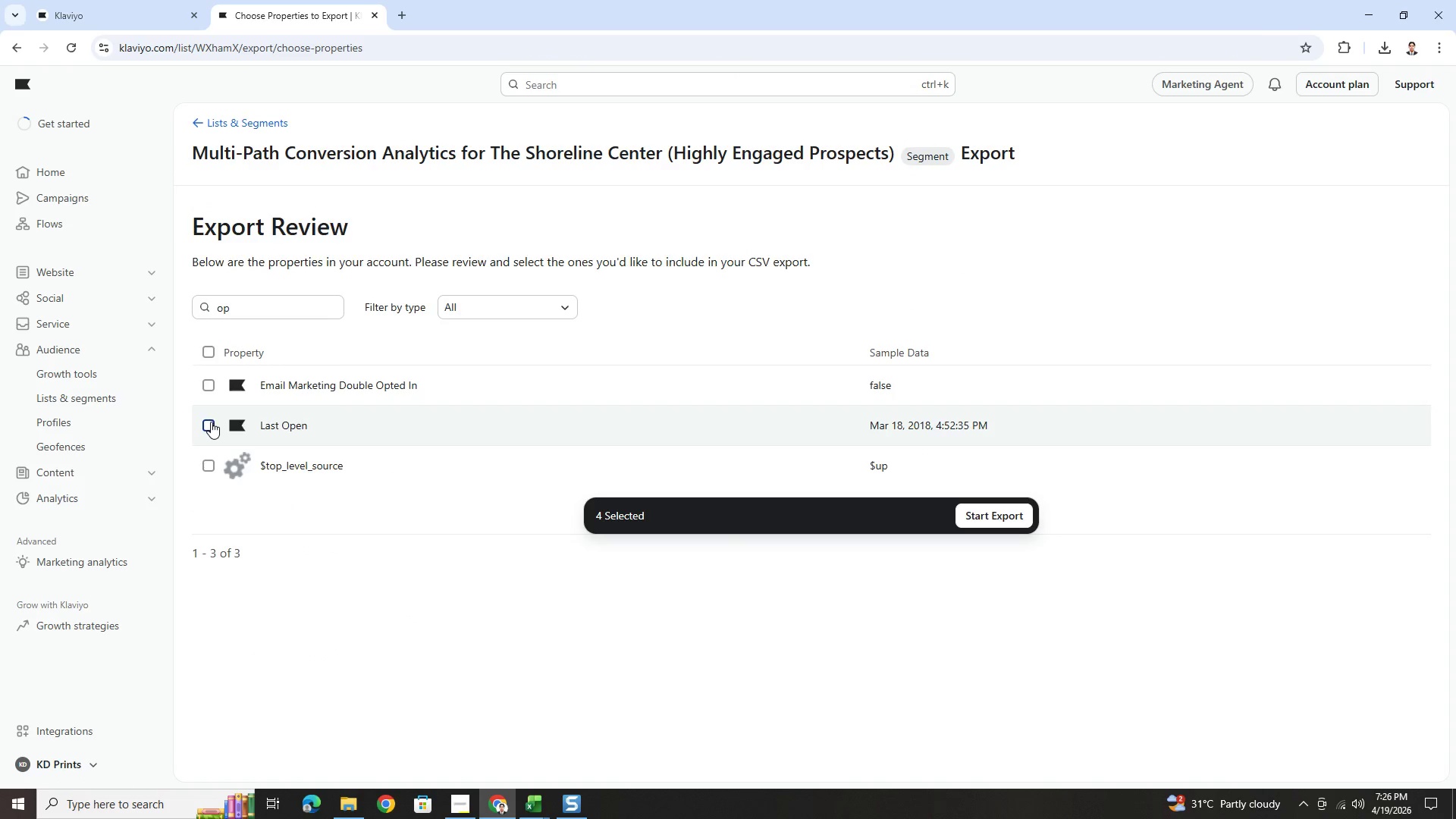 
left_click([211, 422])
 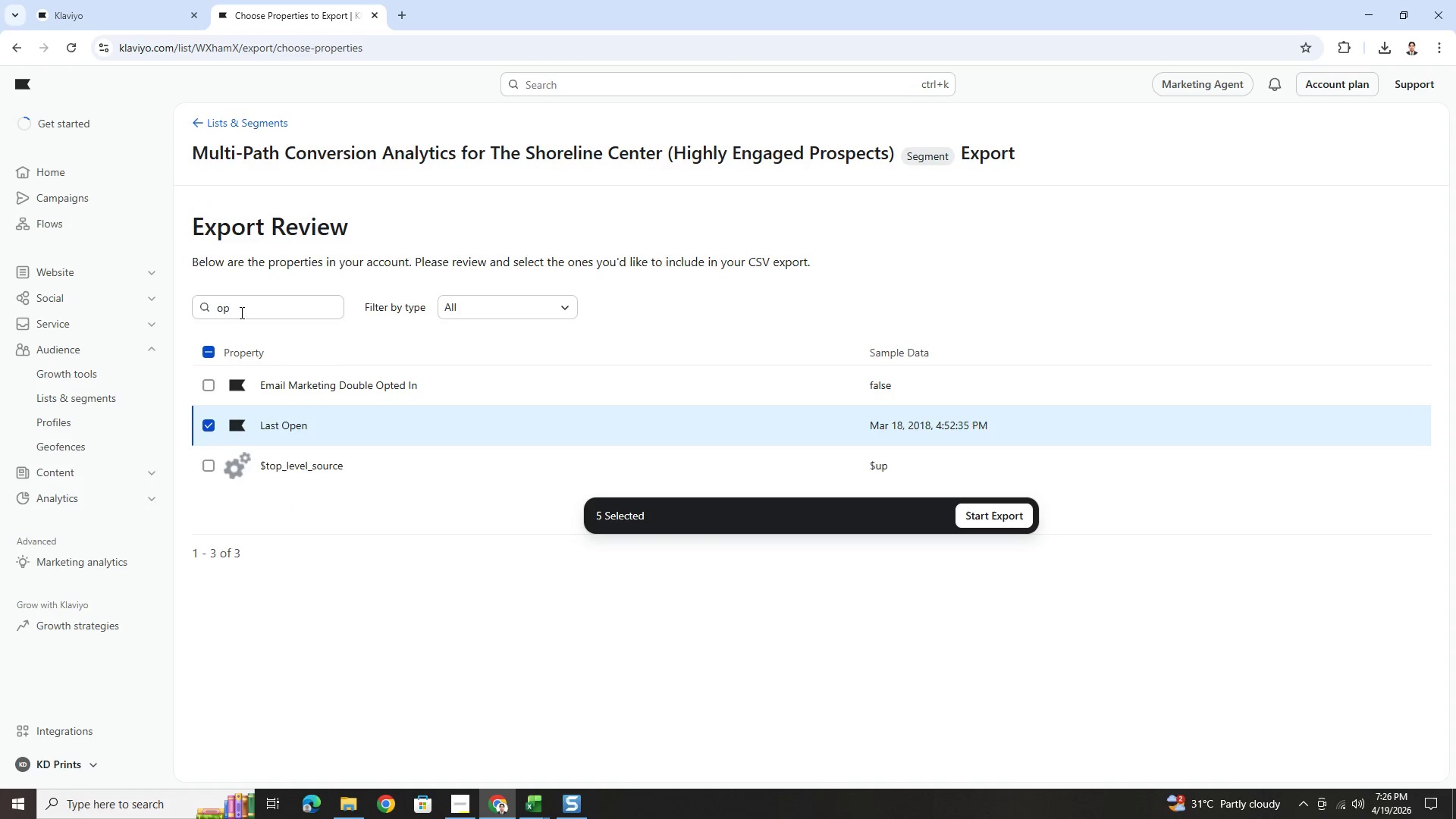 
double_click([240, 312])
 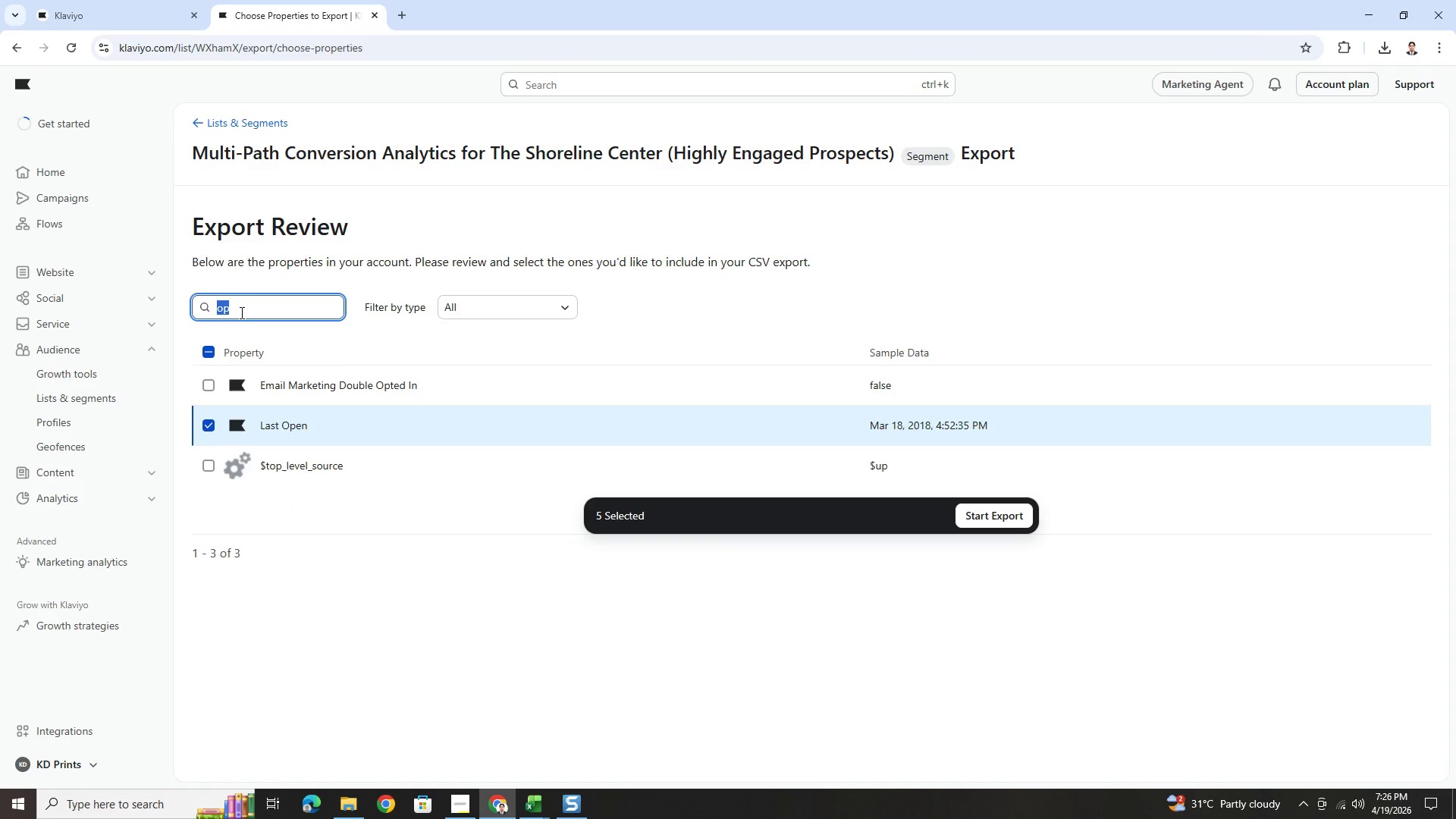 
triple_click([240, 312])
 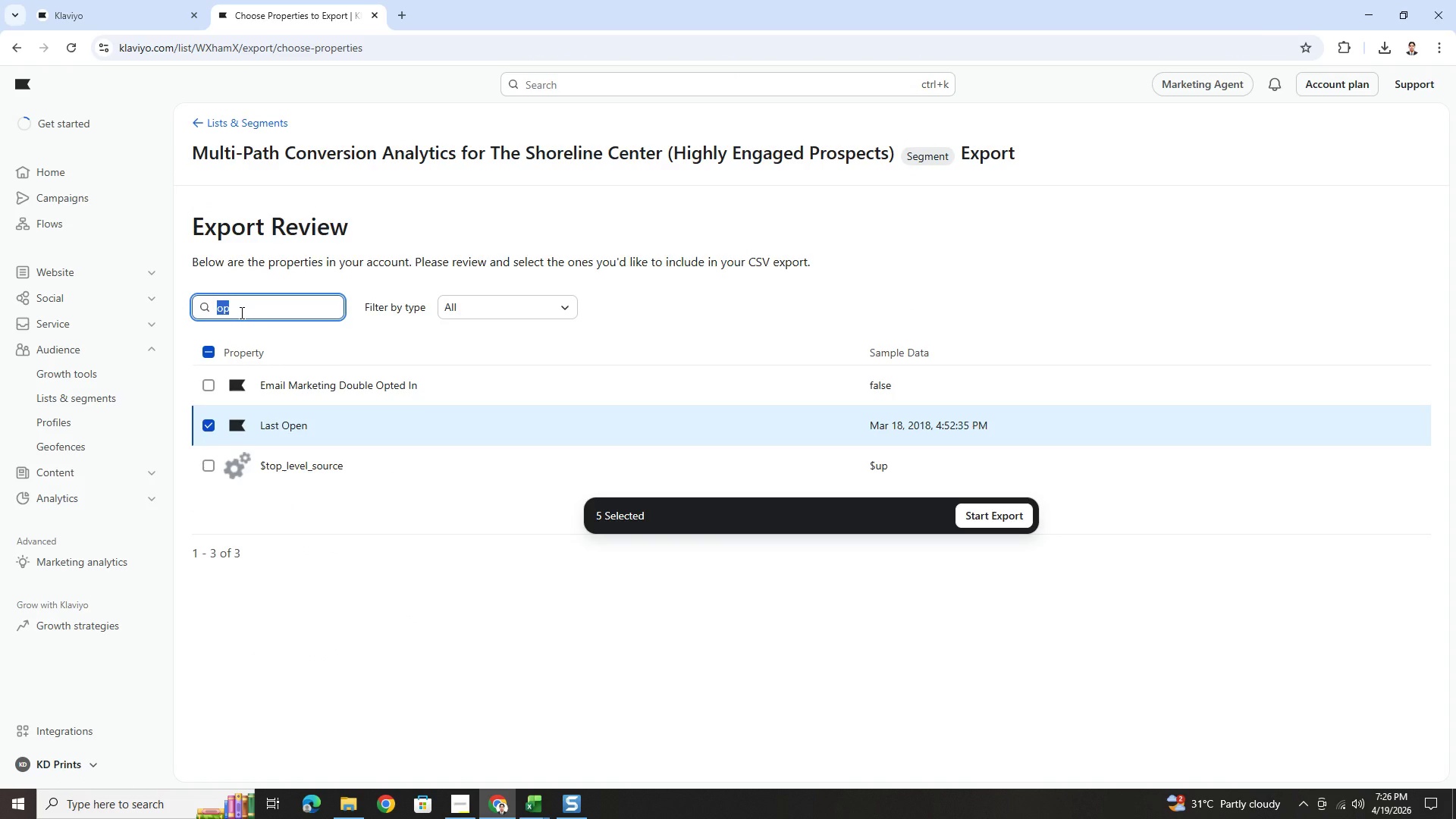 
type(clci)
key(Backspace)
key(Backspace)
key(Backspace)
key(Backspace)
type(cl)
 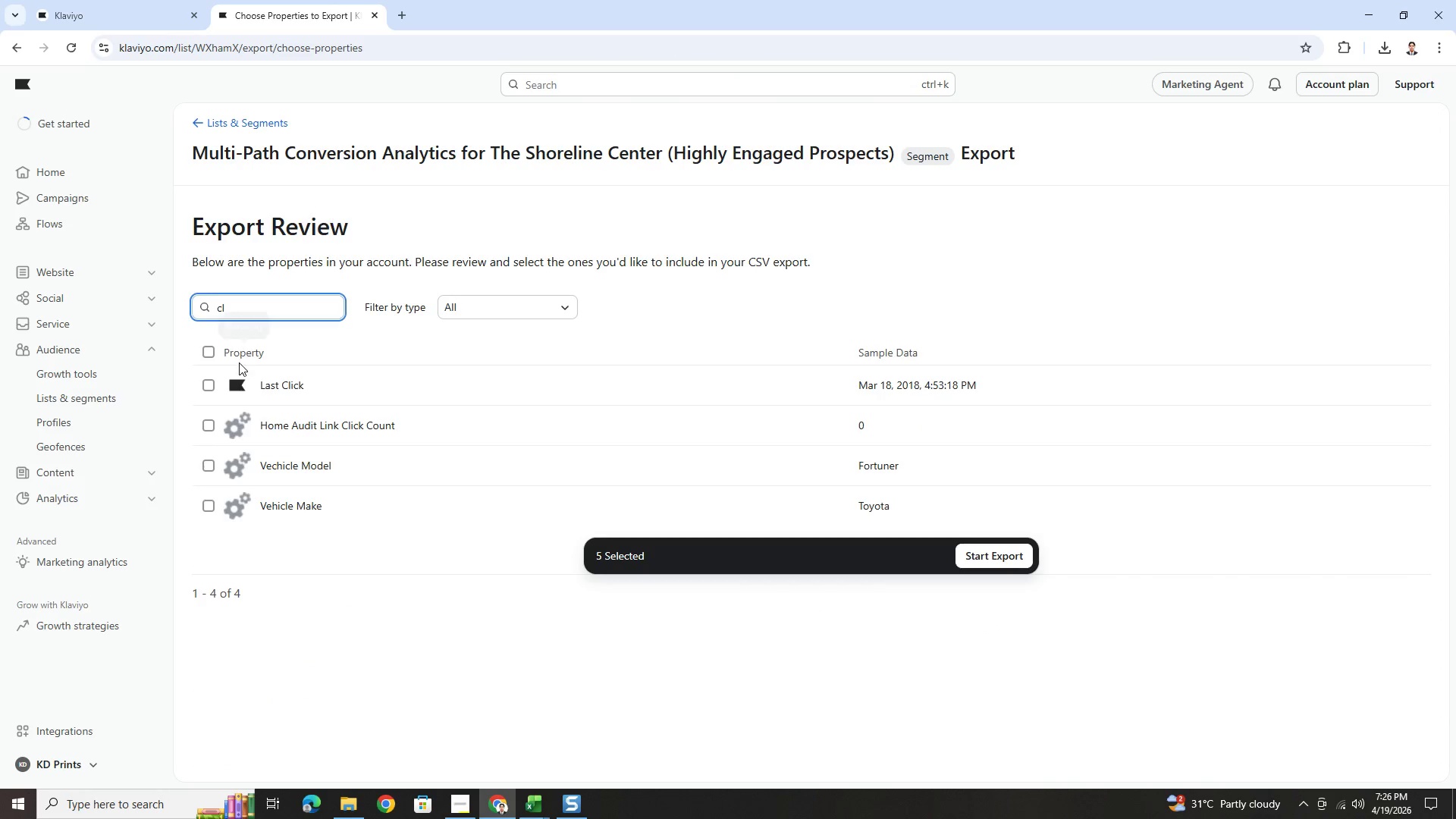 
left_click([210, 387])
 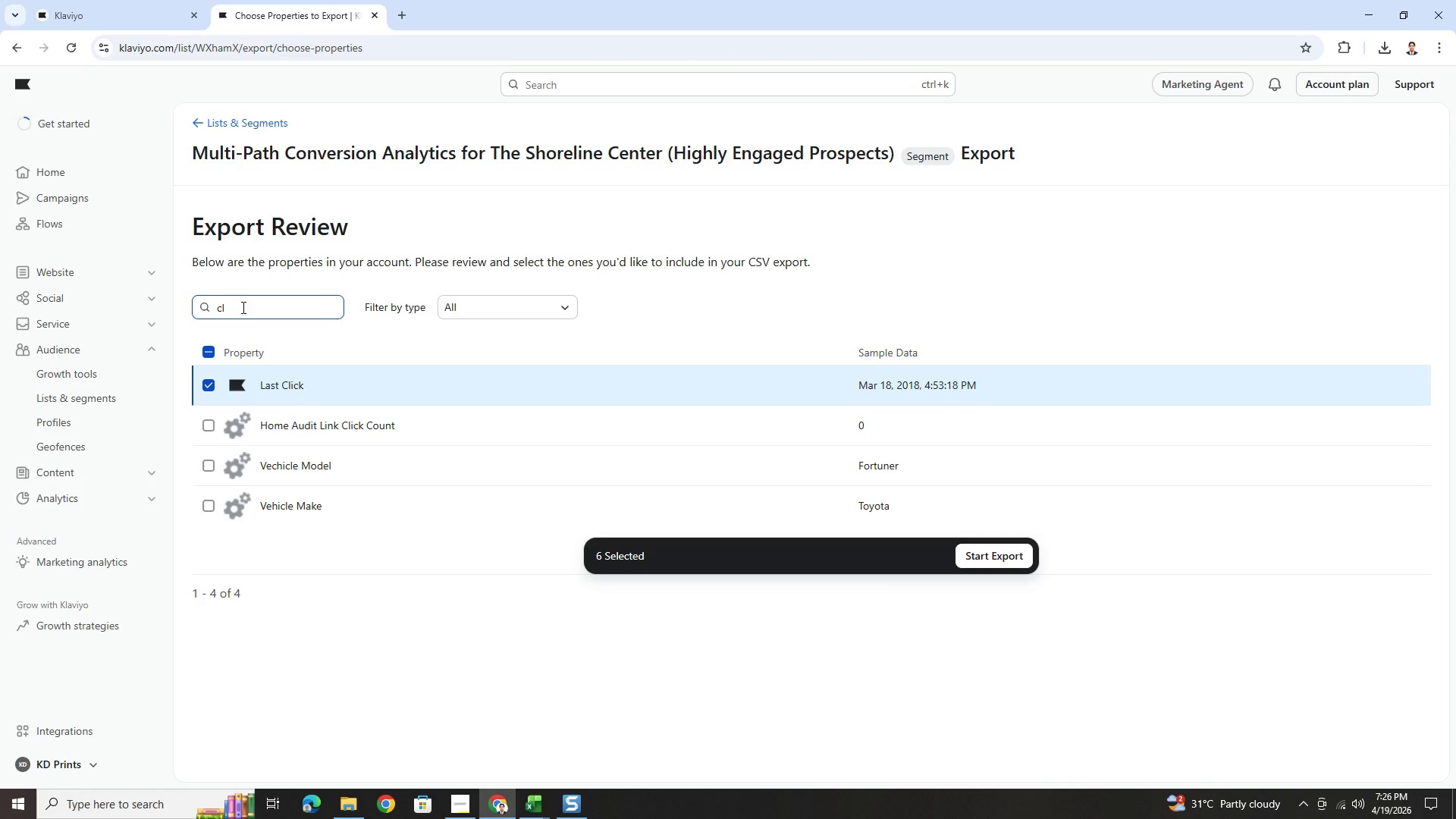 
double_click([243, 306])
 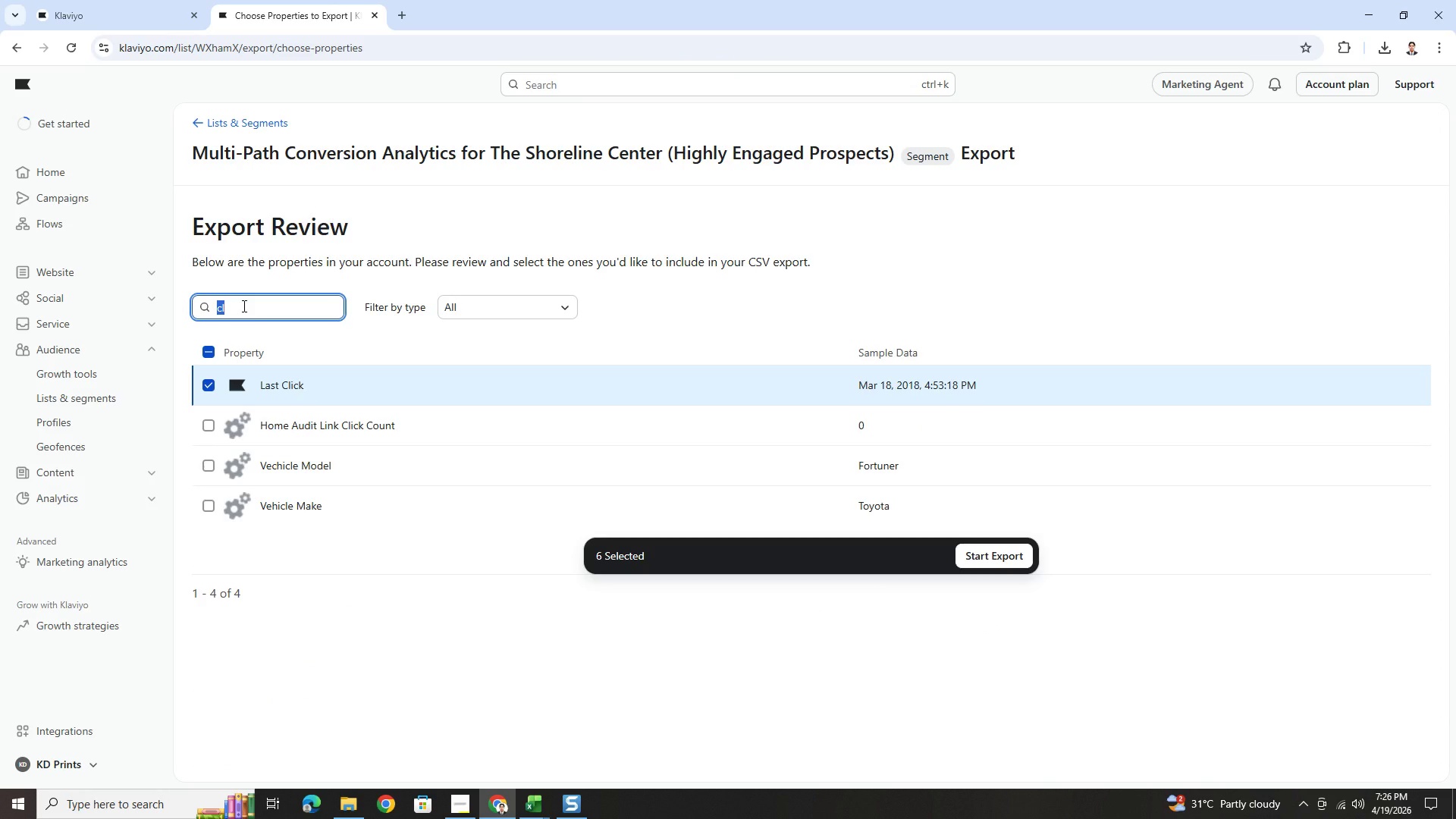 
type(enga)
key(Backspace)
key(Backspace)
key(Backspace)
key(Backspace)
type(date)
 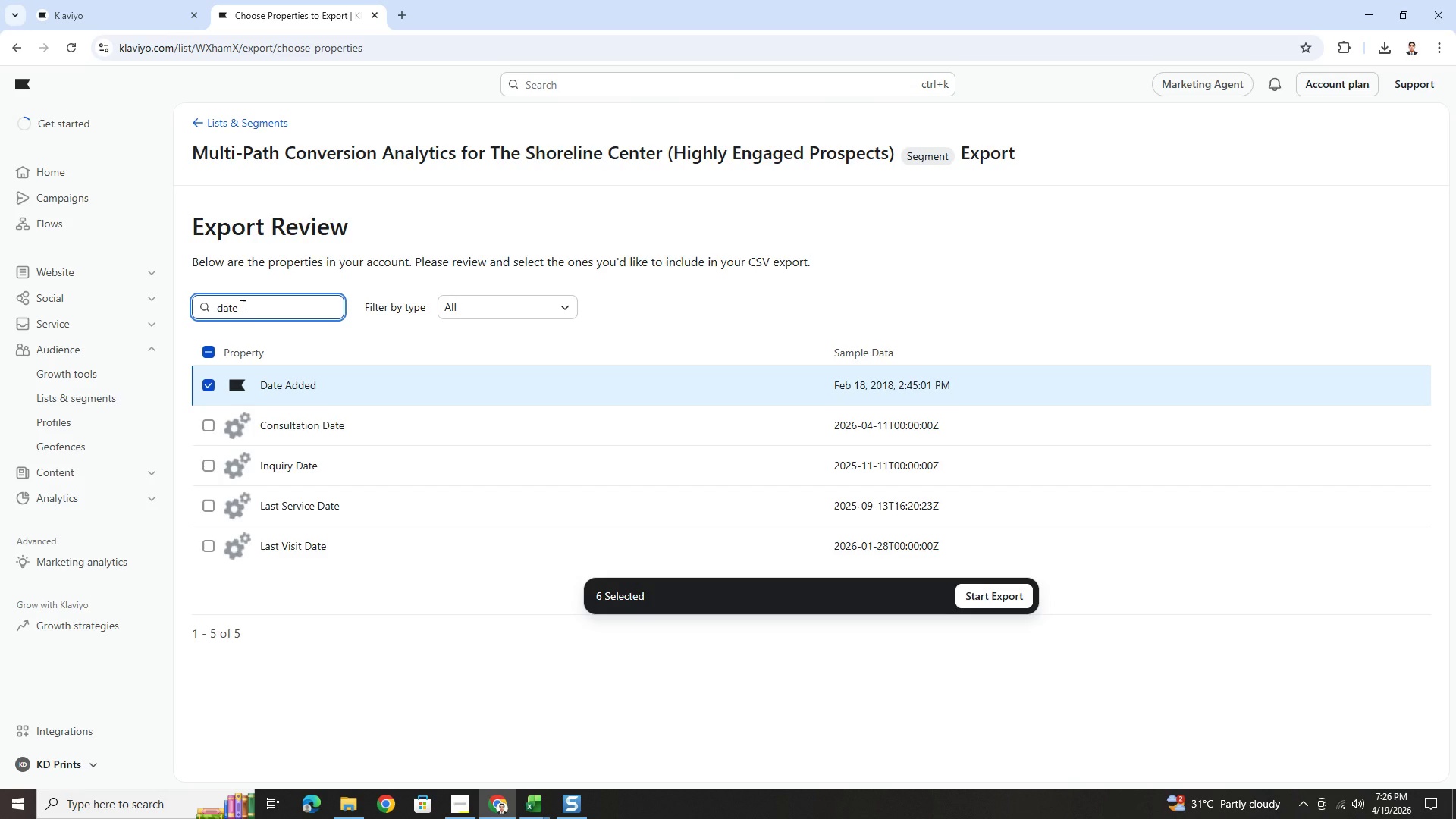 
wait(16.36)
 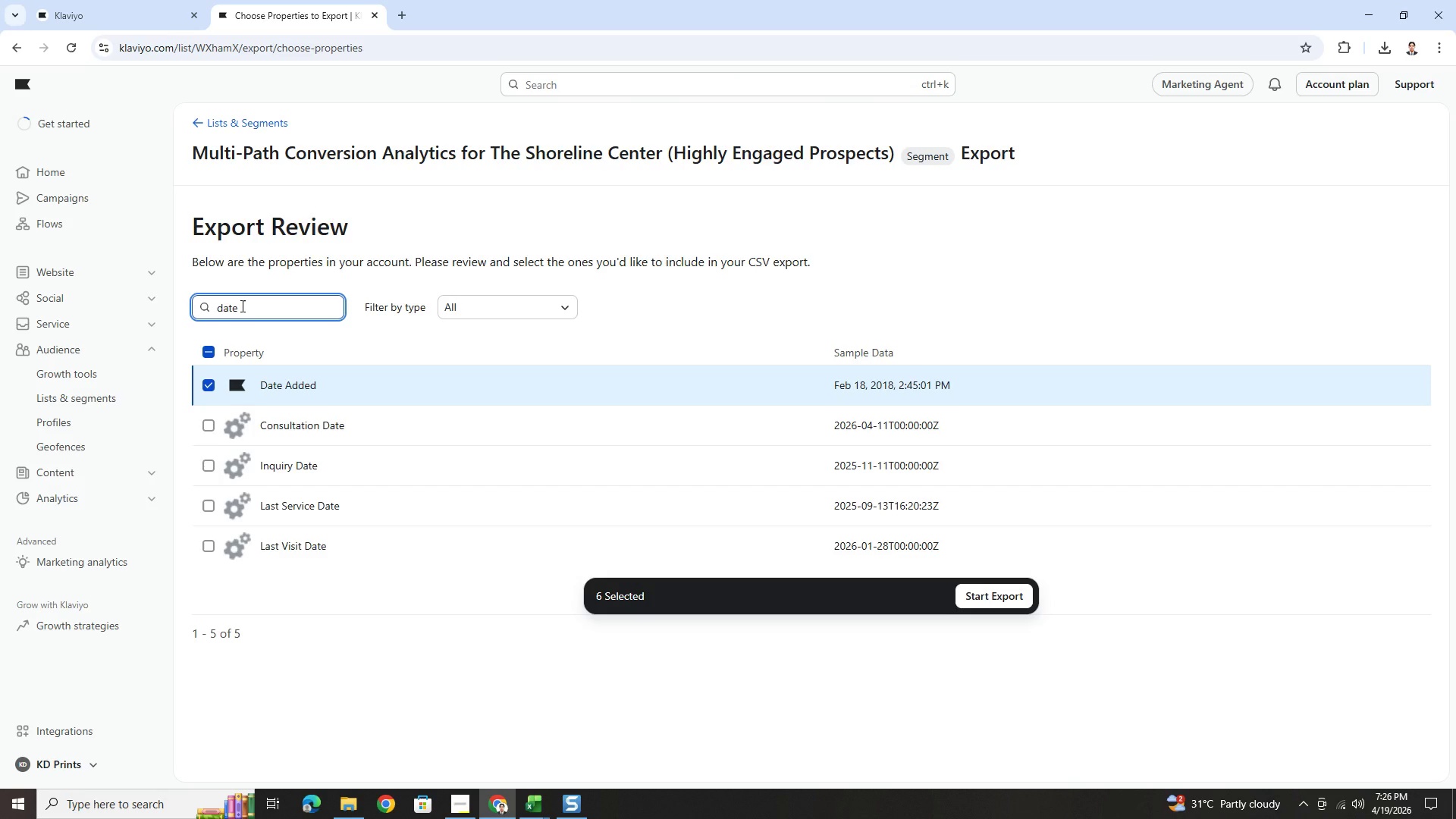 
key(Backspace)
 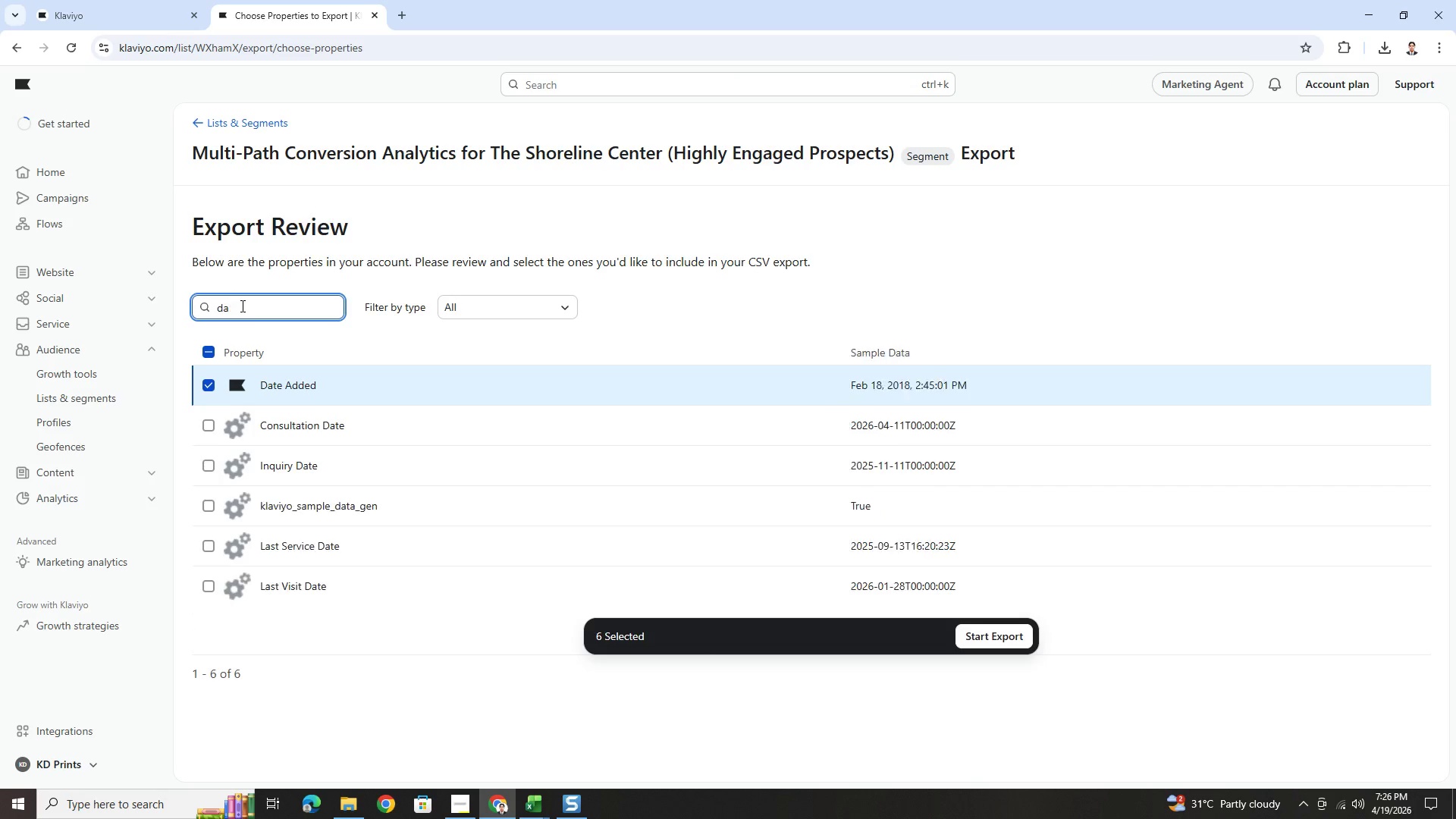 
key(Backspace)
 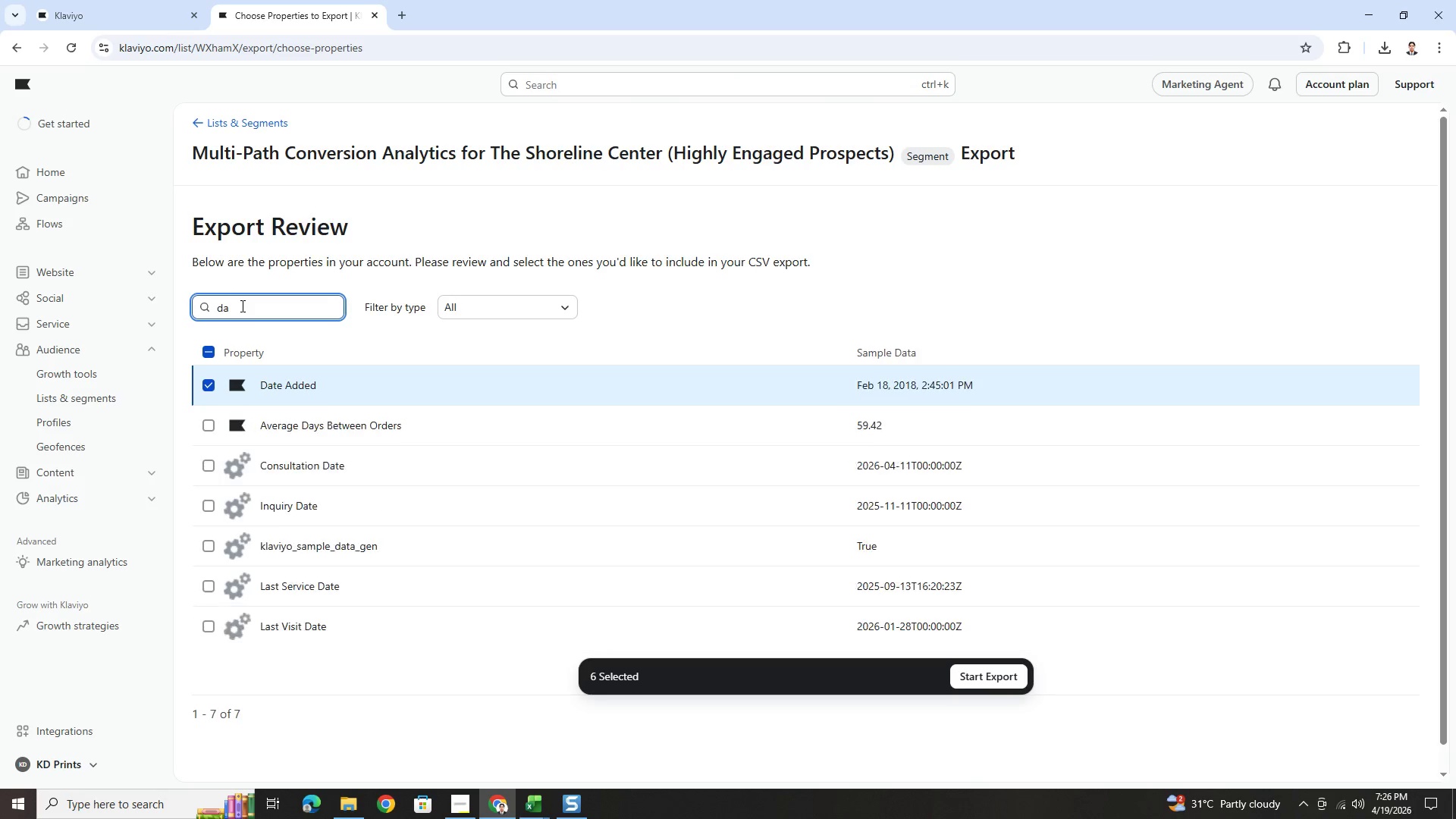 
key(Backspace)
 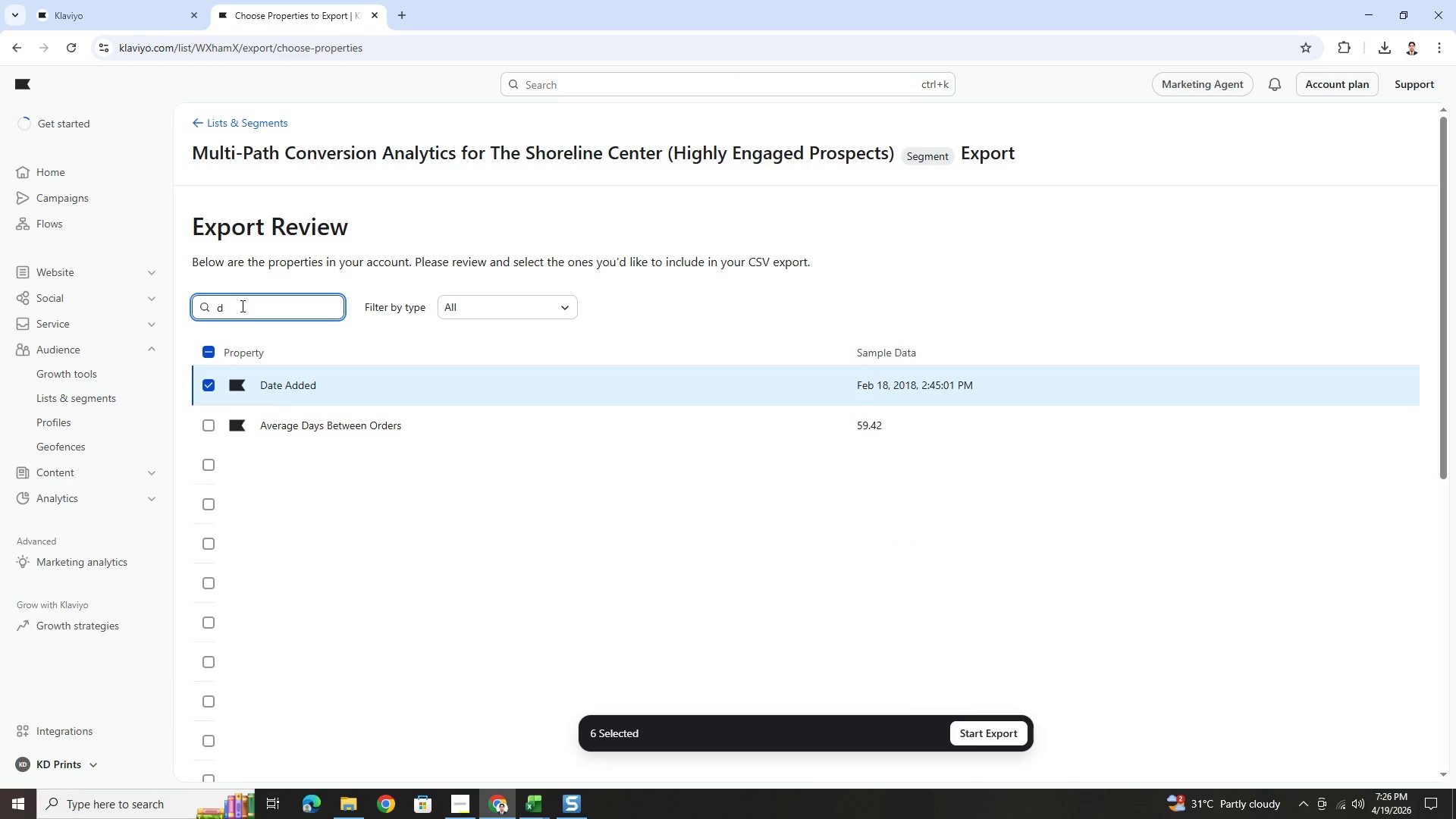 
key(Backspace)
 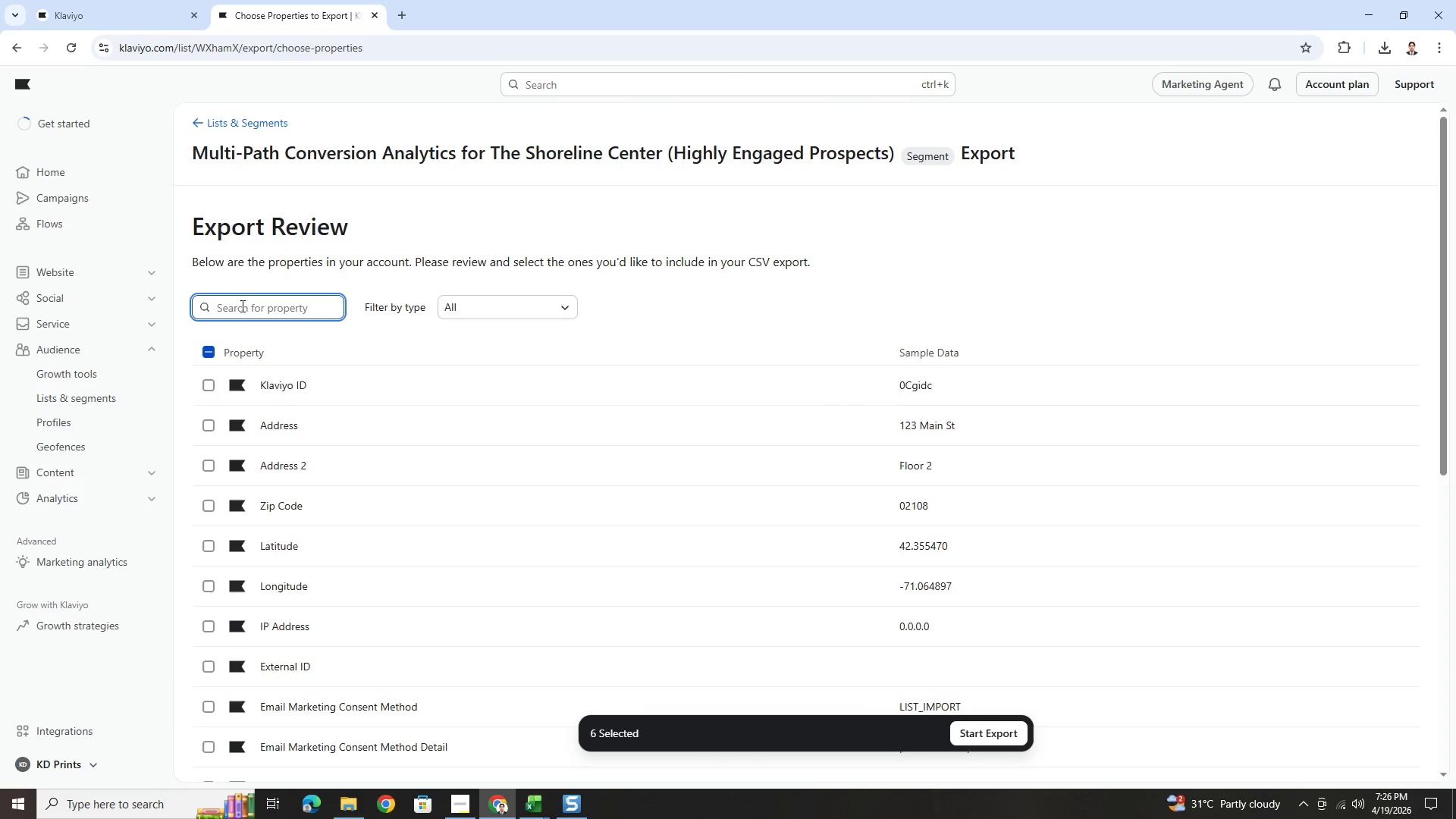 
key(Backspace)
 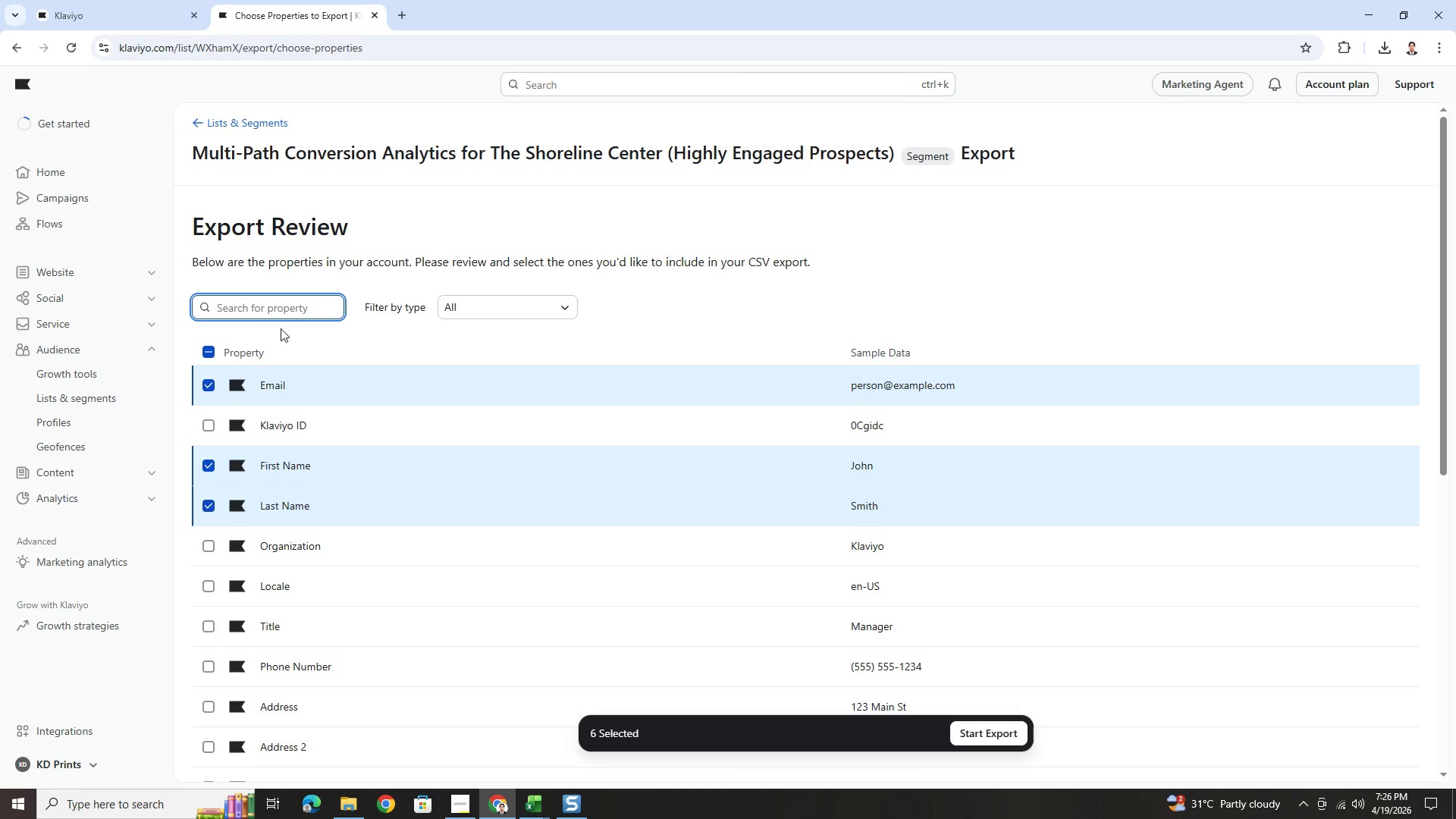 
wait(5.14)
 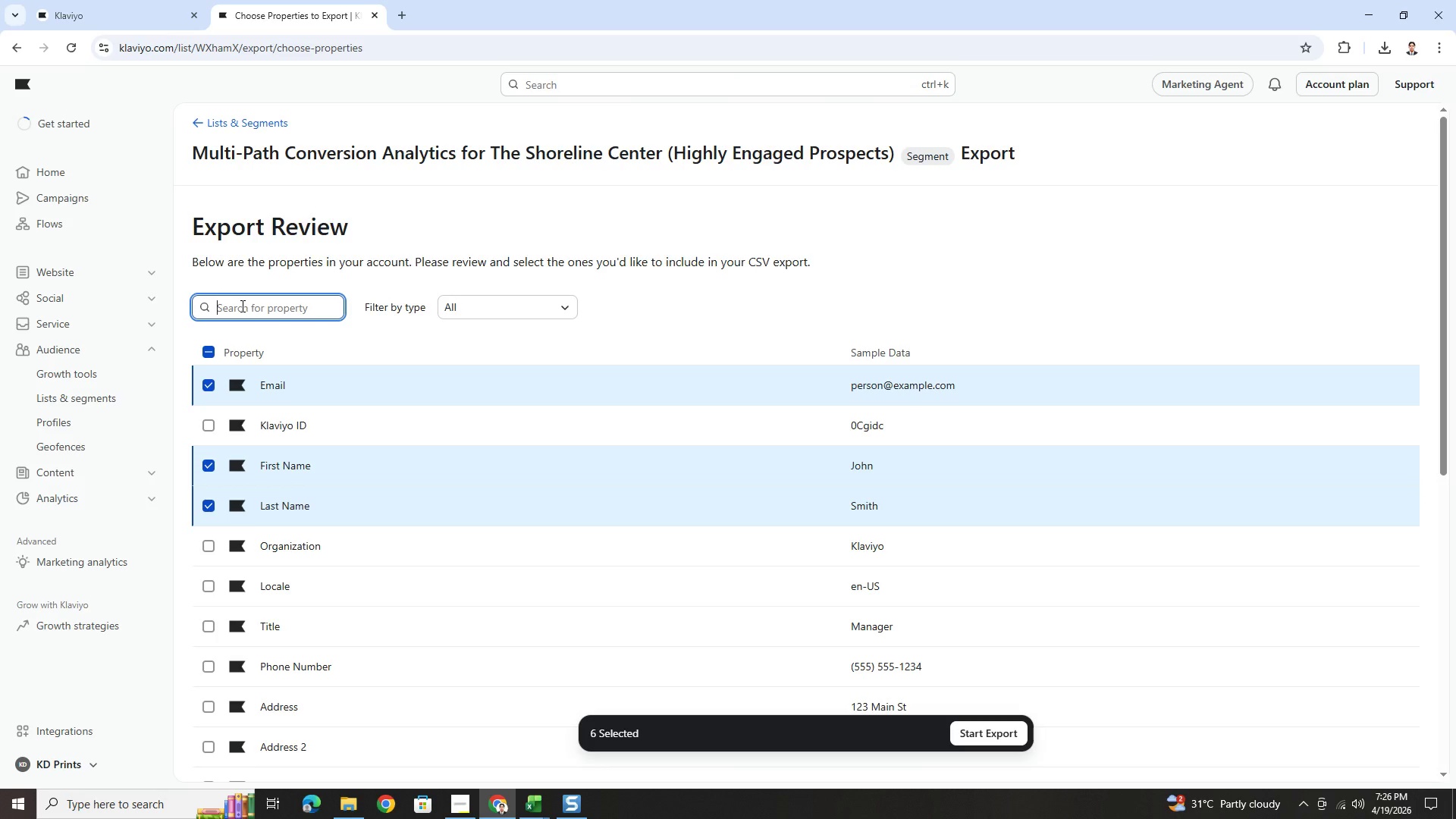 
scroll: coordinate [489, 429], scroll_direction: down, amount: 5.0
 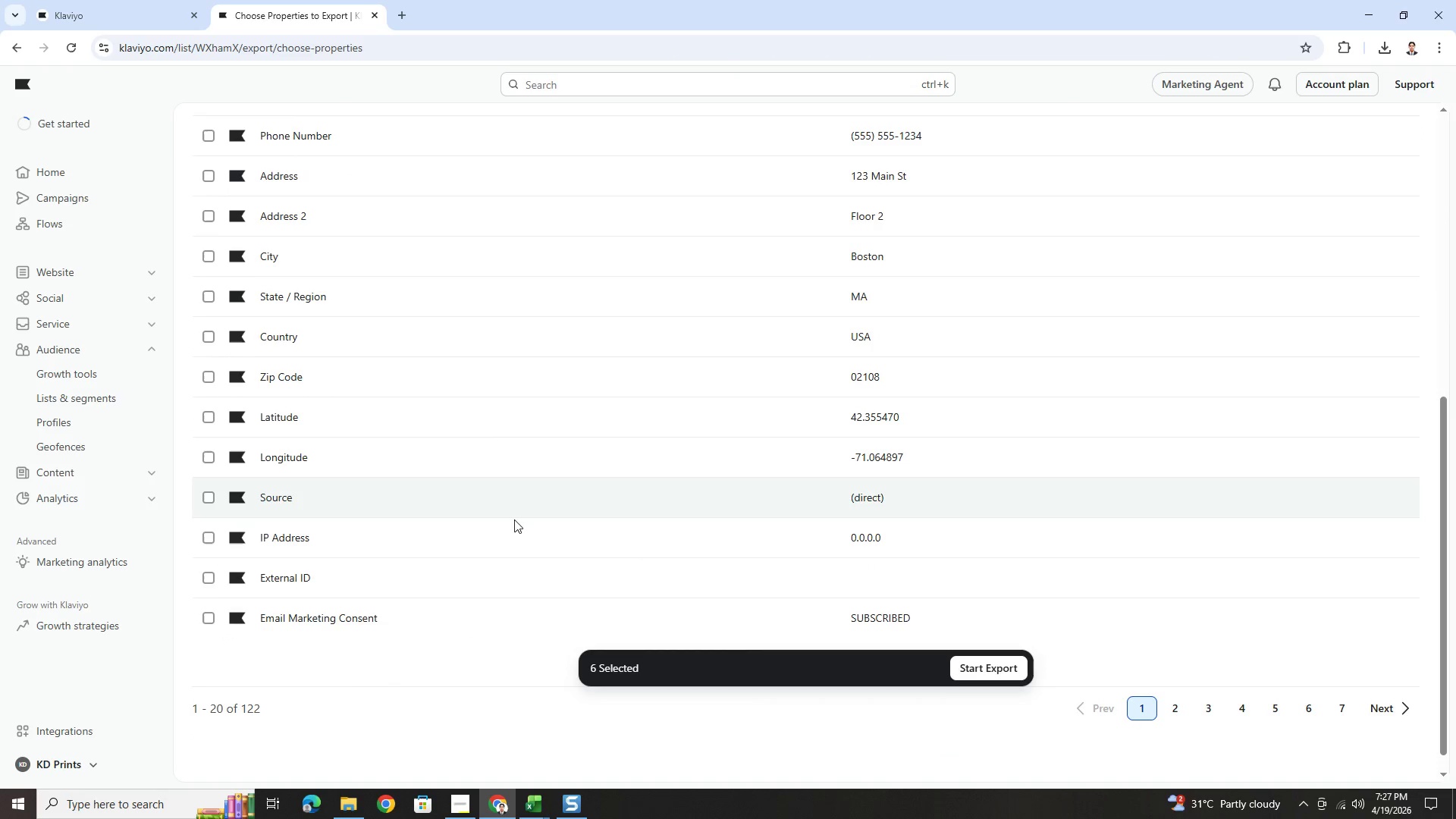 
scroll: coordinate [637, 511], scroll_direction: up, amount: 2.0
 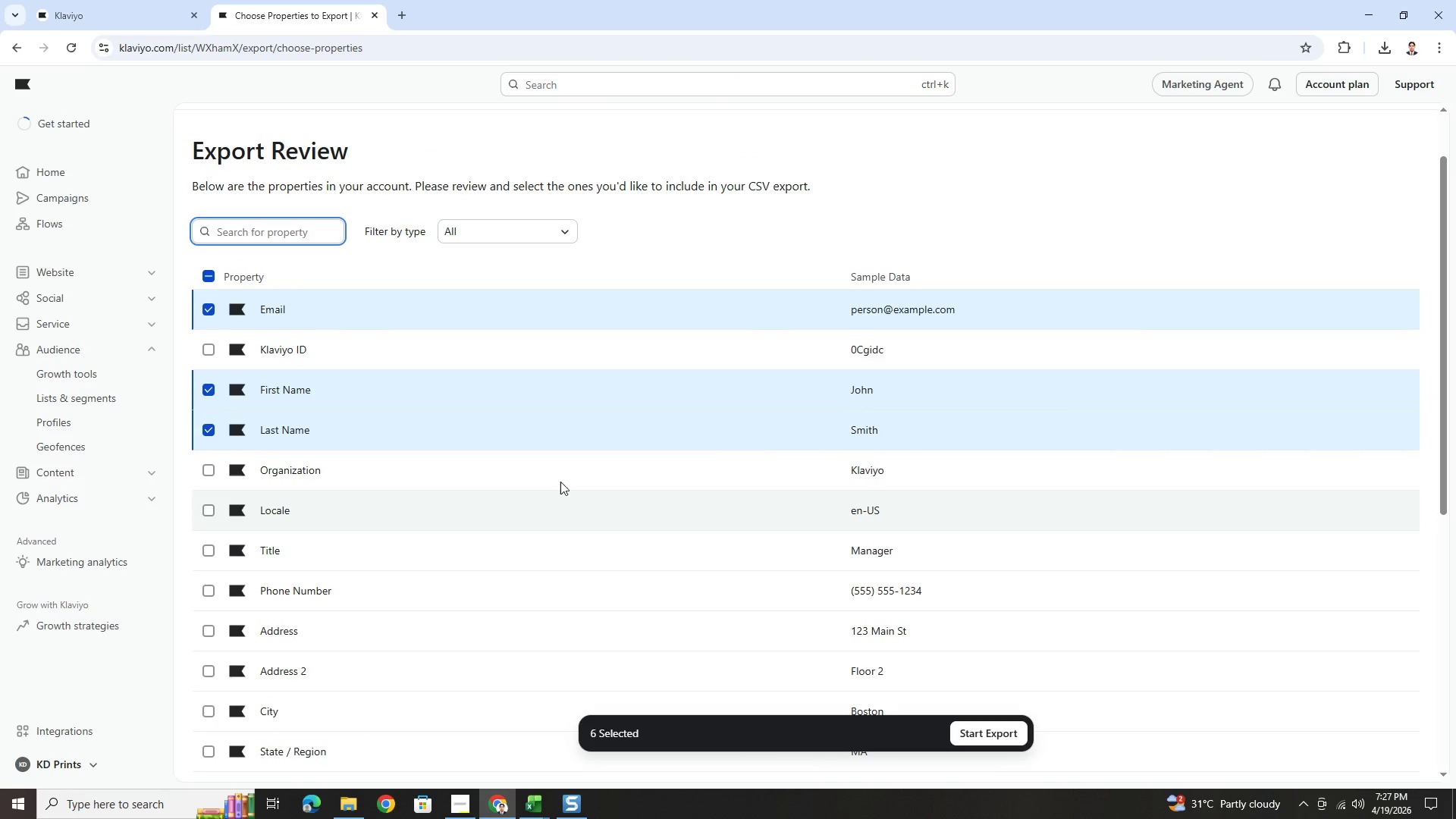 
left_click([504, 224])
 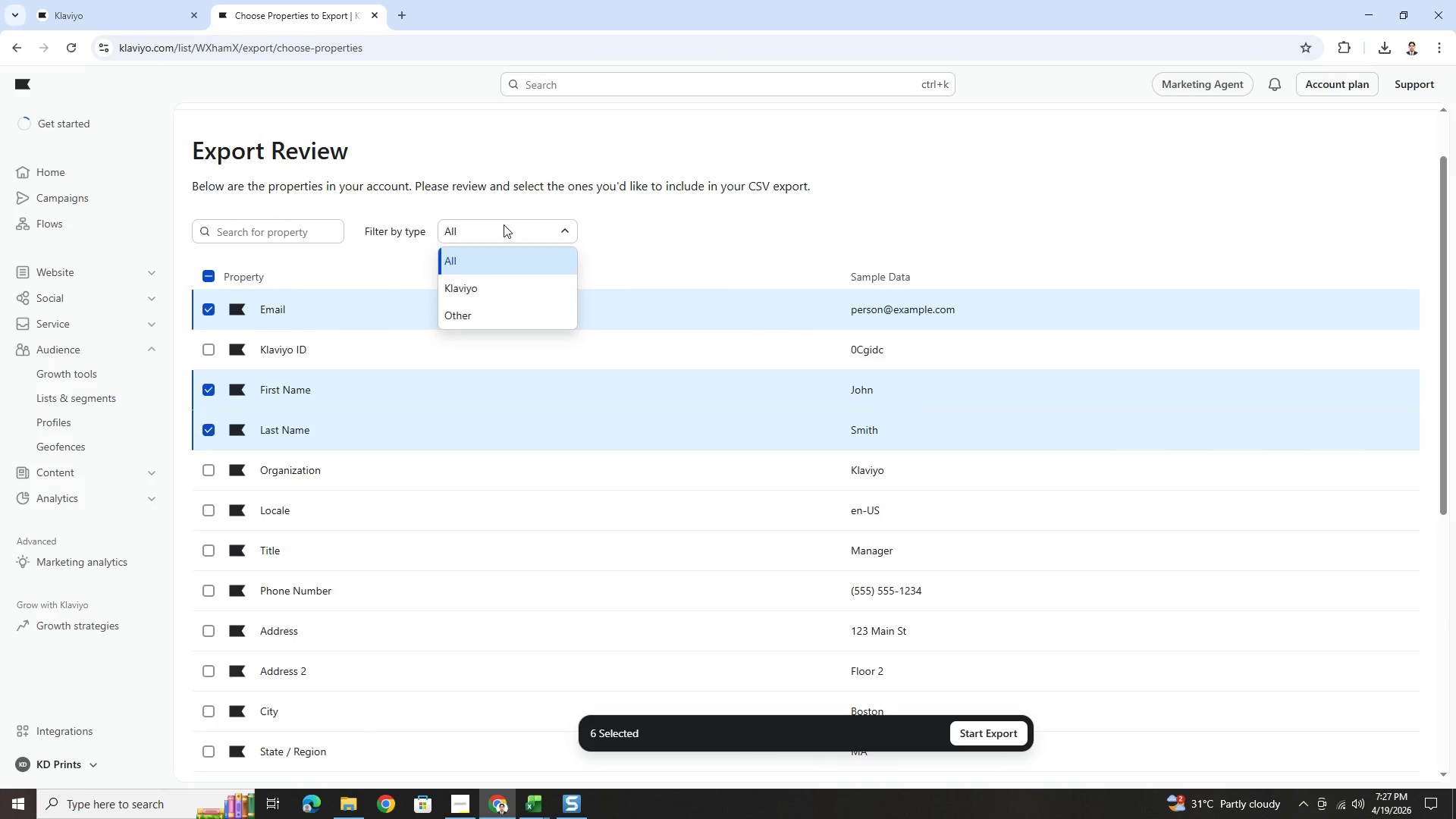 
left_click([504, 224])
 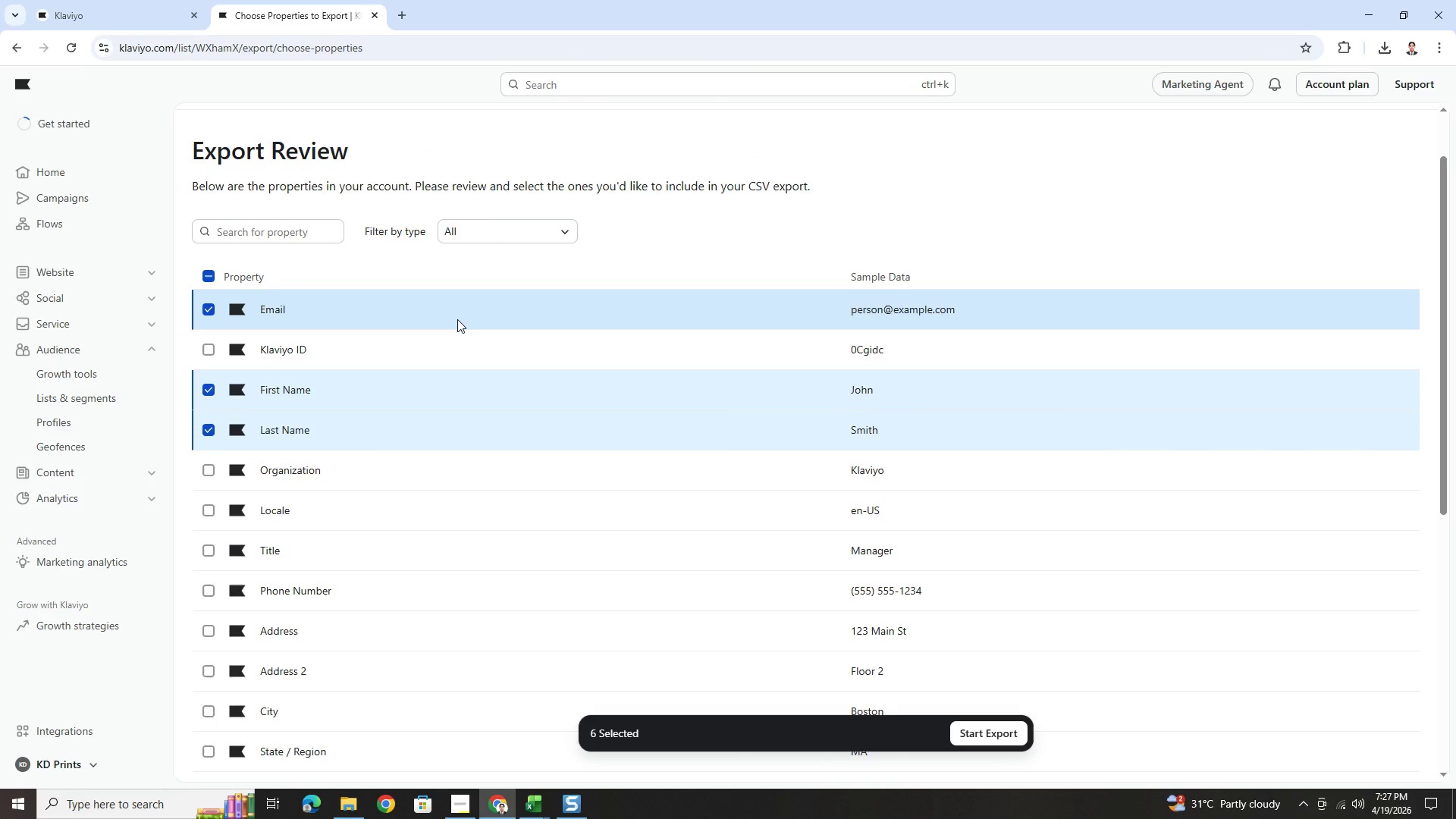 
scroll: coordinate [460, 325], scroll_direction: down, amount: 4.0
 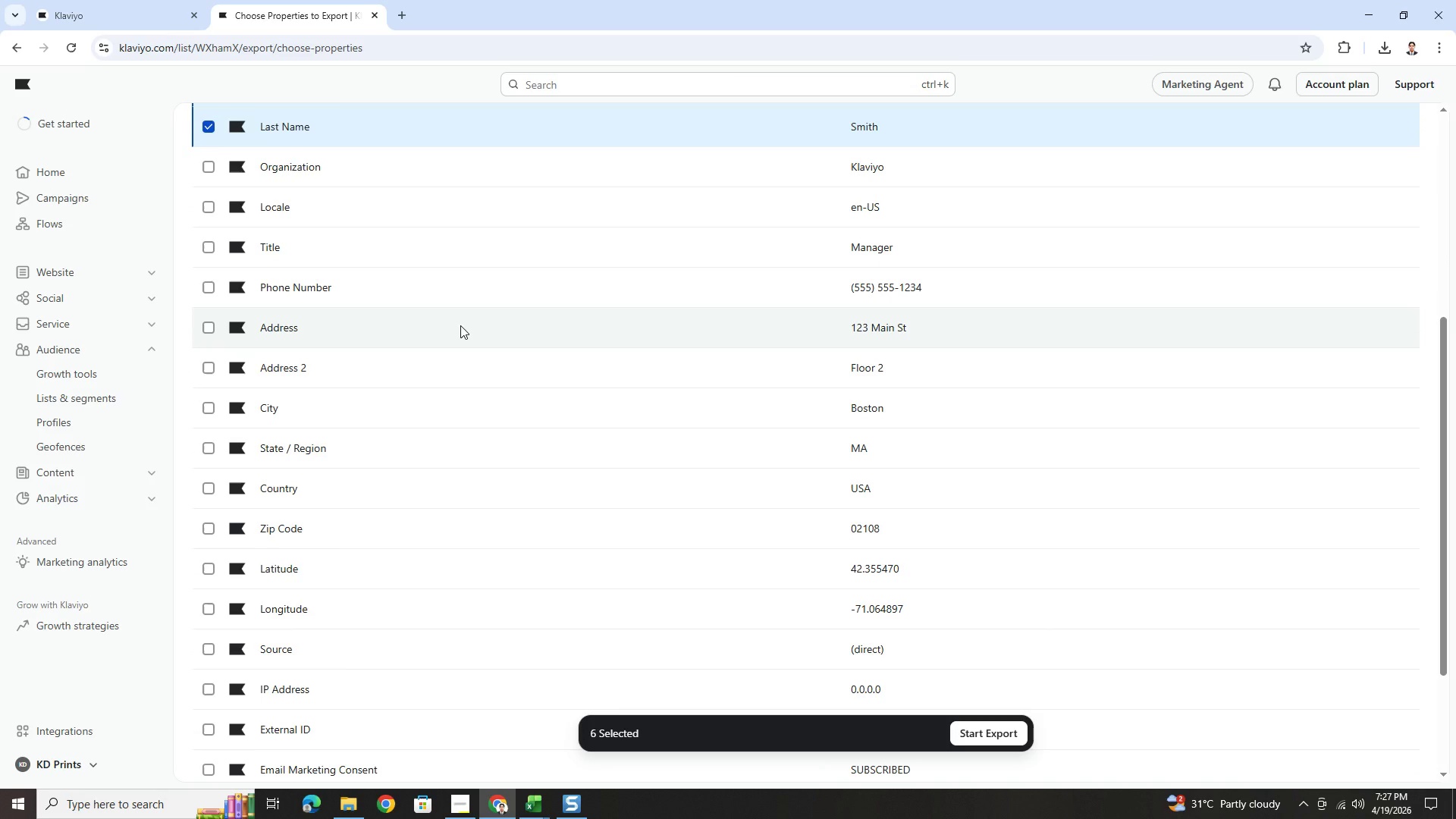 
scroll: coordinate [460, 325], scroll_direction: up, amount: 3.0
 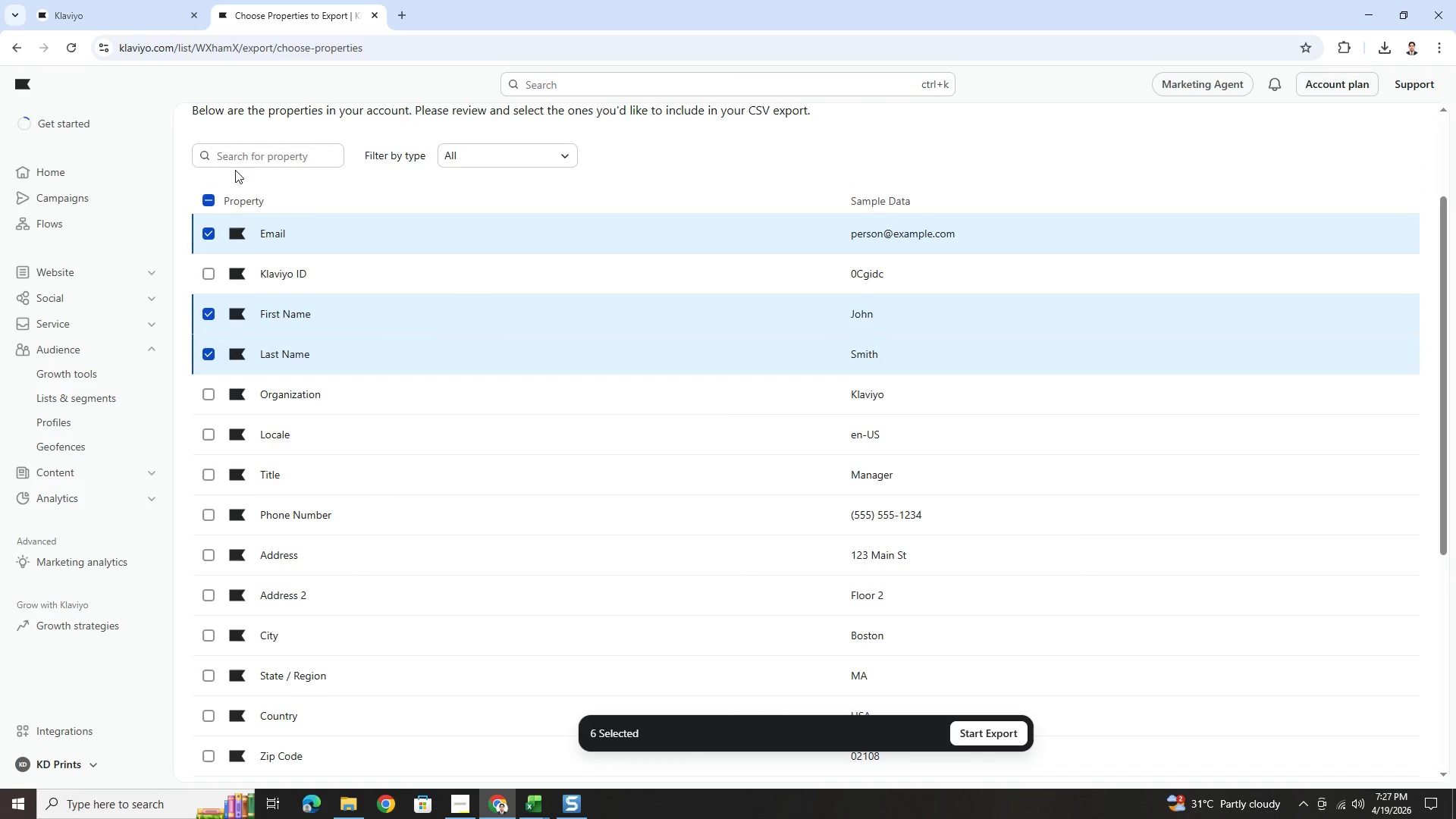 
left_click([243, 162])
 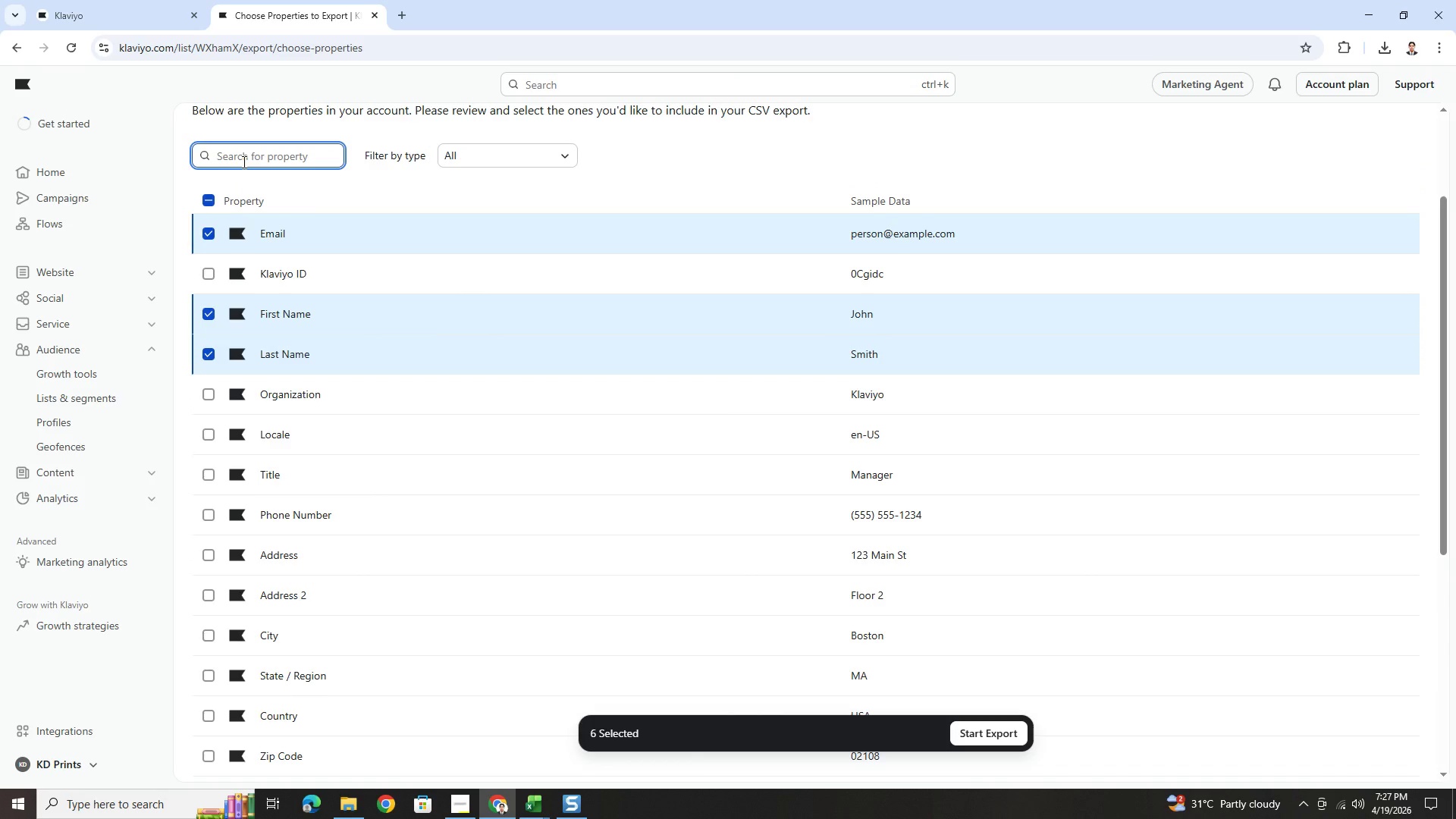 
type(path)
key(Backspace)
key(Backspace)
 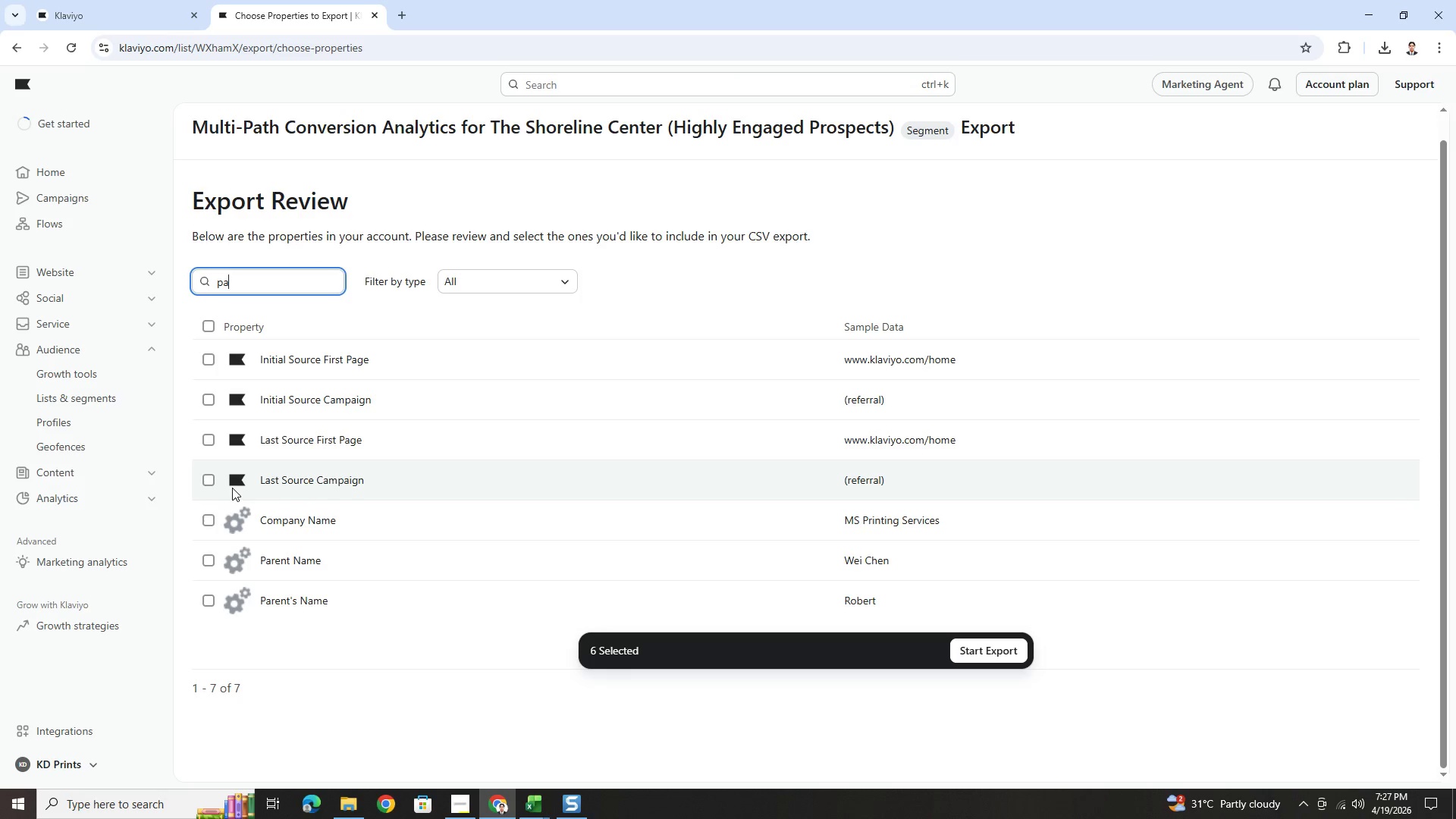 
wait(26.14)
 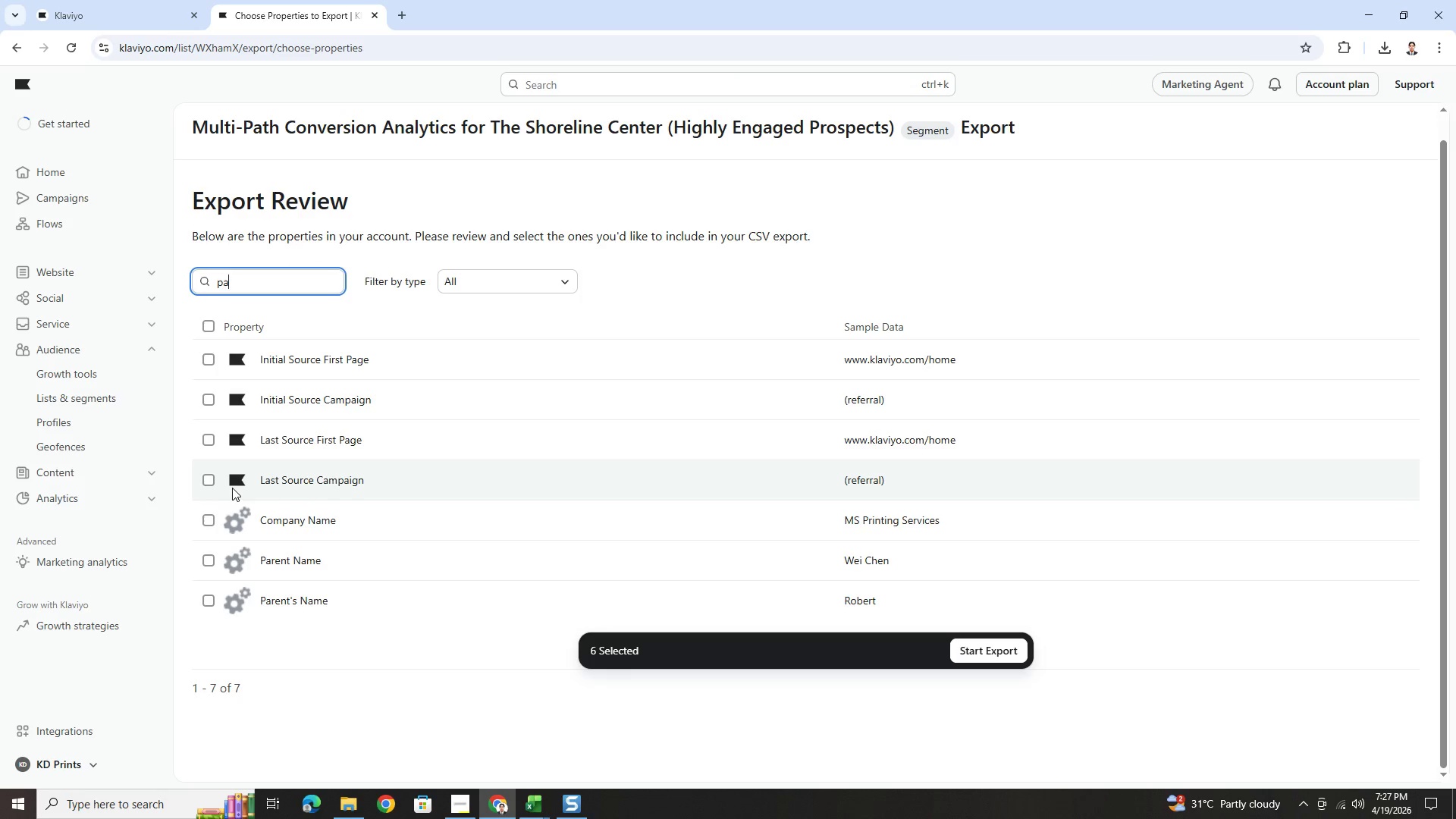 
left_click([259, 281])
 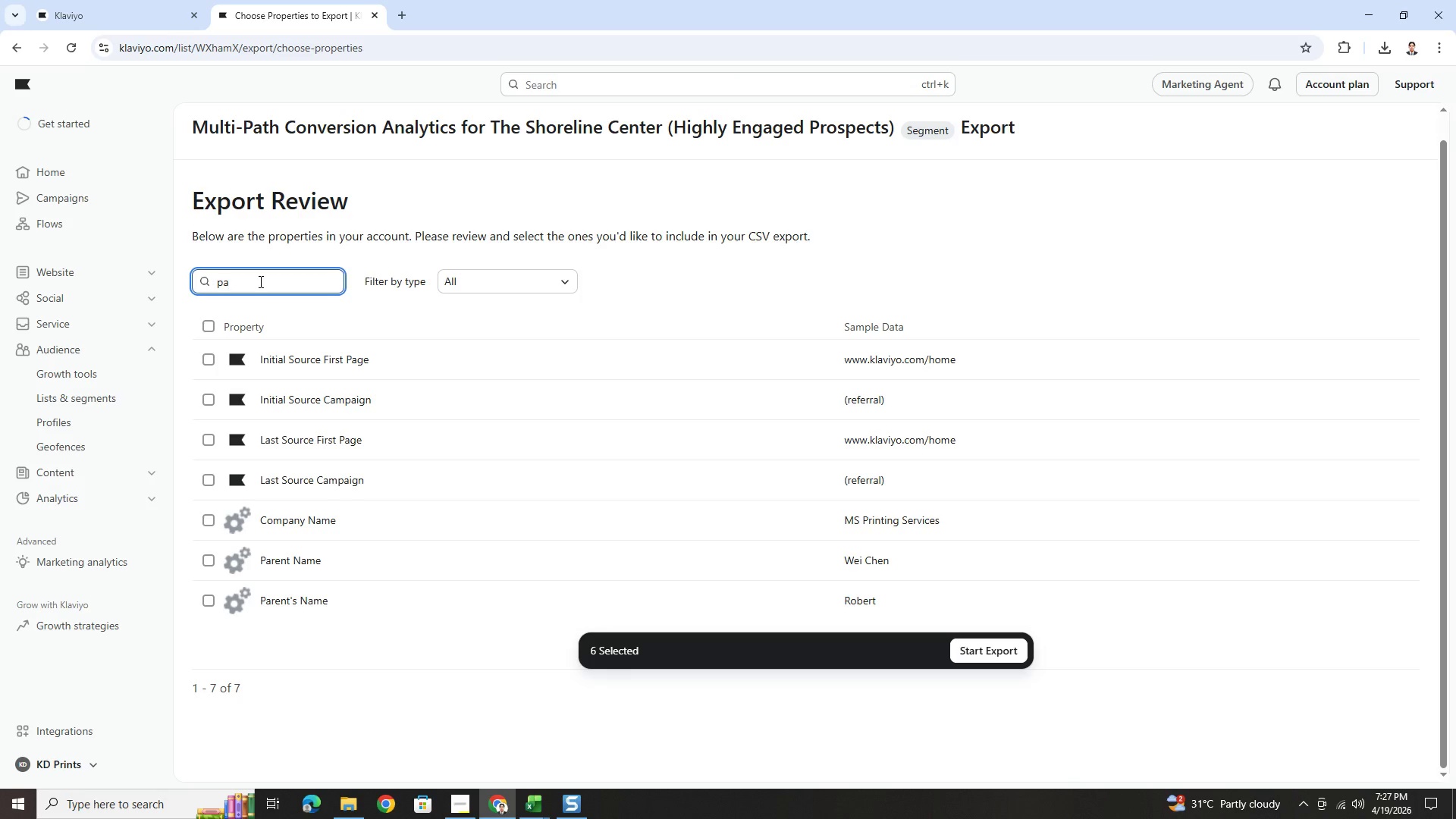 
double_click([259, 281])
 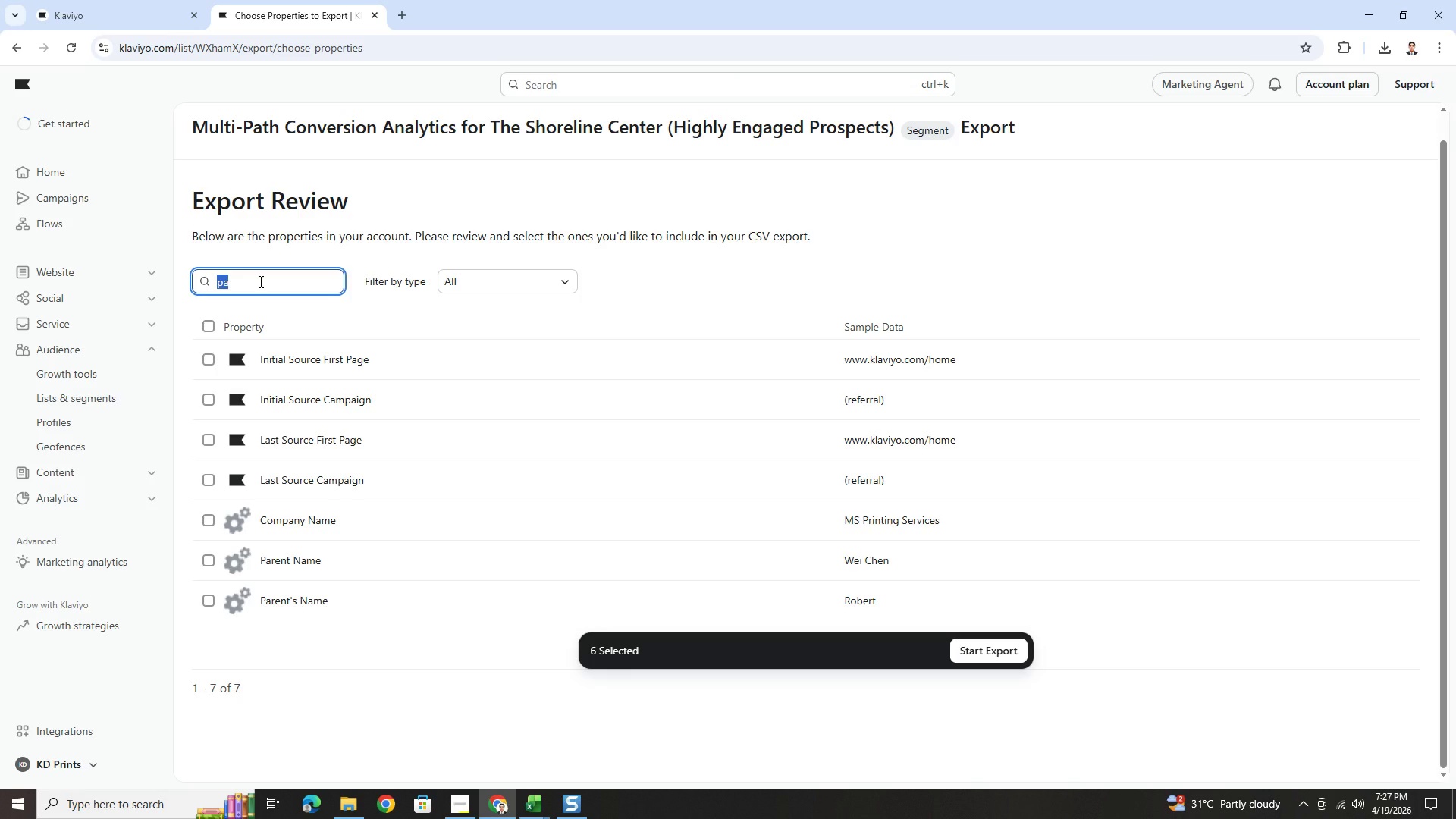 
key(Backspace)
type(date)
 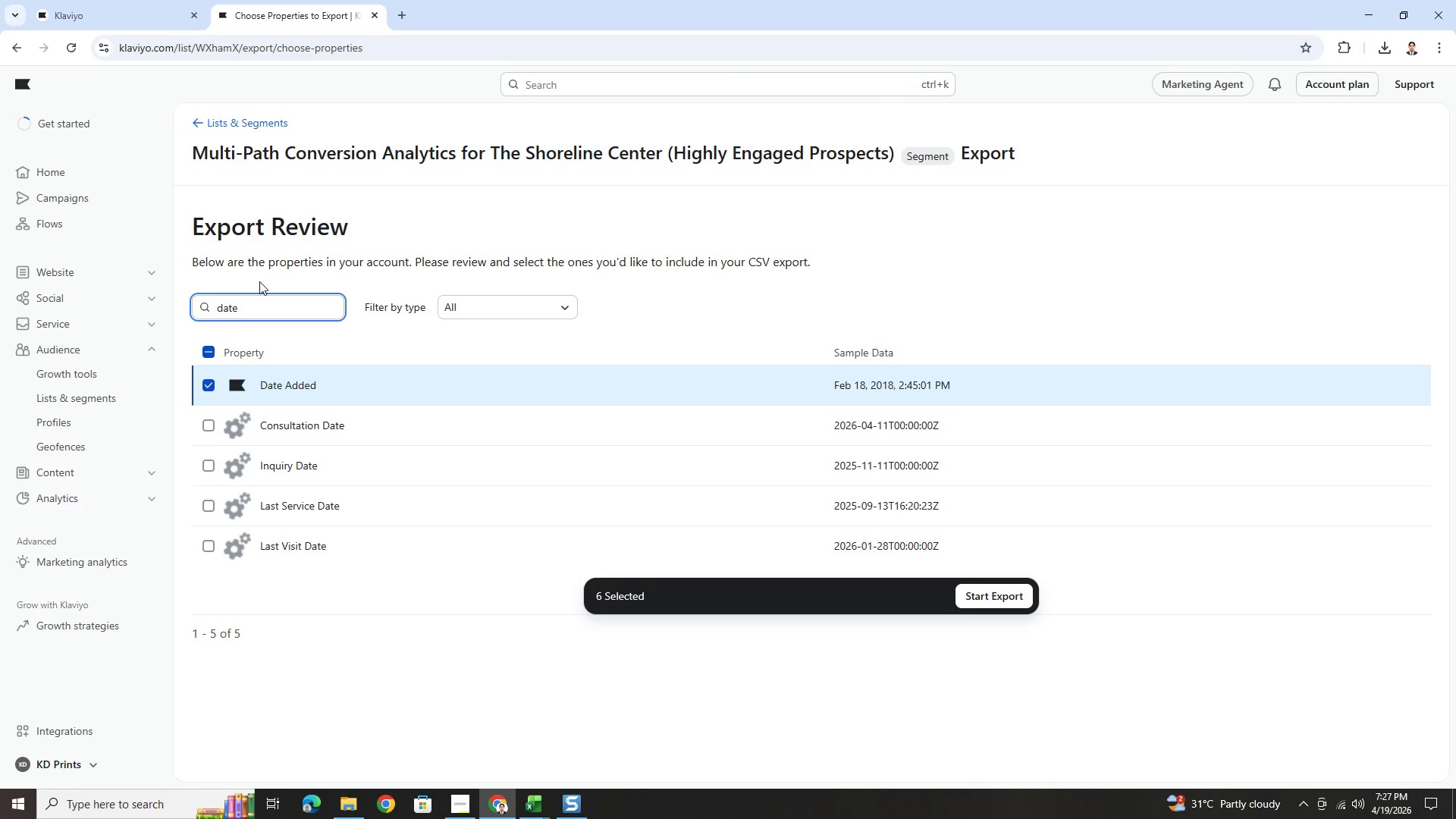 
wait(7.66)
 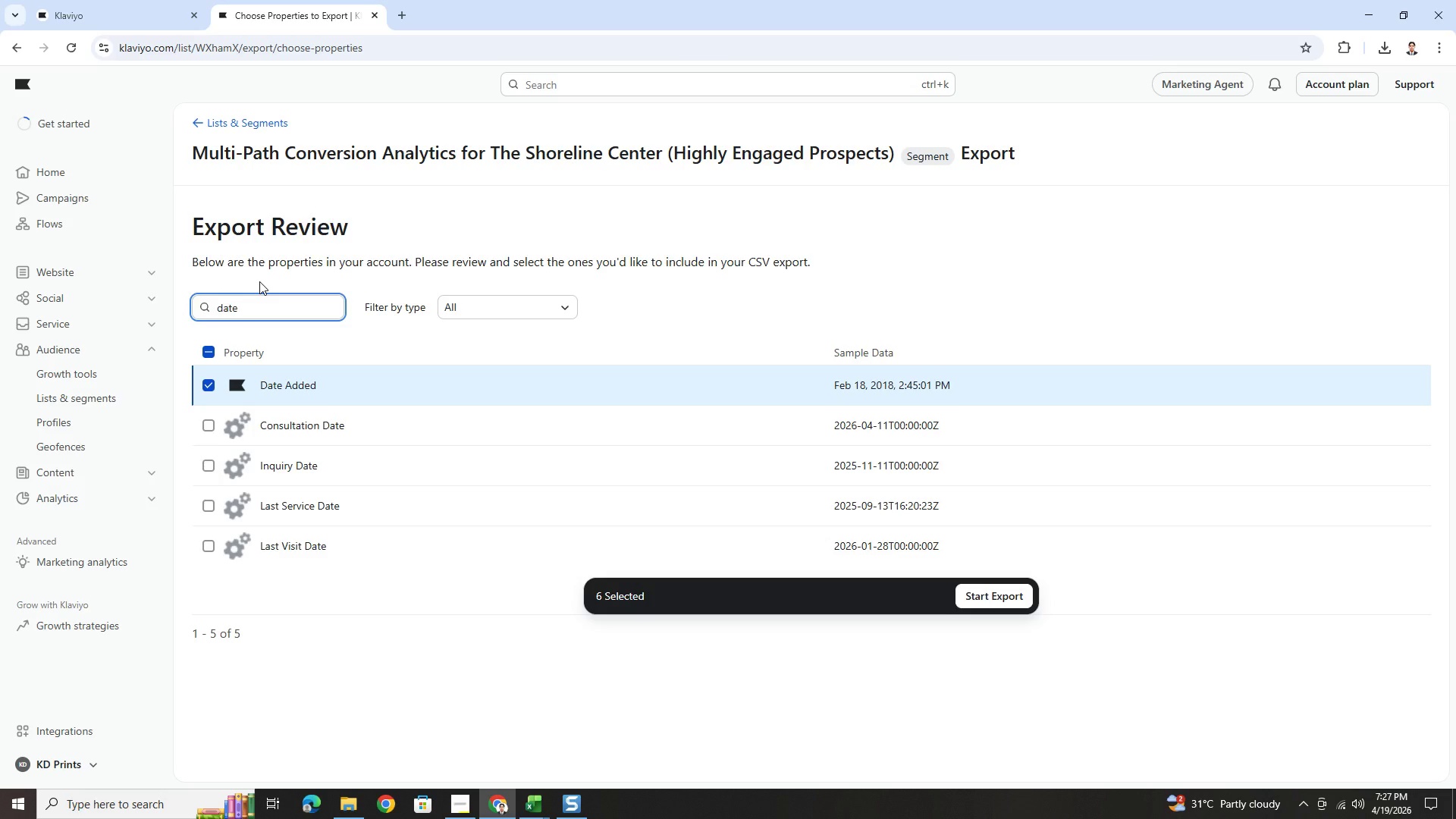 
left_click([918, 715])
 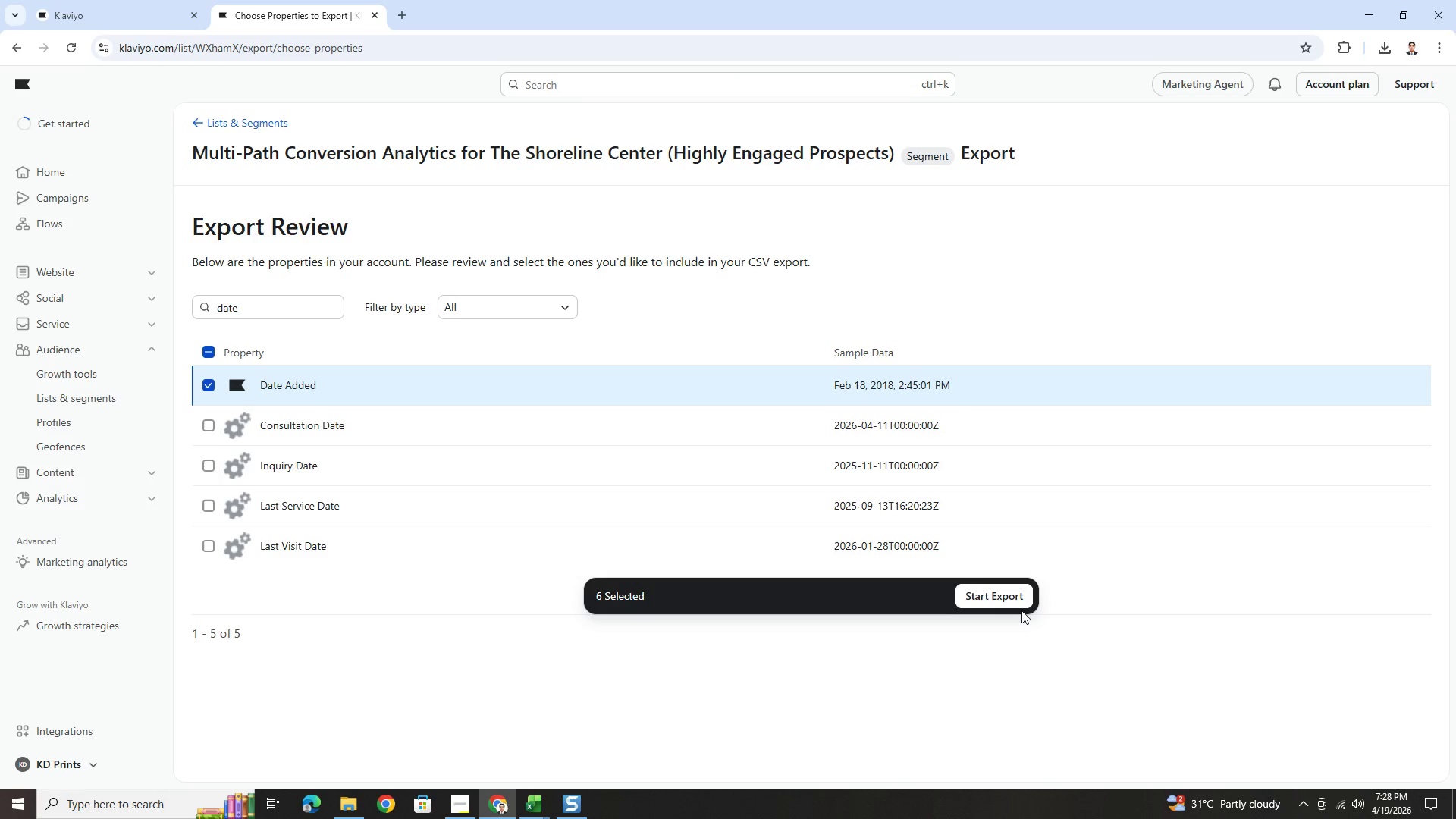 
left_click([1008, 588])
 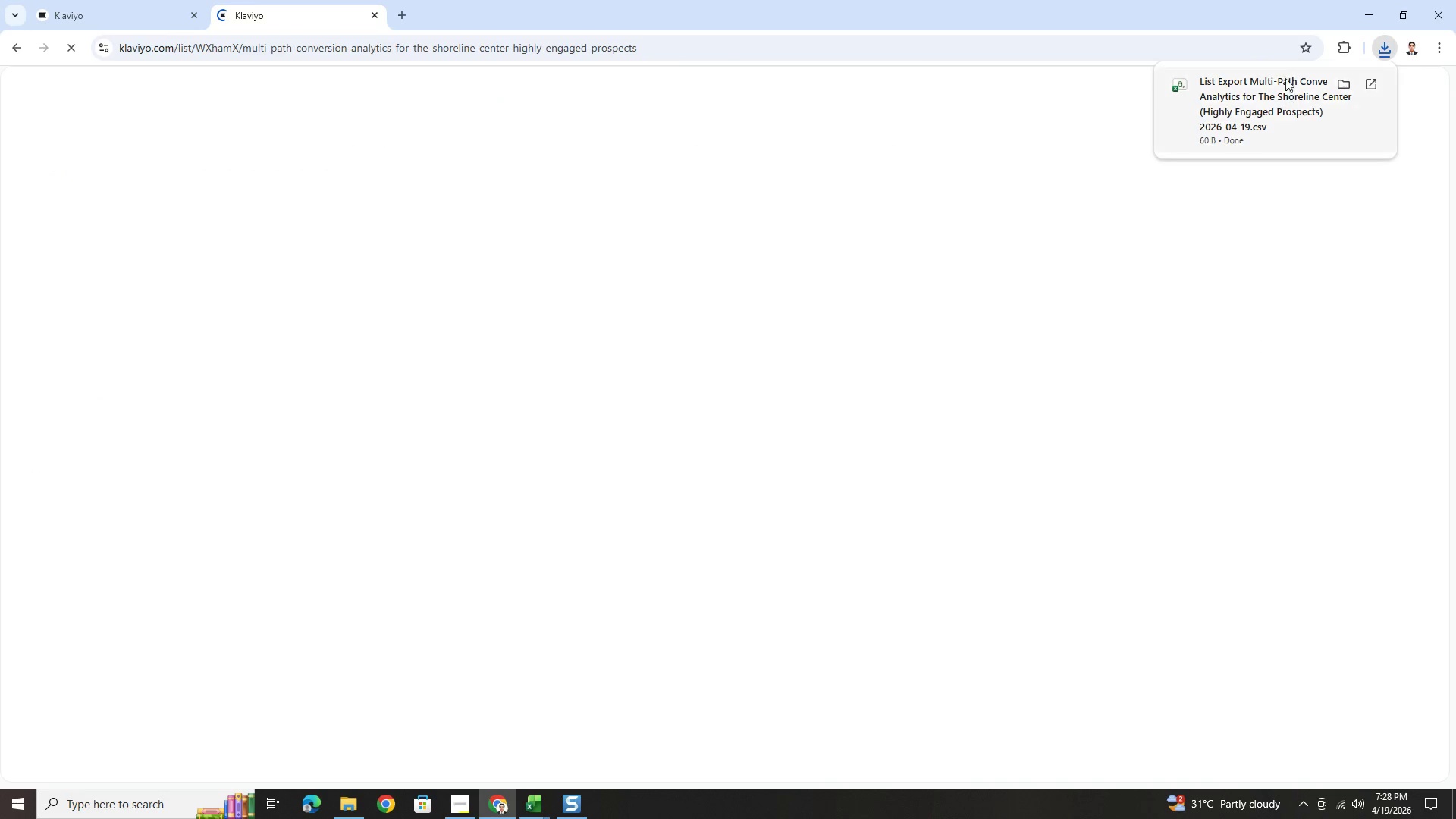 
wait(28.19)
 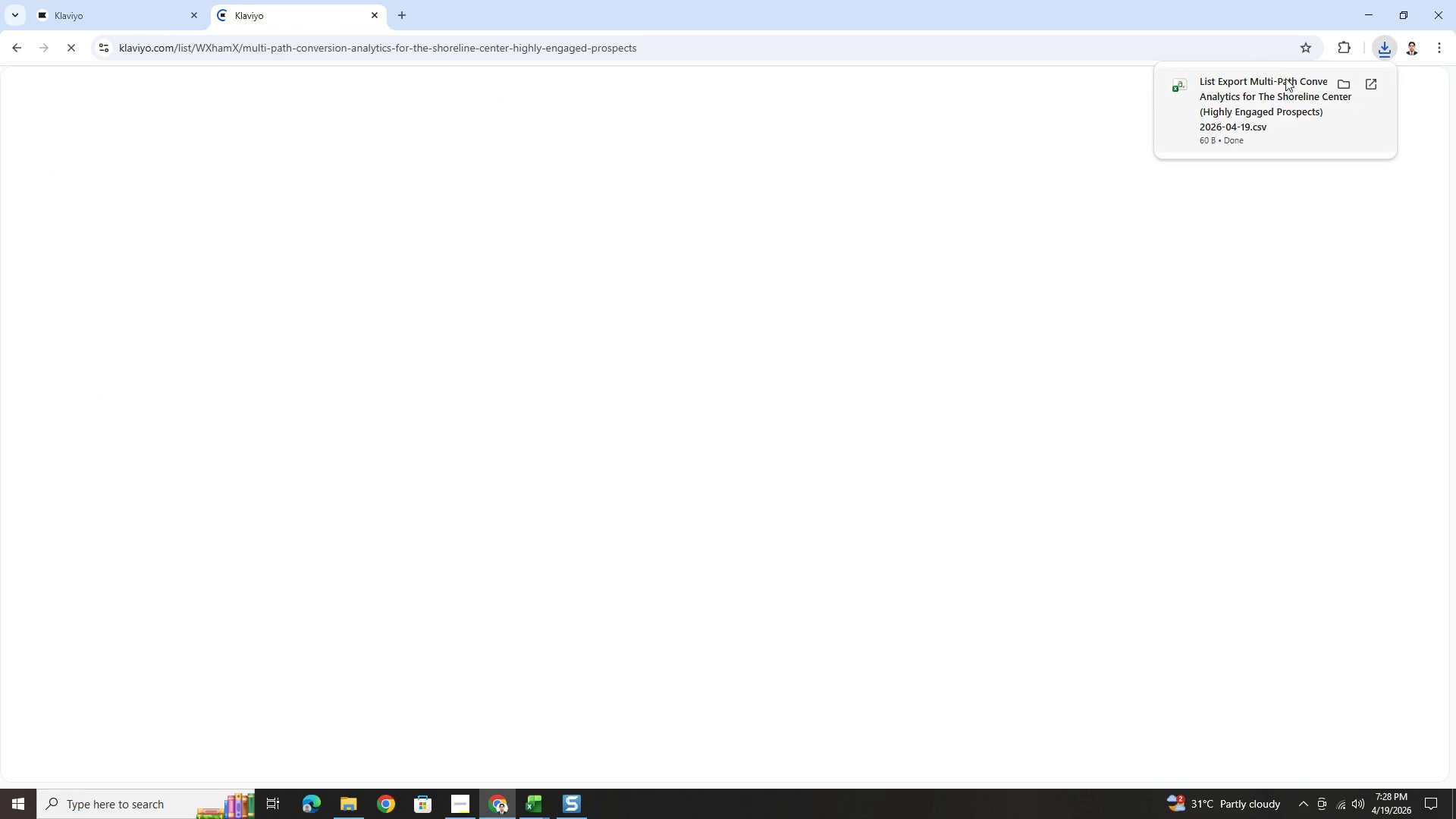 
left_click([1367, 0])
 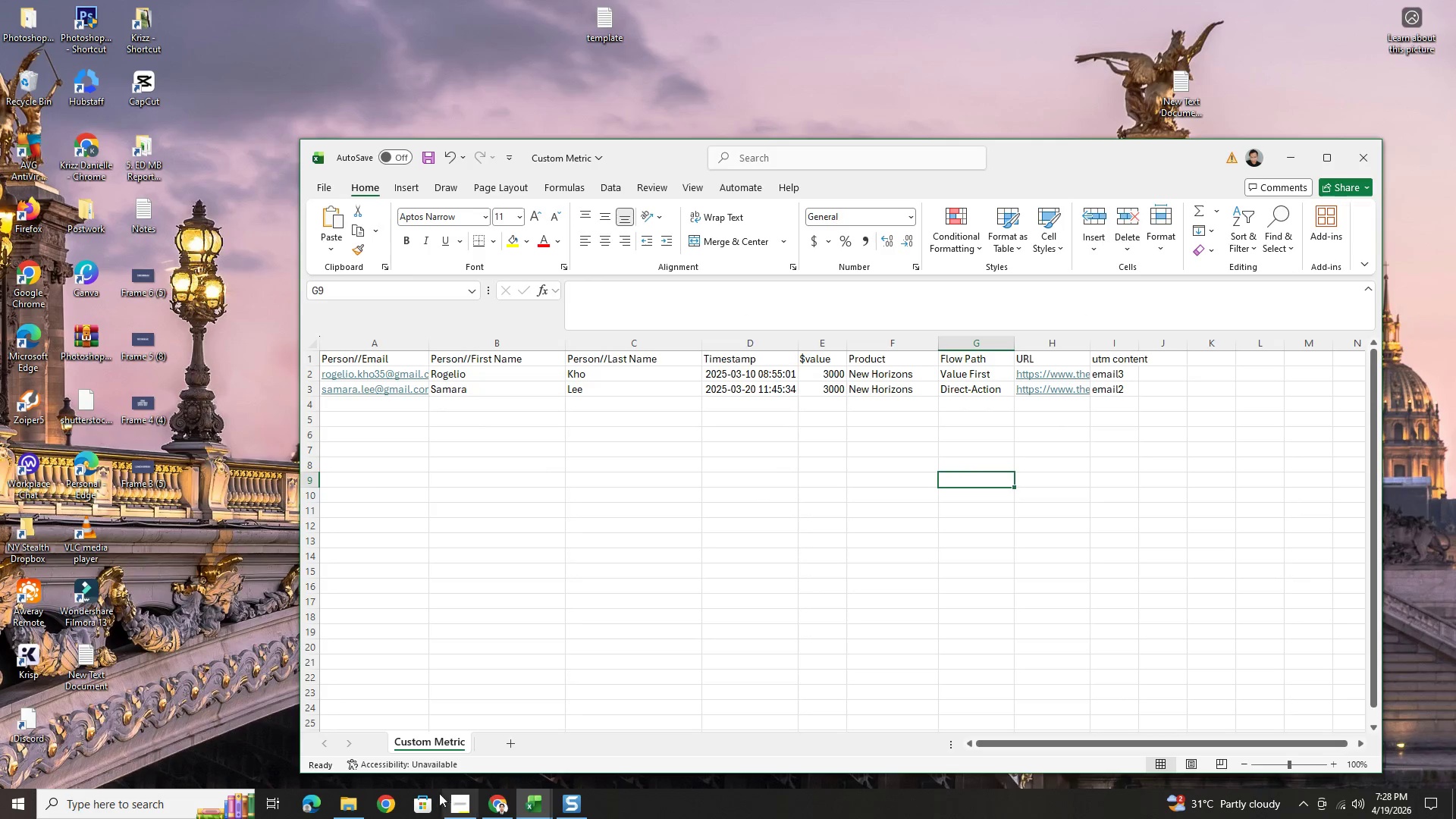 
left_click([350, 801])
 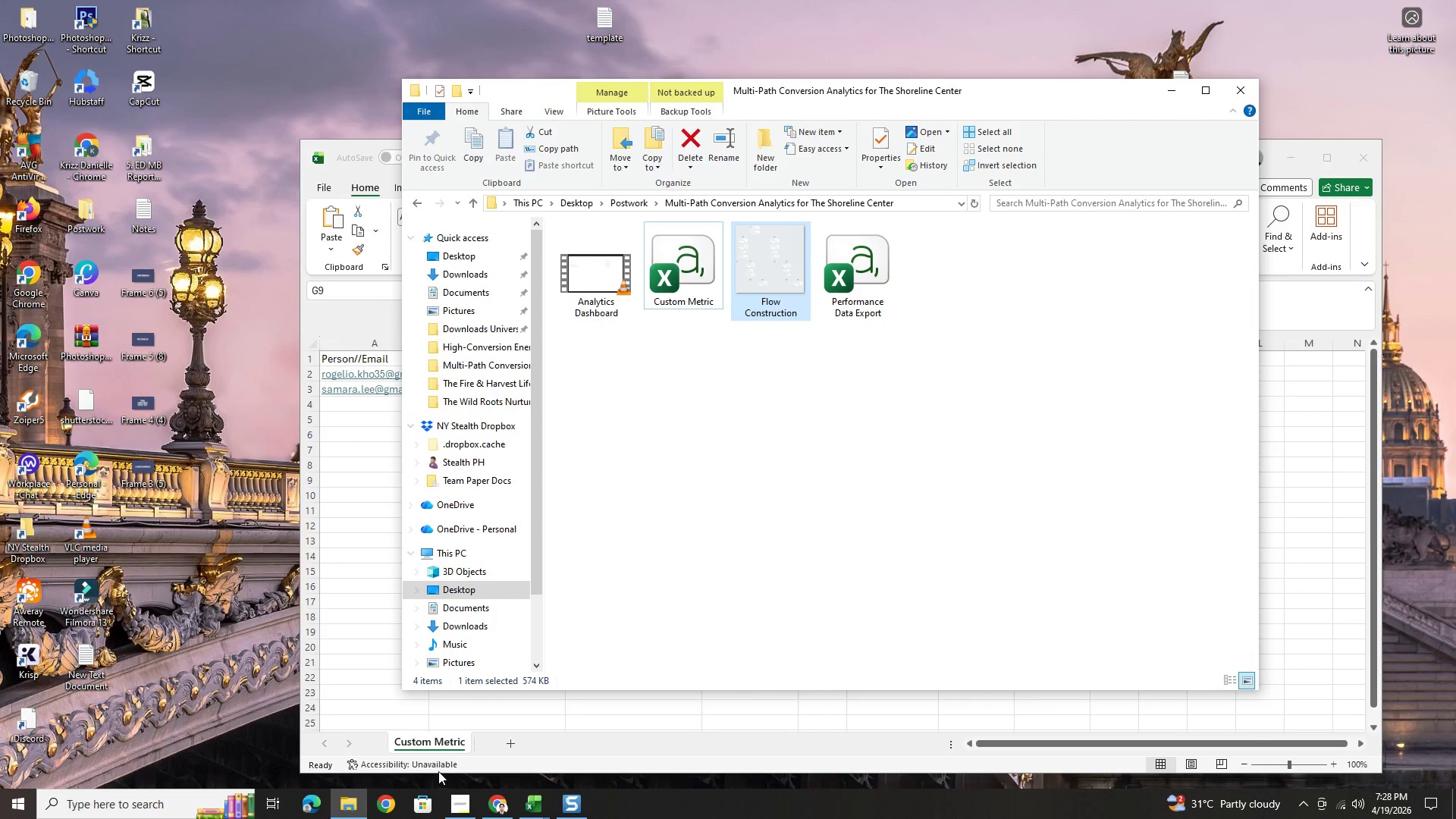 
left_click([504, 806])
 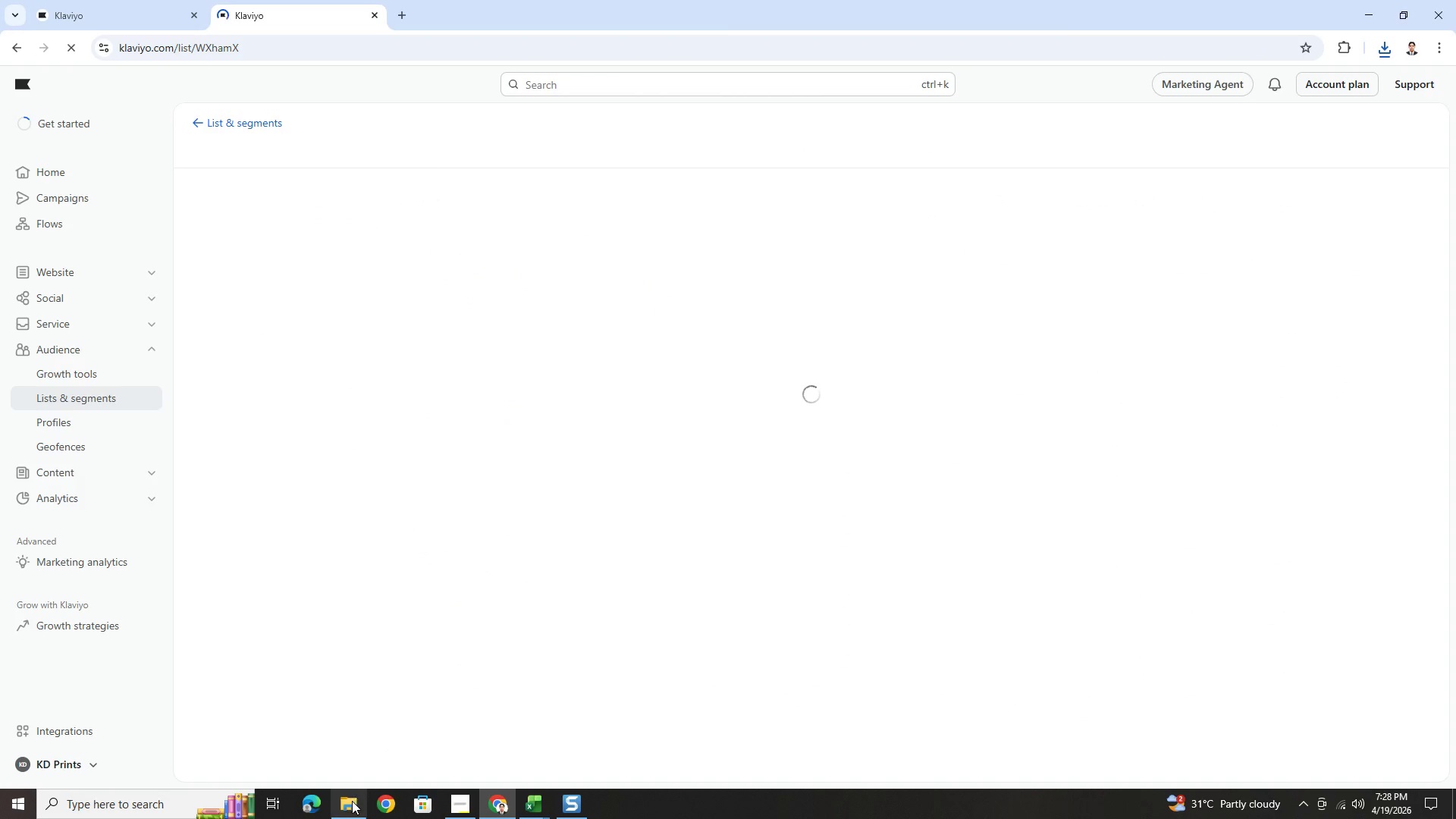 
left_click([349, 801])
 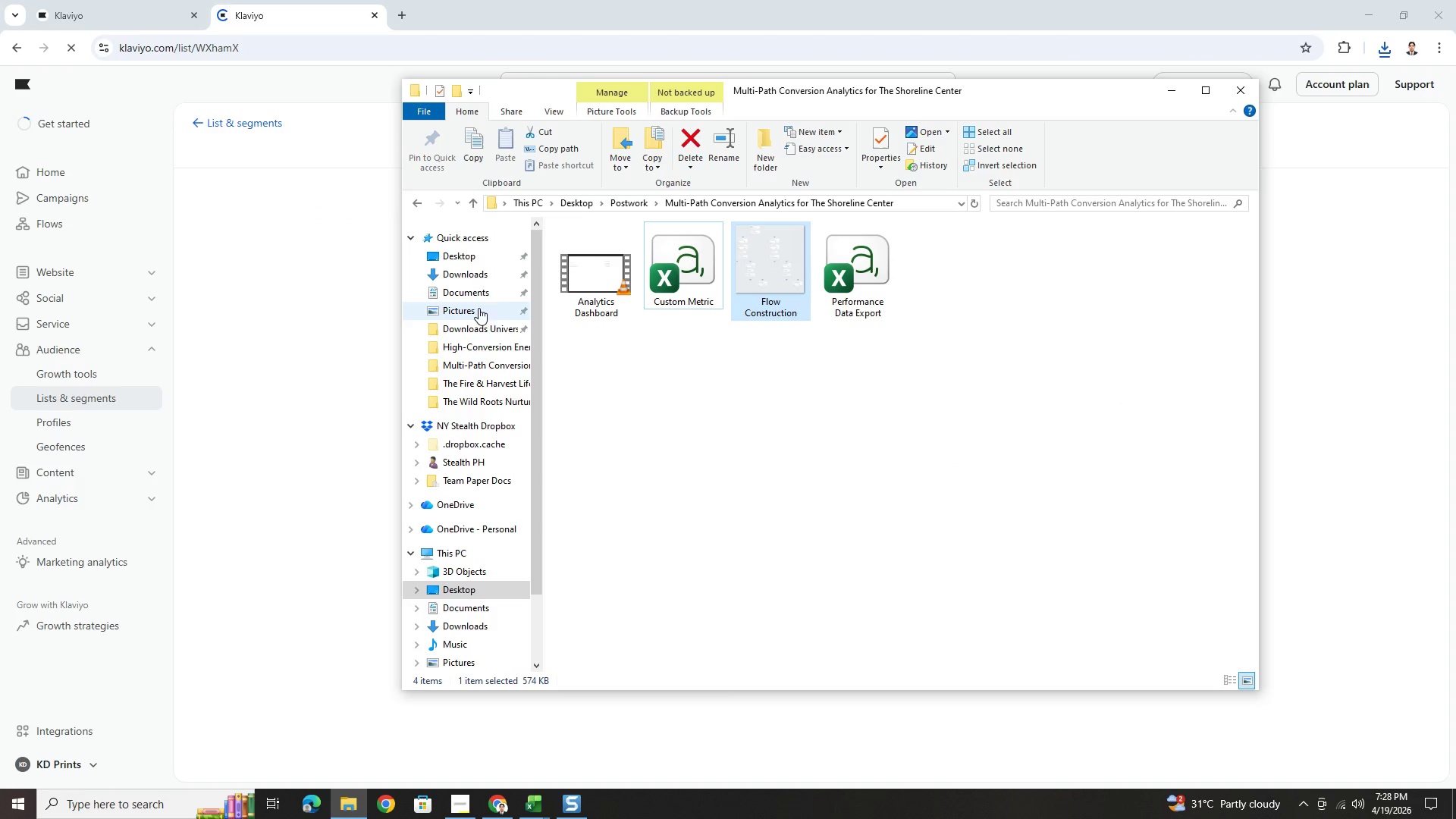 
left_click([486, 275])
 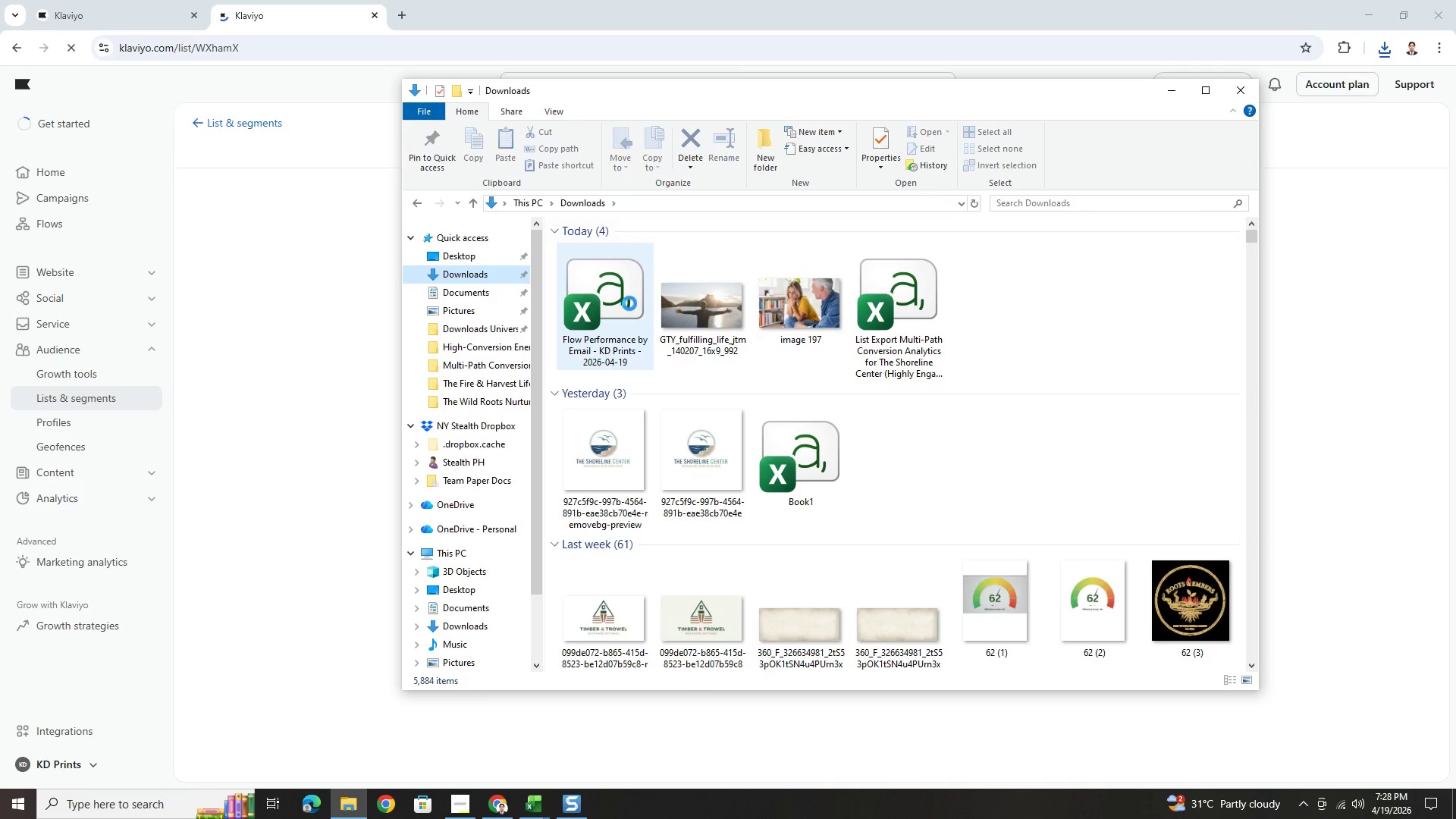 
left_click([624, 308])
 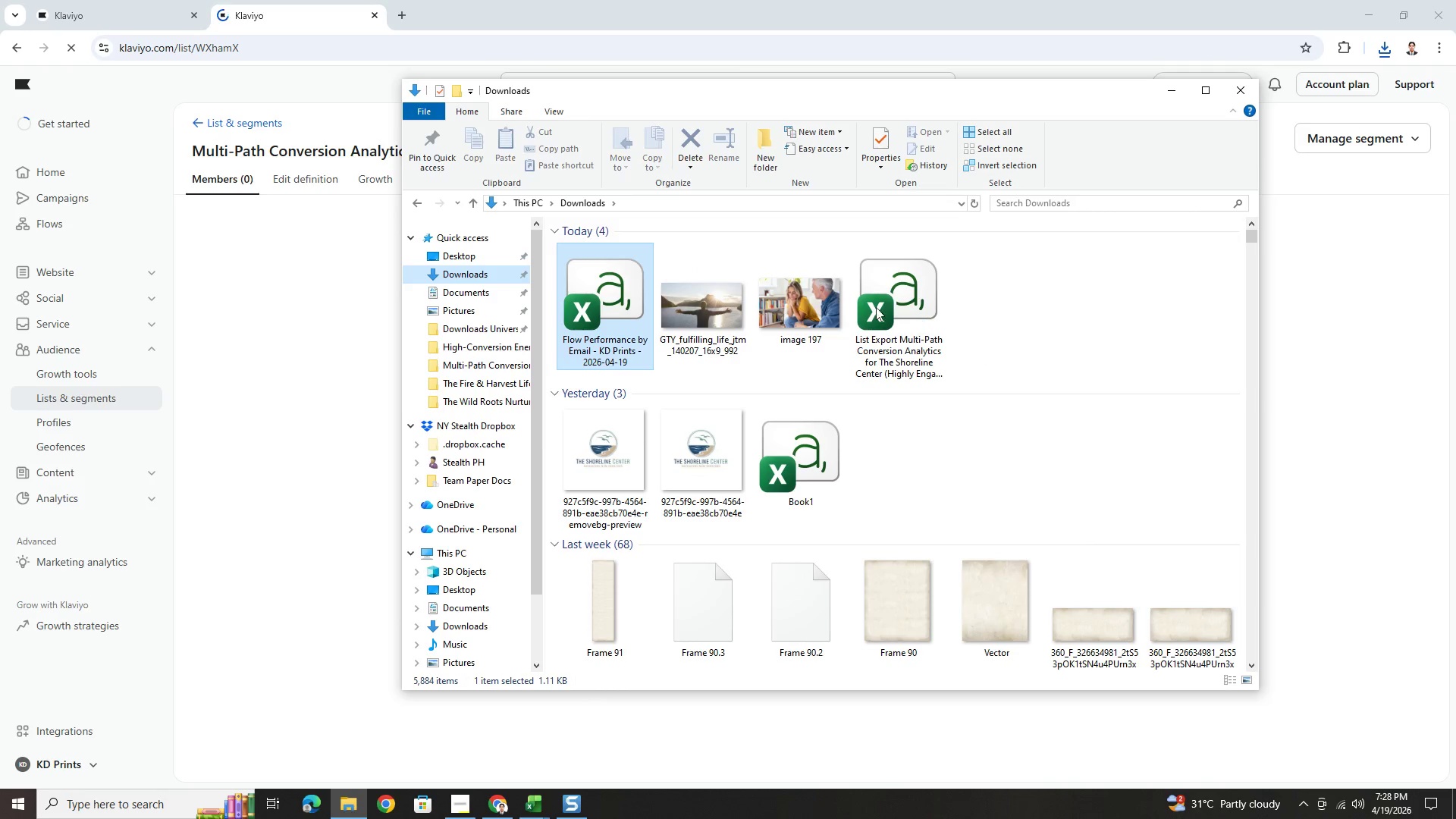 
left_click([898, 298])
 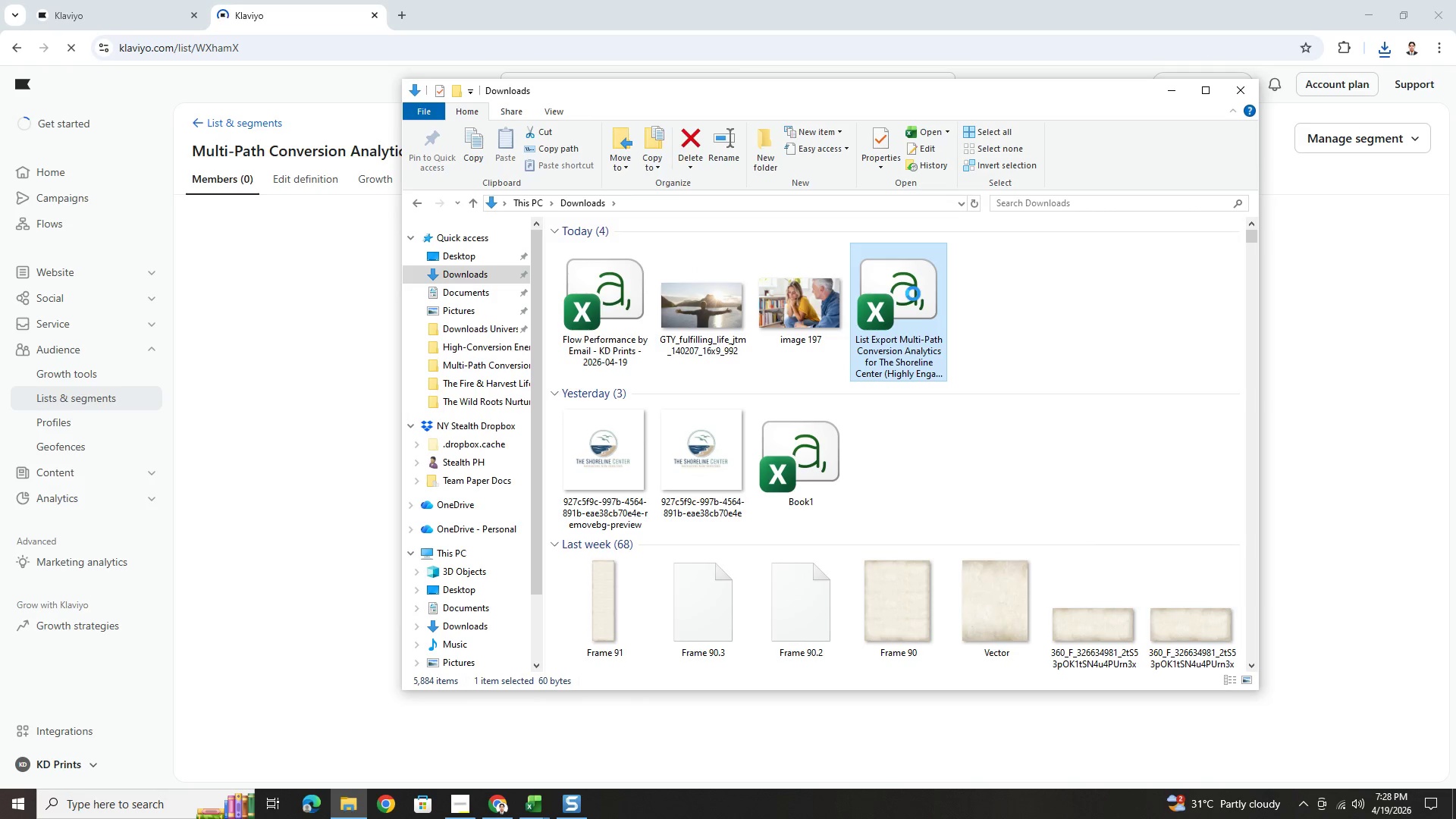 
double_click([913, 293])
 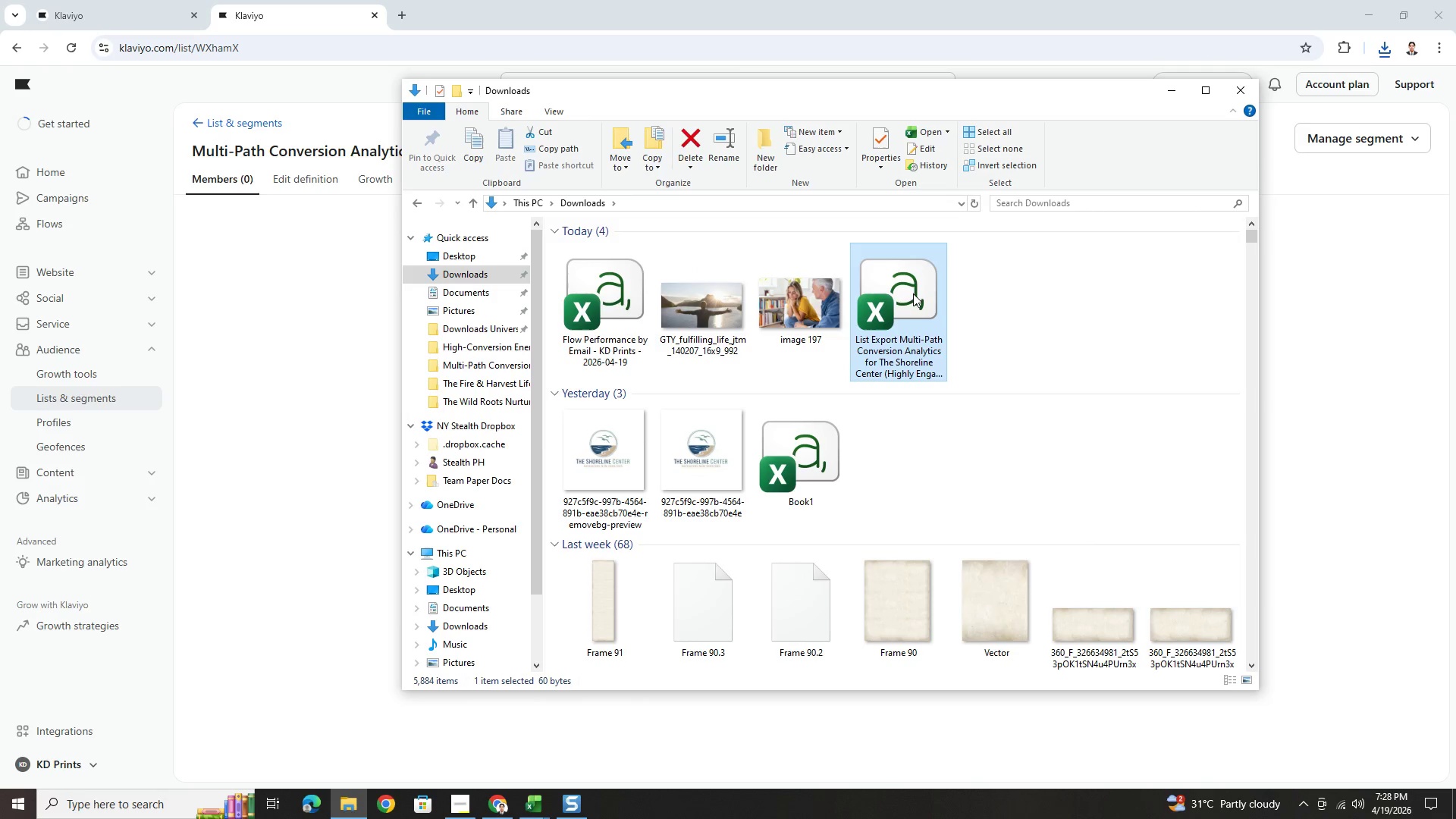 
triple_click([913, 293])
 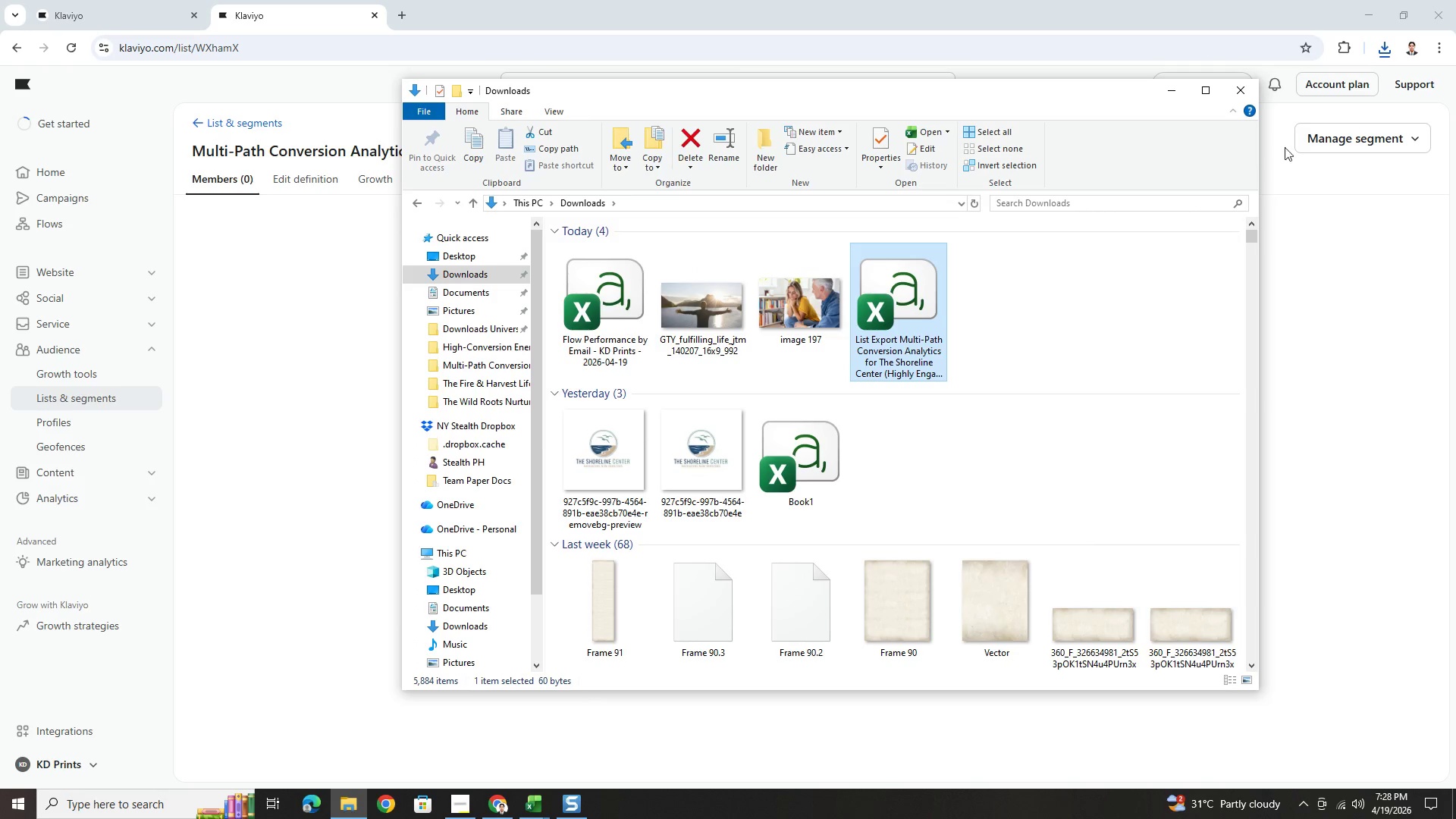 
mouse_move([1172, 114])
 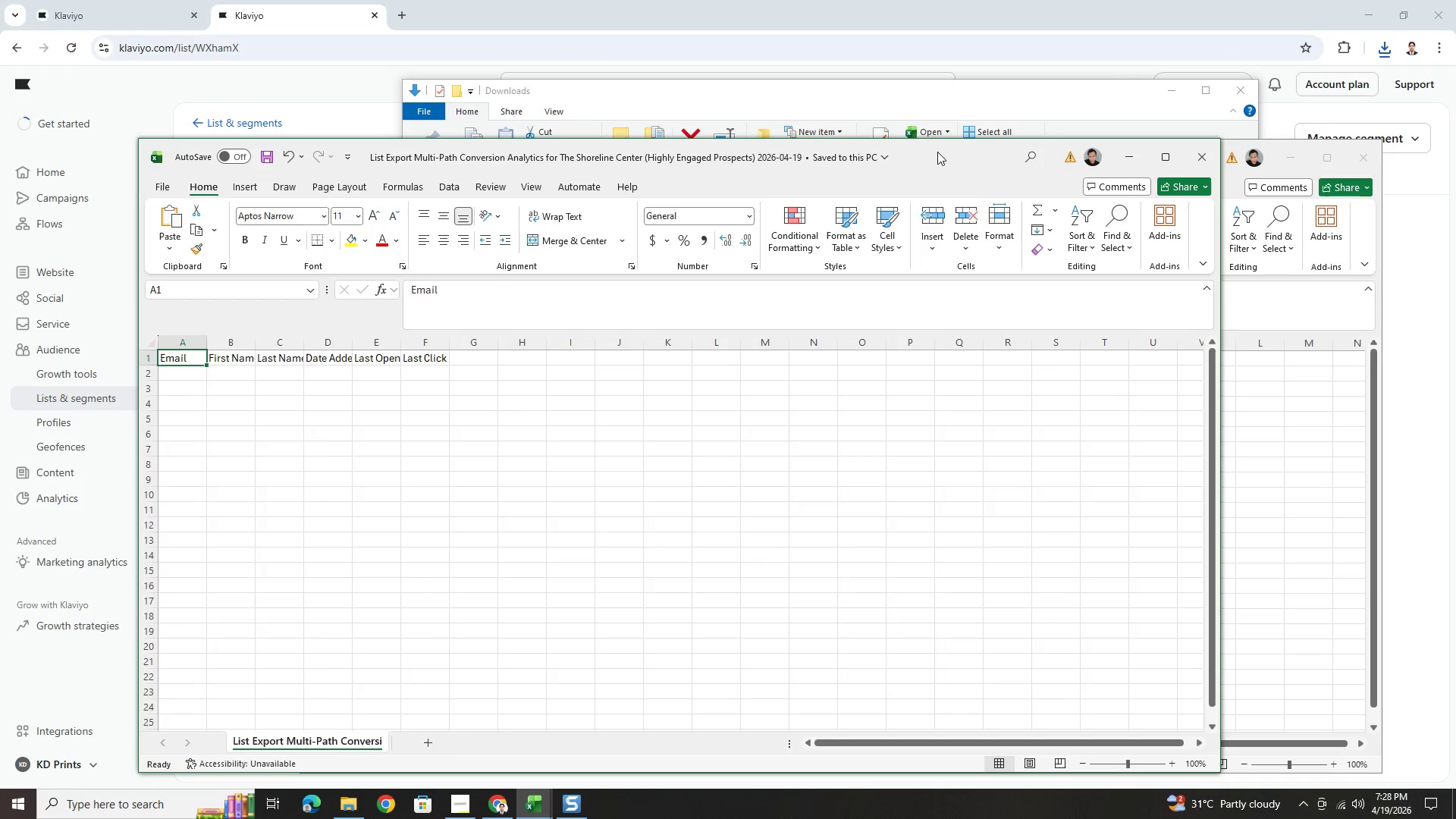 
left_click_drag(start_coordinate=[948, 146], to_coordinate=[1100, 155])
 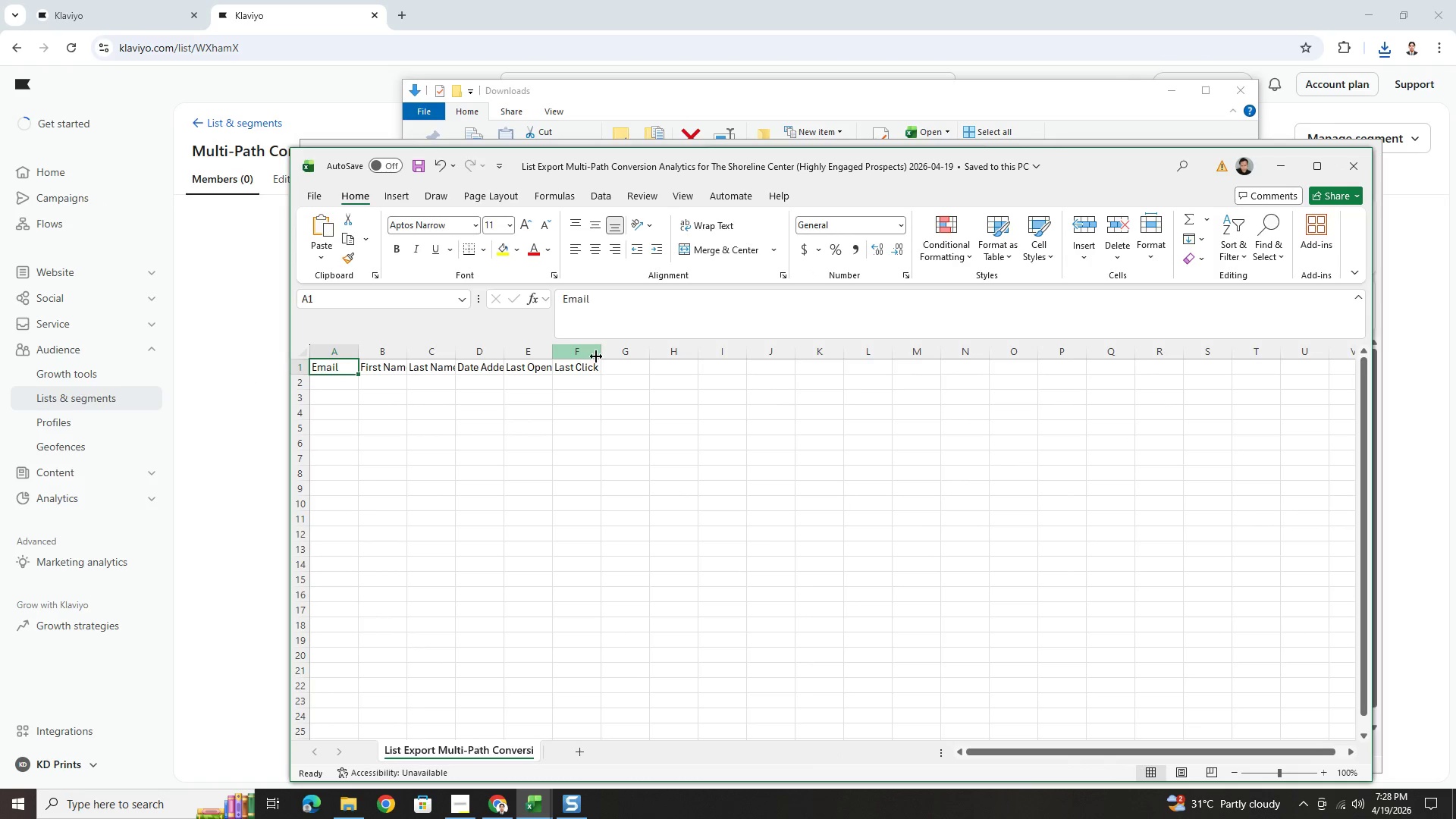 
left_click_drag(start_coordinate=[598, 355], to_coordinate=[661, 353])
 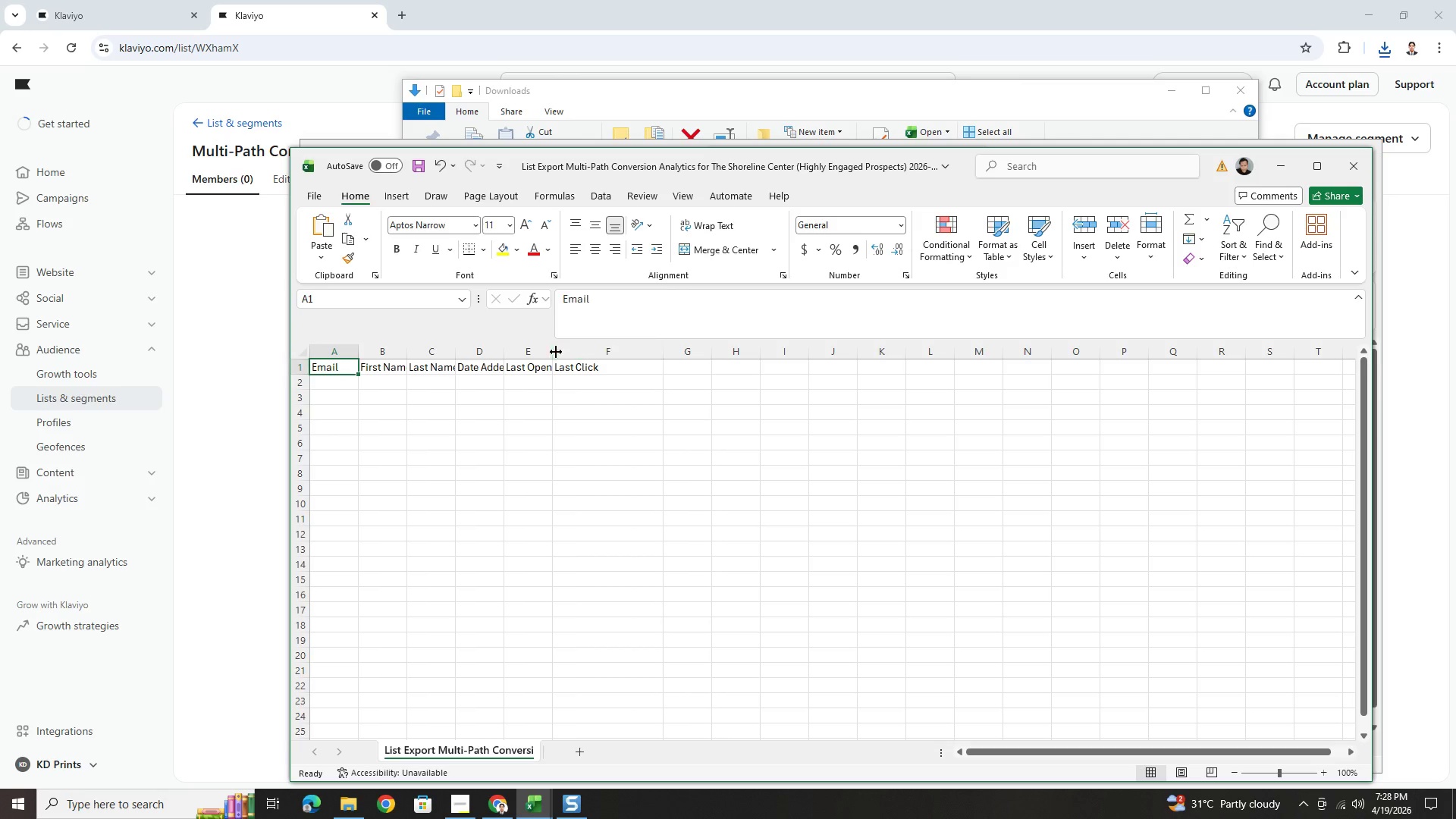 
left_click_drag(start_coordinate=[552, 350], to_coordinate=[602, 355])
 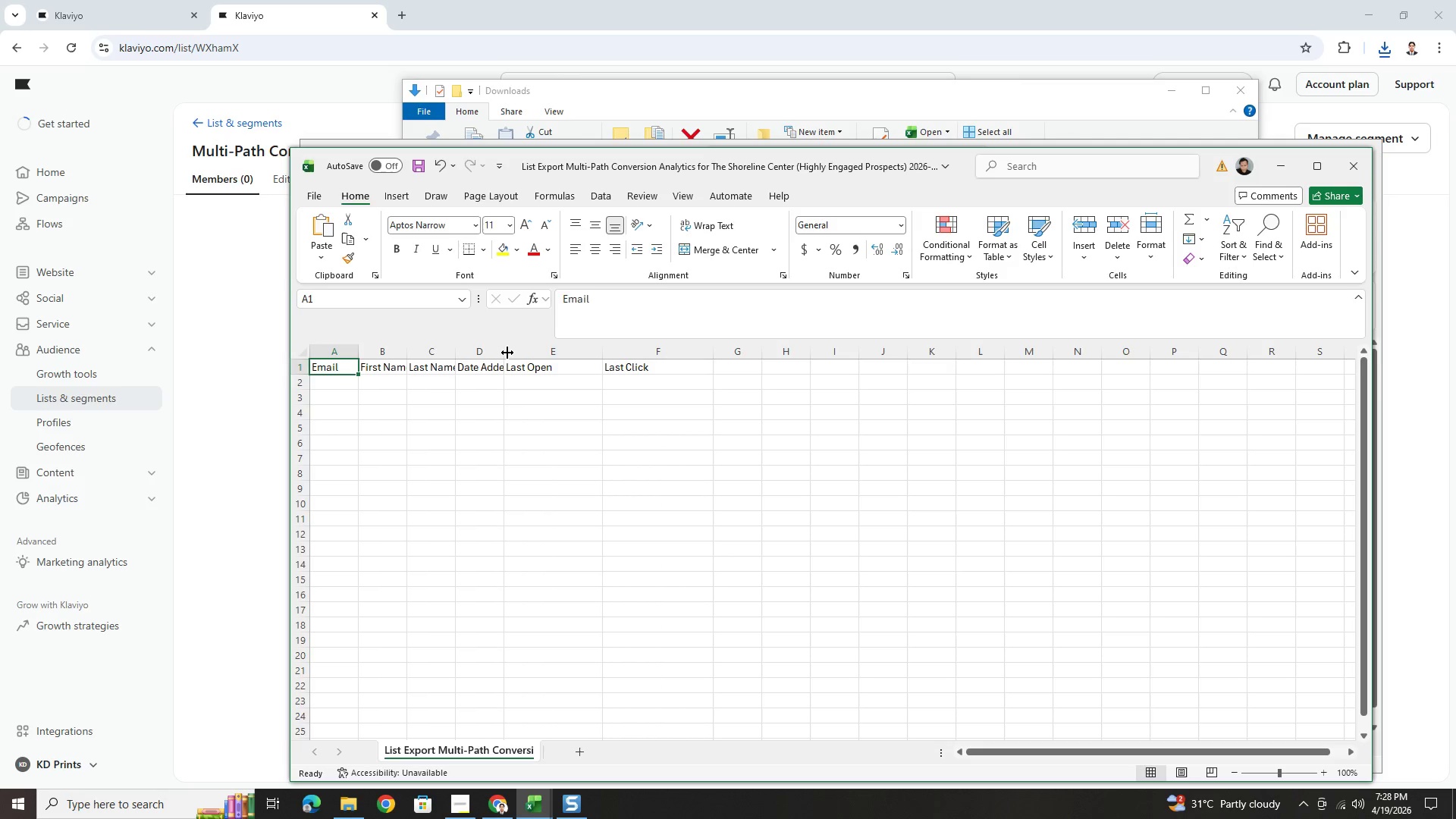 
left_click_drag(start_coordinate=[506, 352], to_coordinate=[575, 353])
 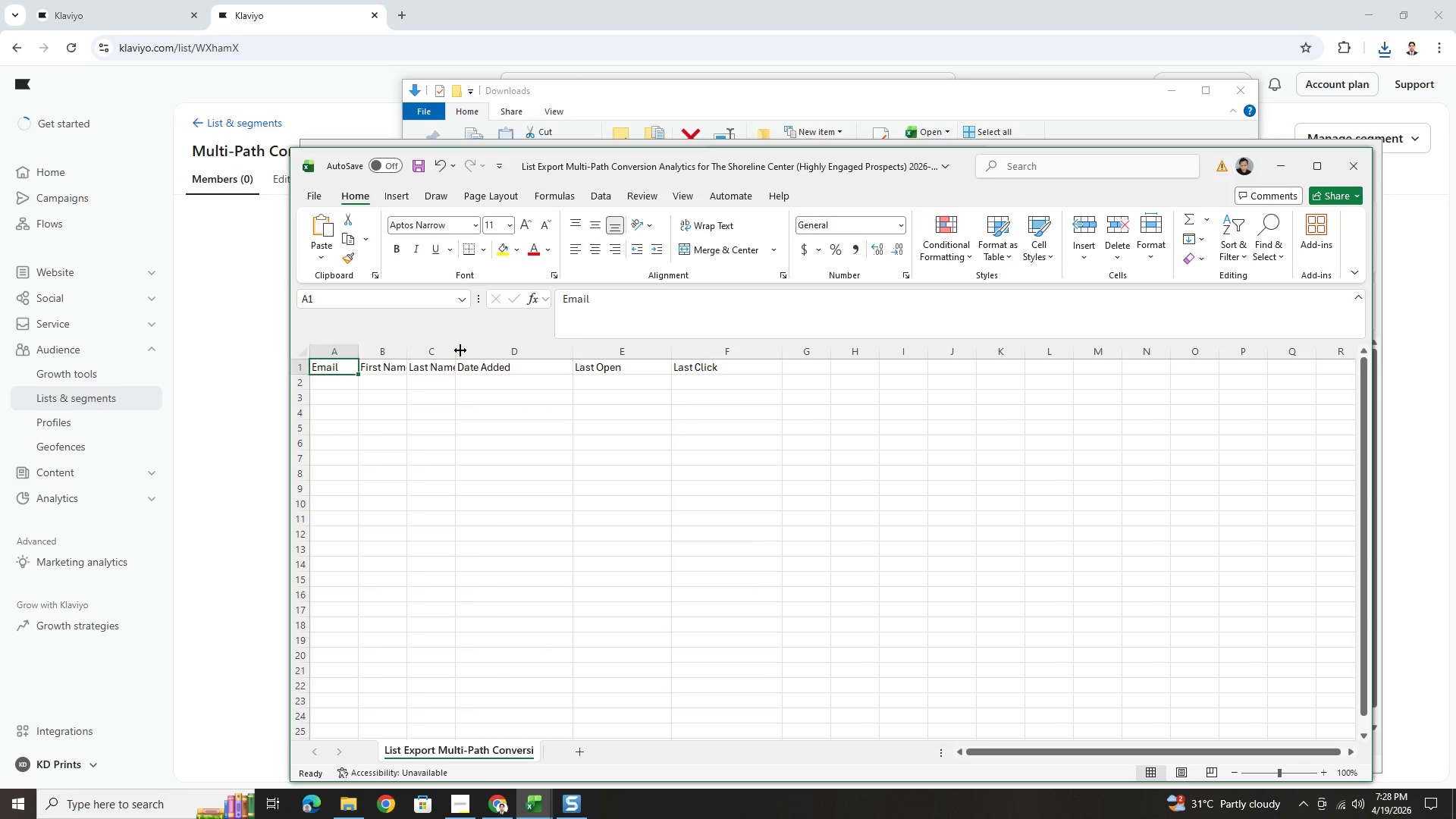 
left_click_drag(start_coordinate=[459, 350], to_coordinate=[533, 355])
 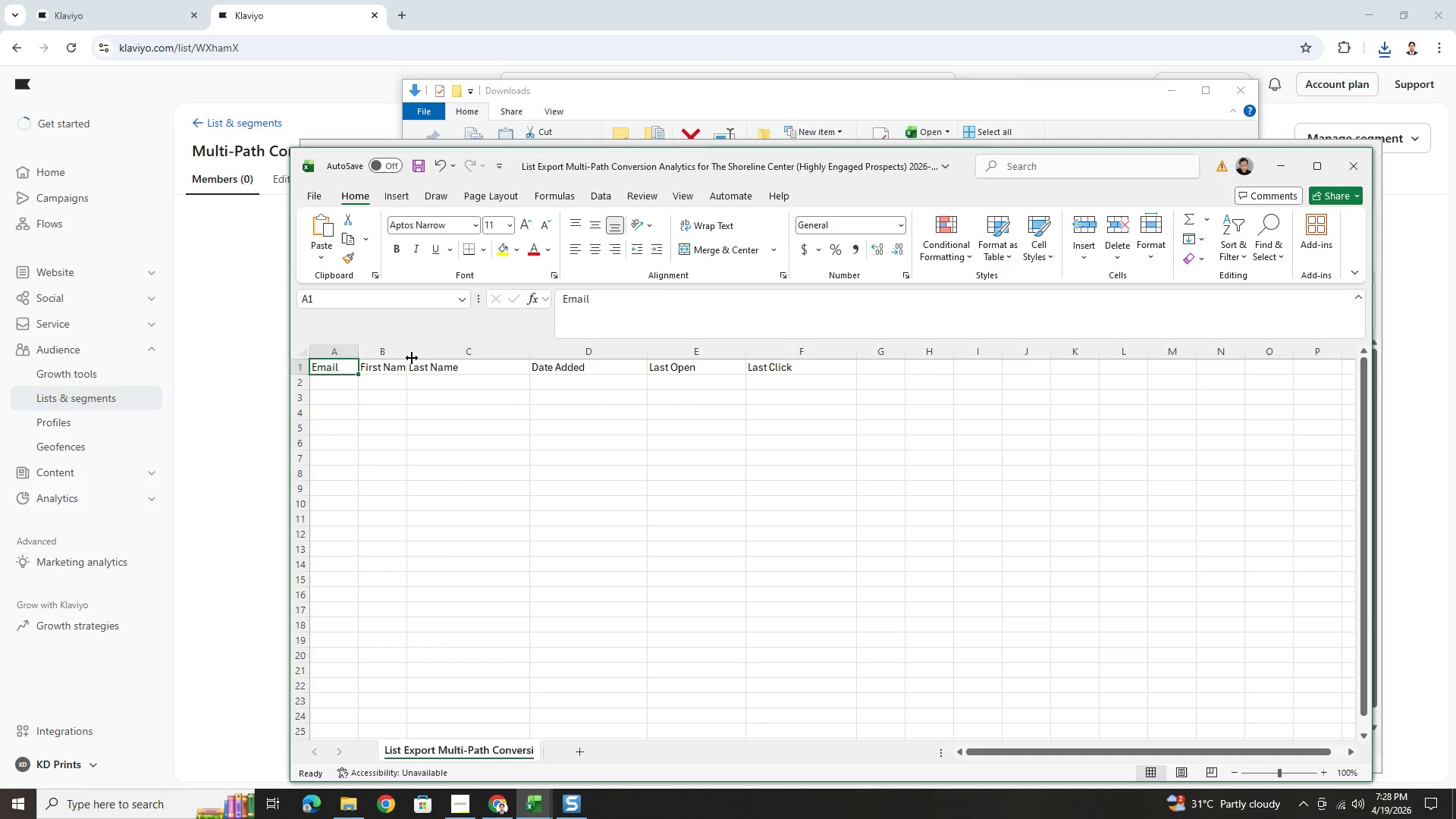 
left_click_drag(start_coordinate=[410, 357], to_coordinate=[476, 359])
 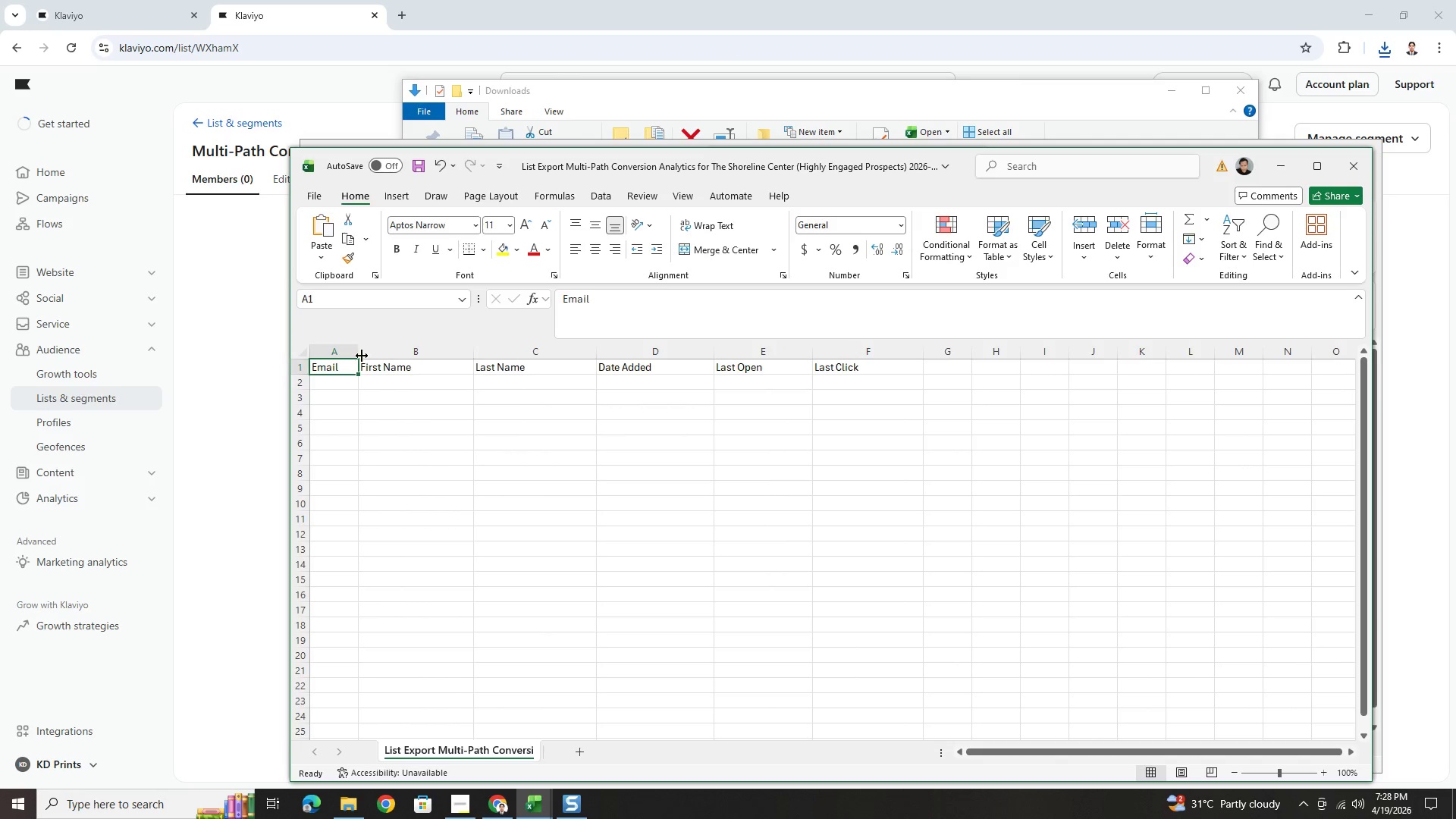 
left_click_drag(start_coordinate=[360, 355], to_coordinate=[414, 359])
 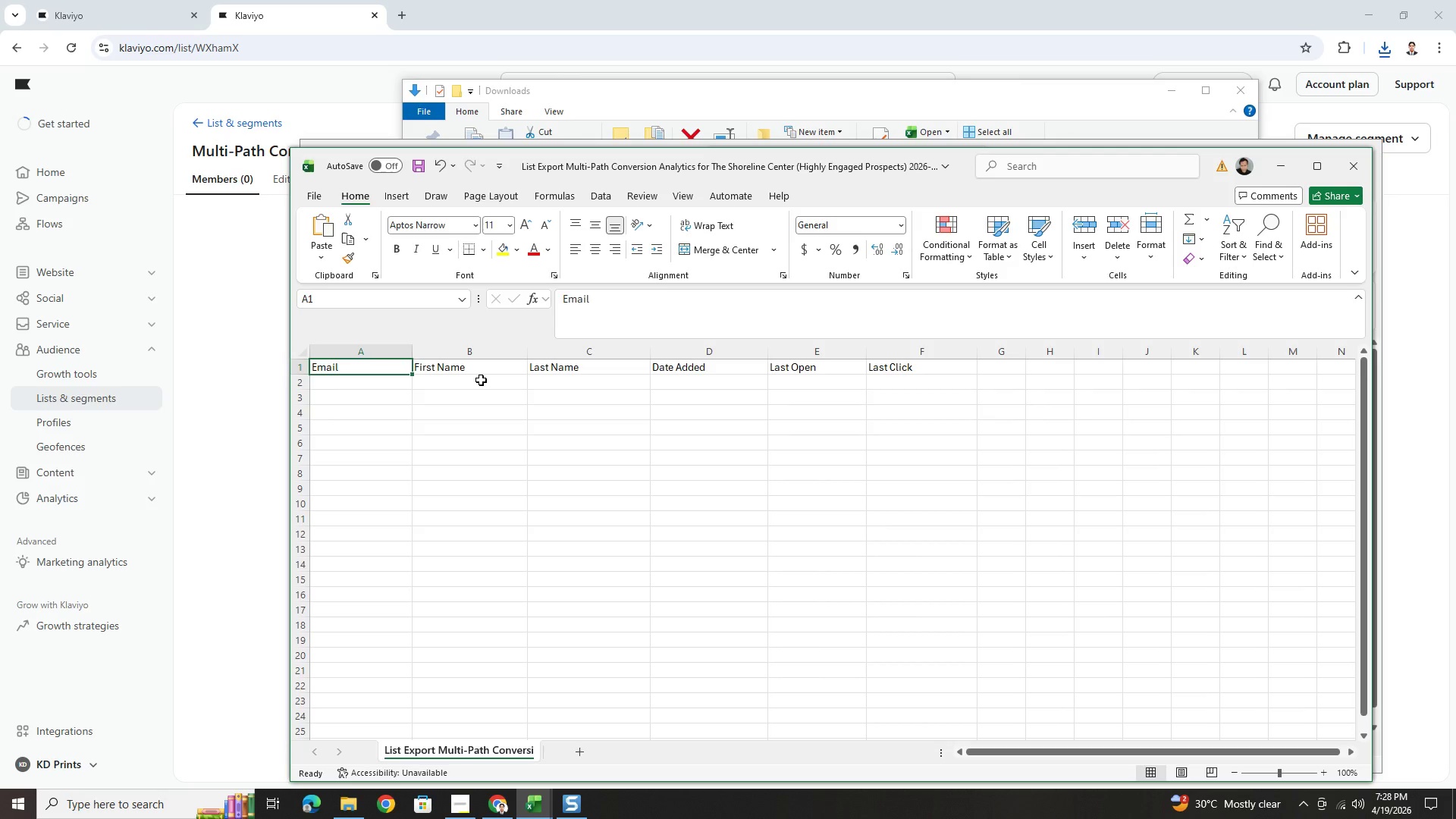 
wait(5.47)
 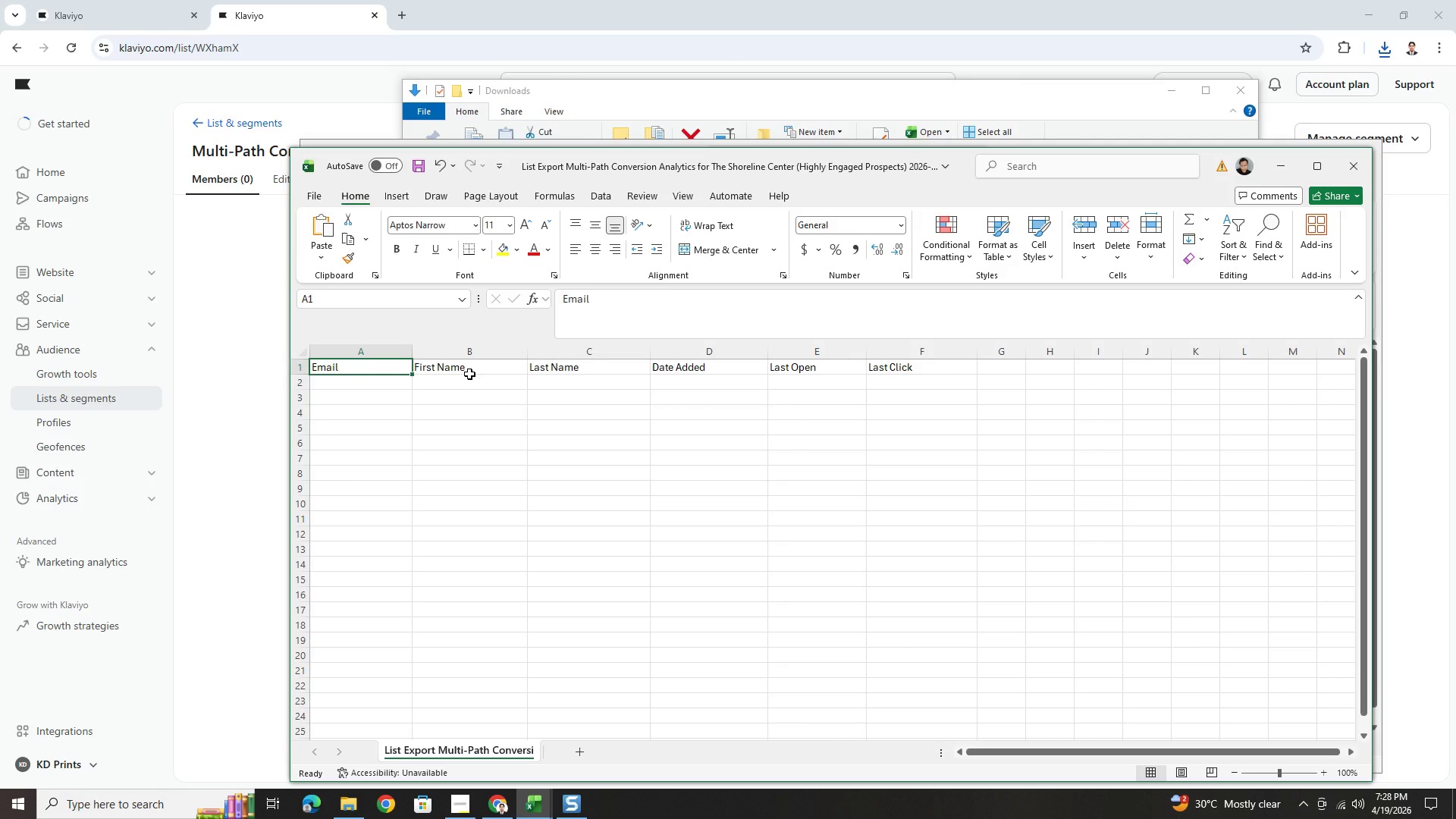 
left_click([376, 386])
 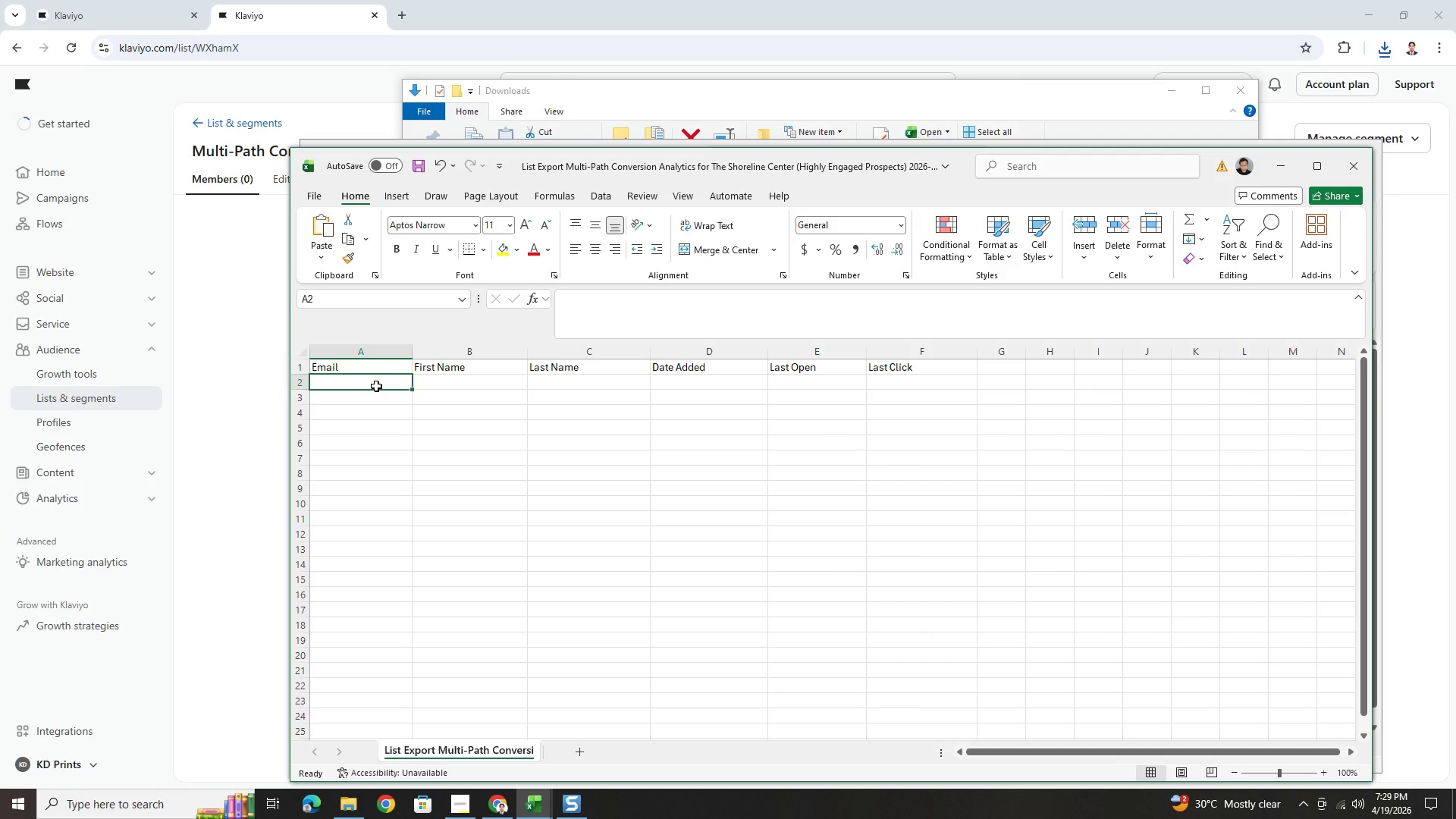 
double_click([376, 386])
 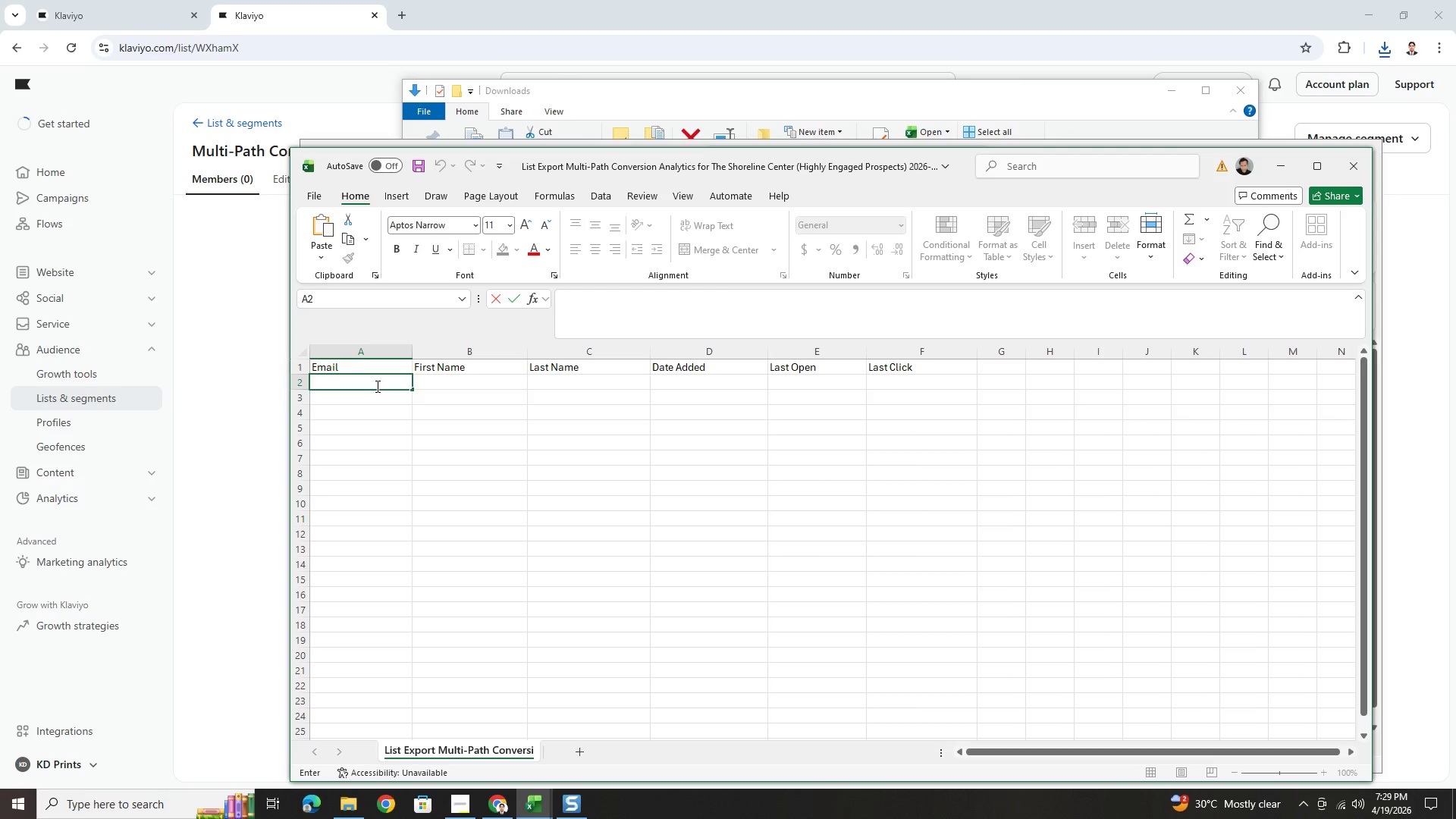 
wait(6.78)
 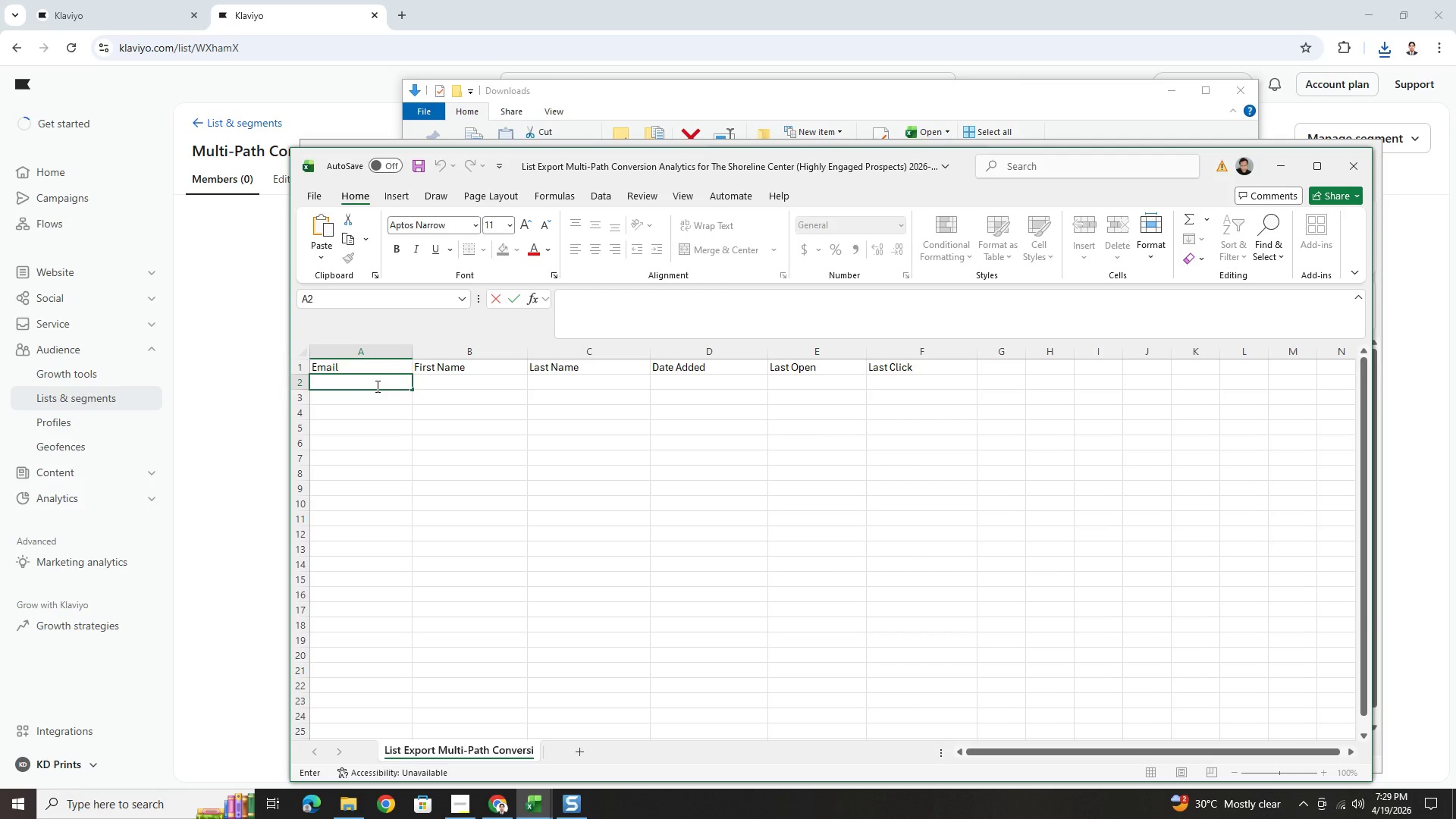 
key(Shift+C)
 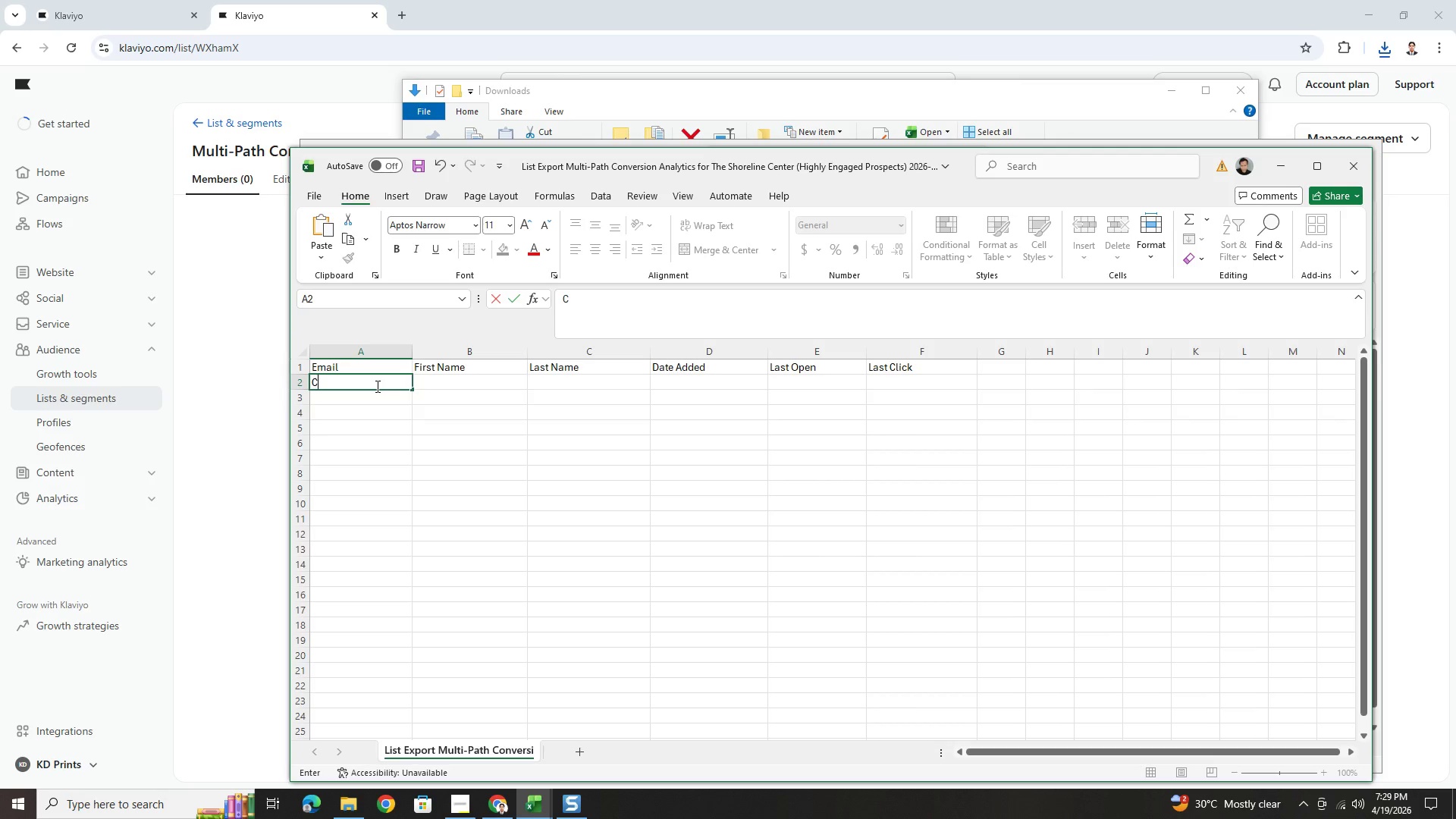 
key(Backspace)
 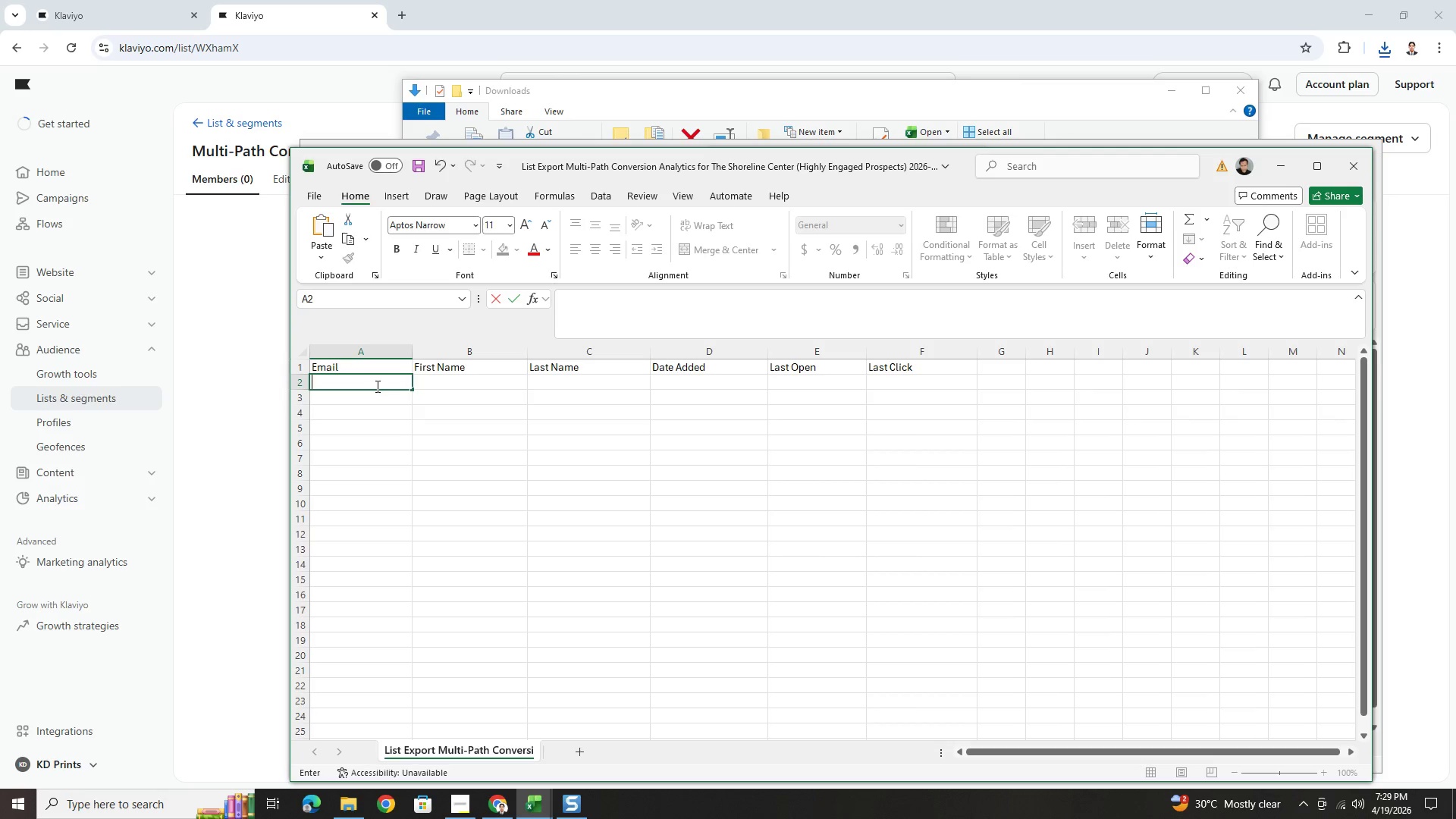 
type(misha.)
 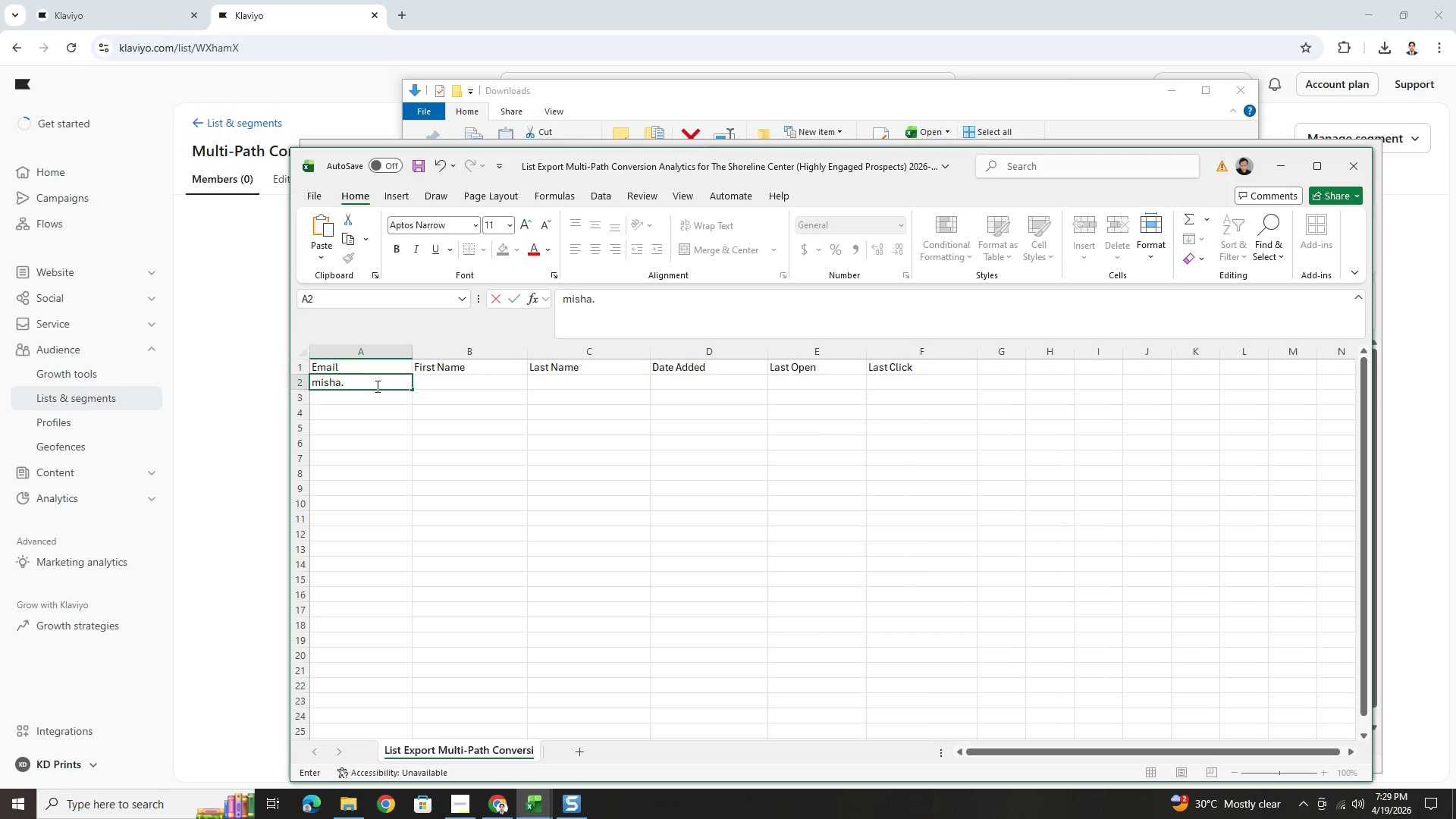 
wait(6.33)
 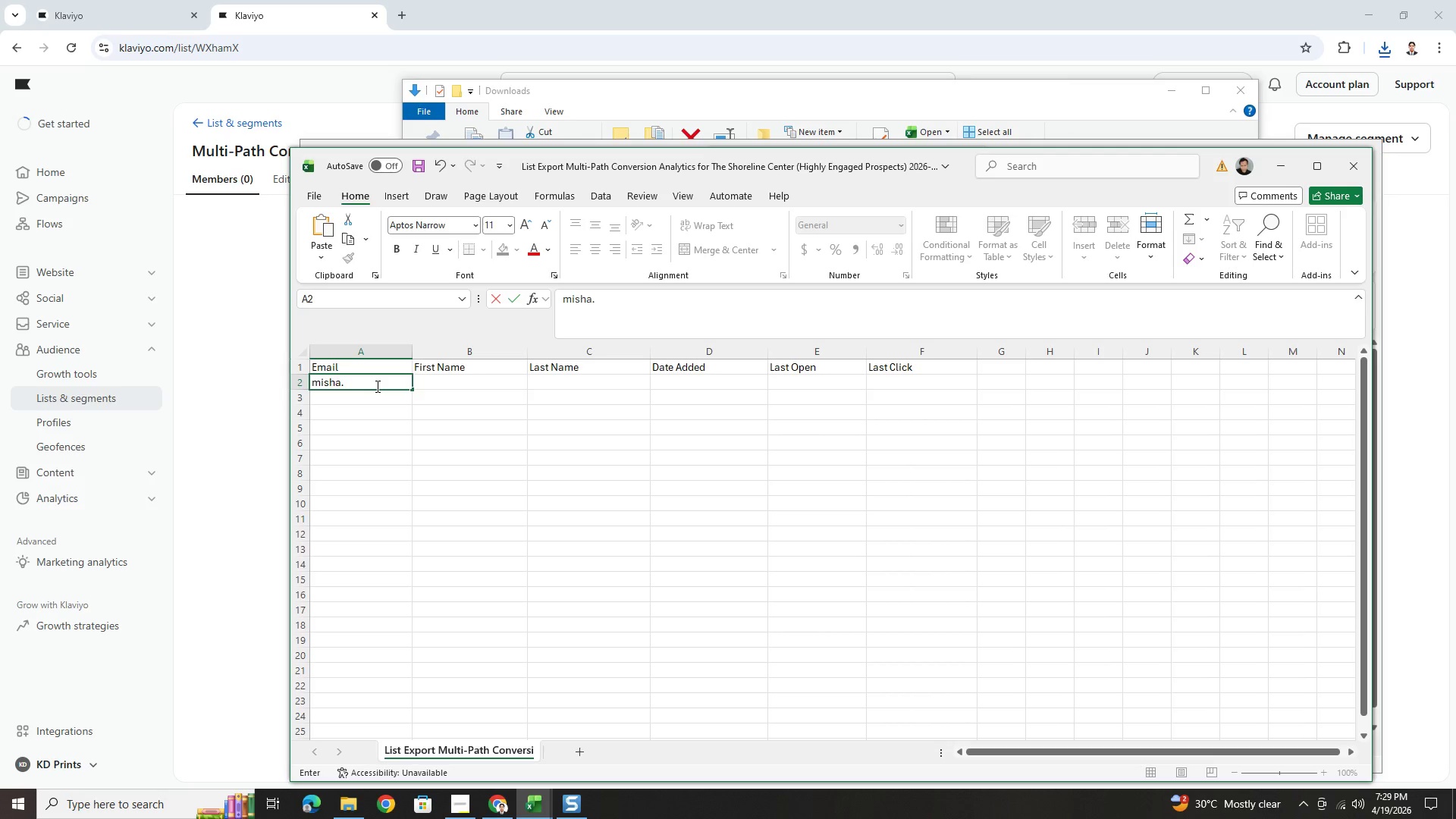 
type(cris@gmailco)
key(Backspace)
key(Backspace)
type(.com)
key(Tab)
type(XC)
key(Backspace)
key(Backspace)
type(Cris)
key(Tab)
type(Misha)
key(Tab)
 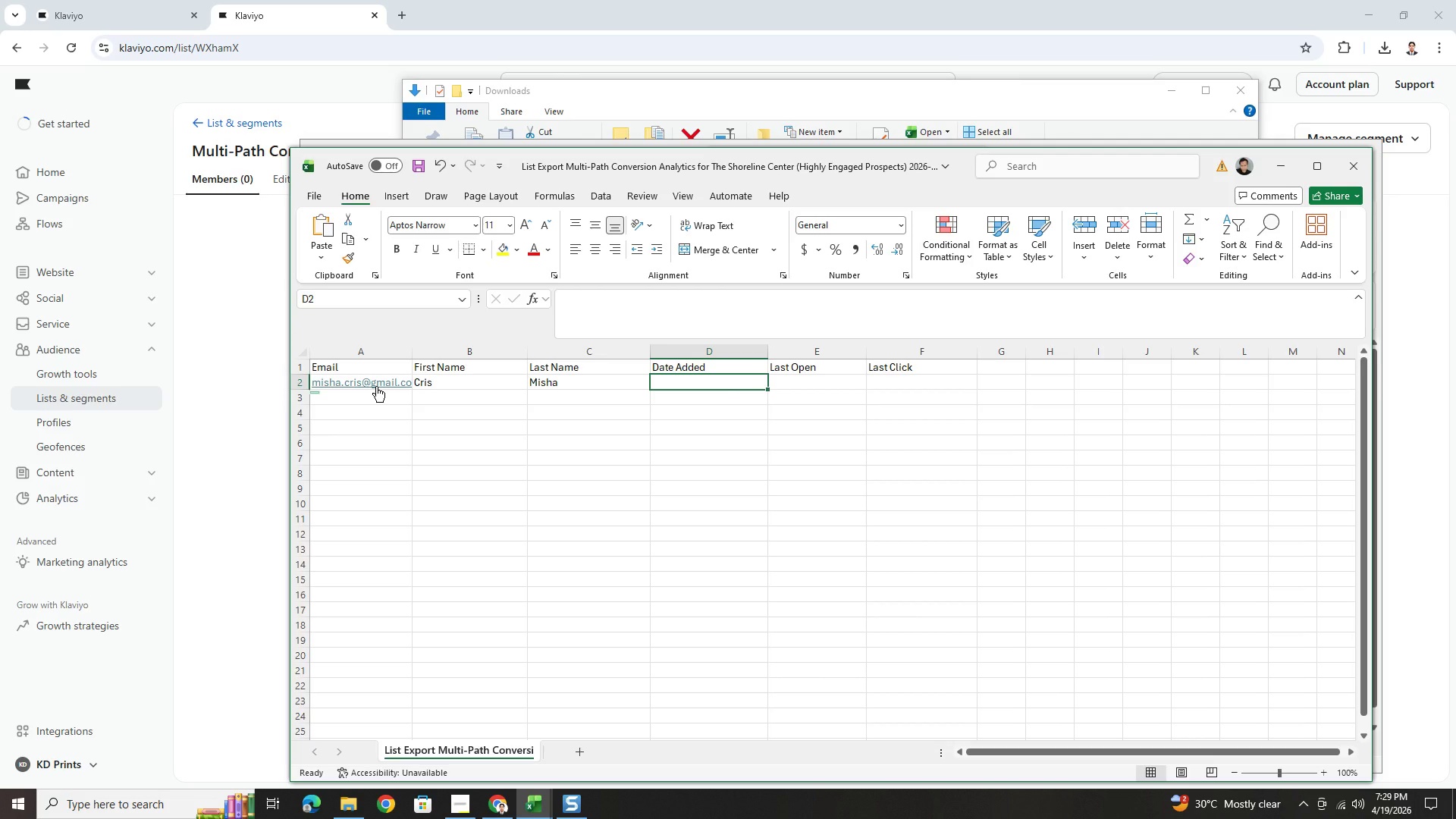 
wait(7.94)
 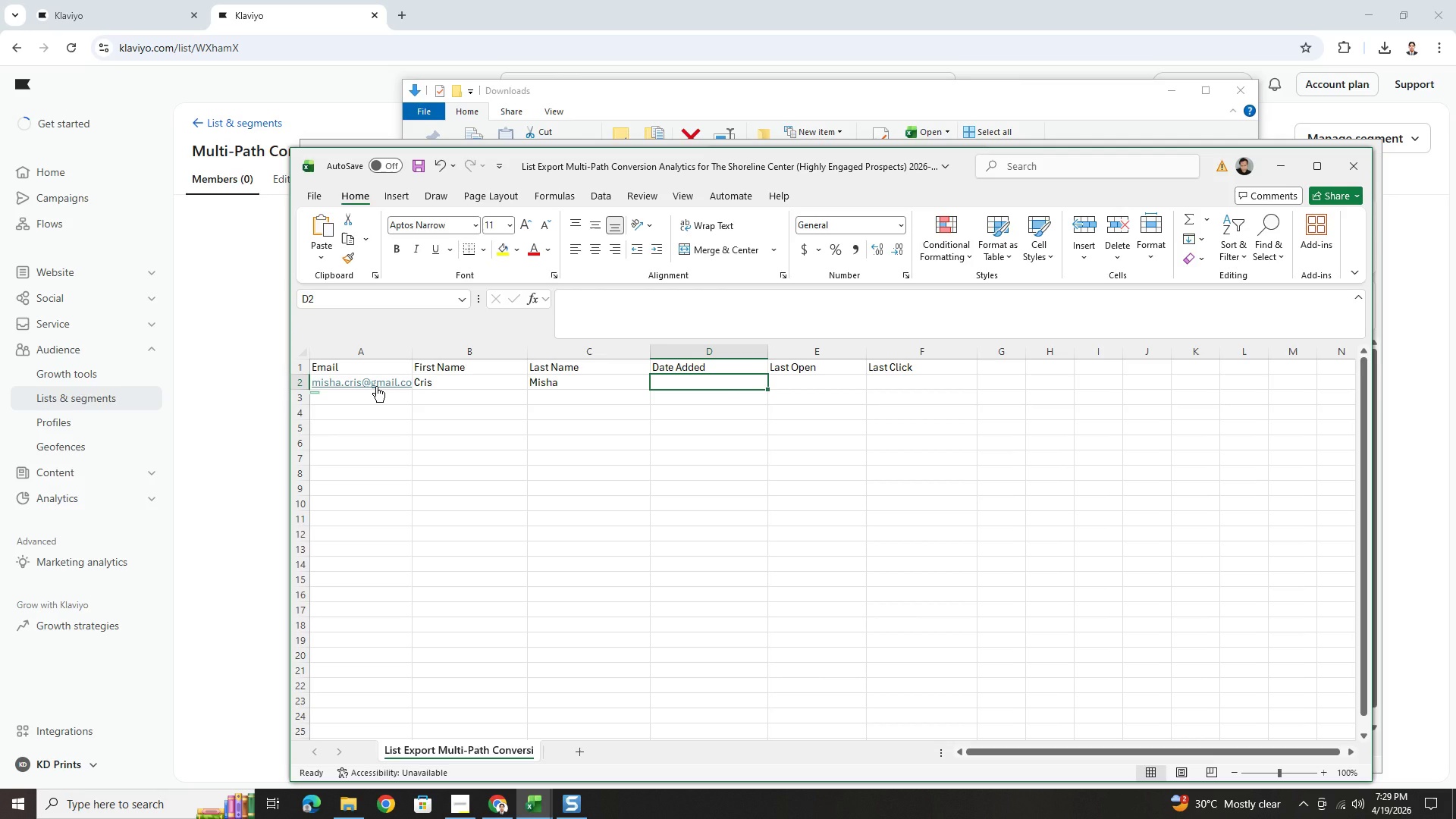 
type(202)
 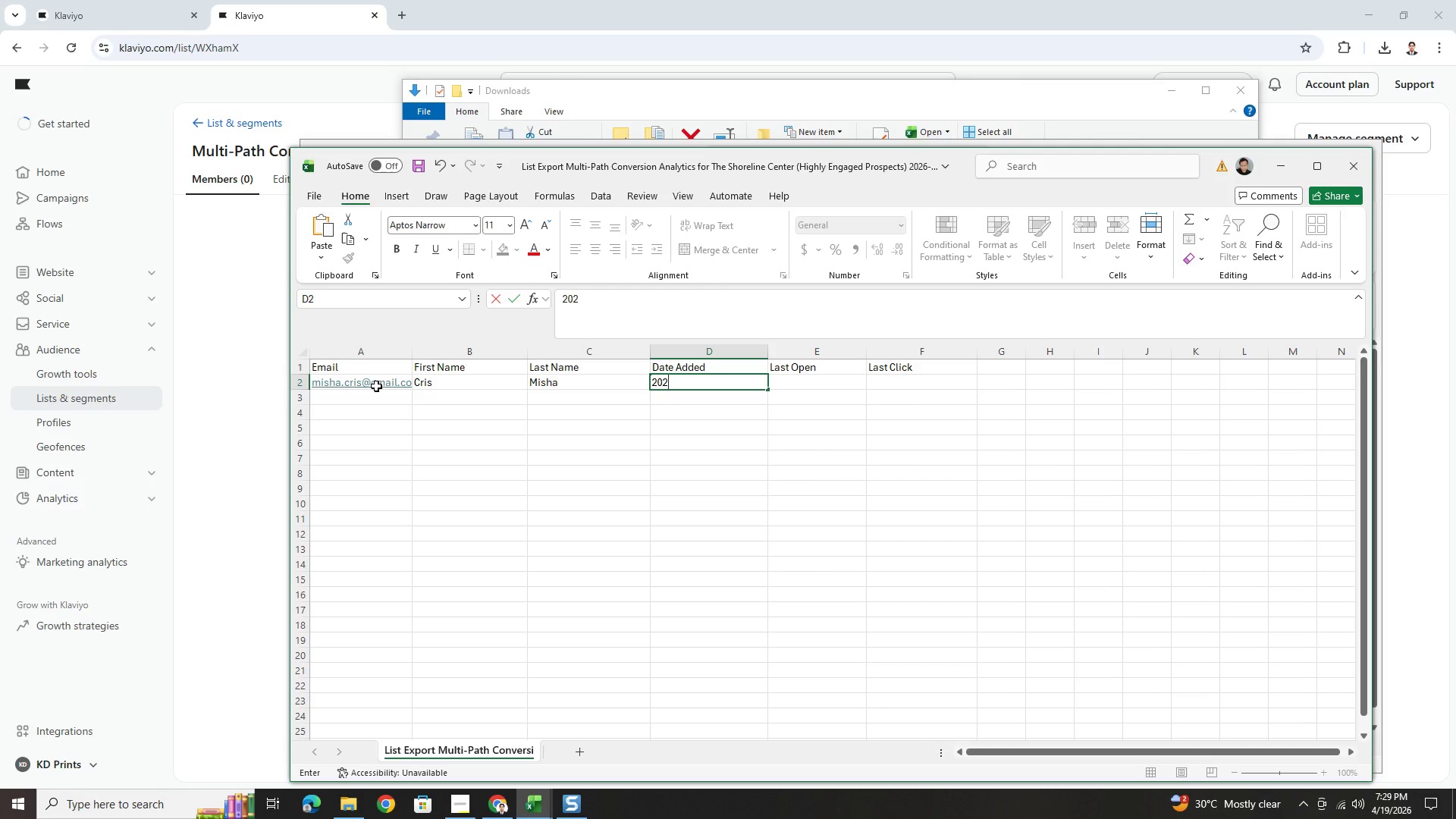 
key(5)
 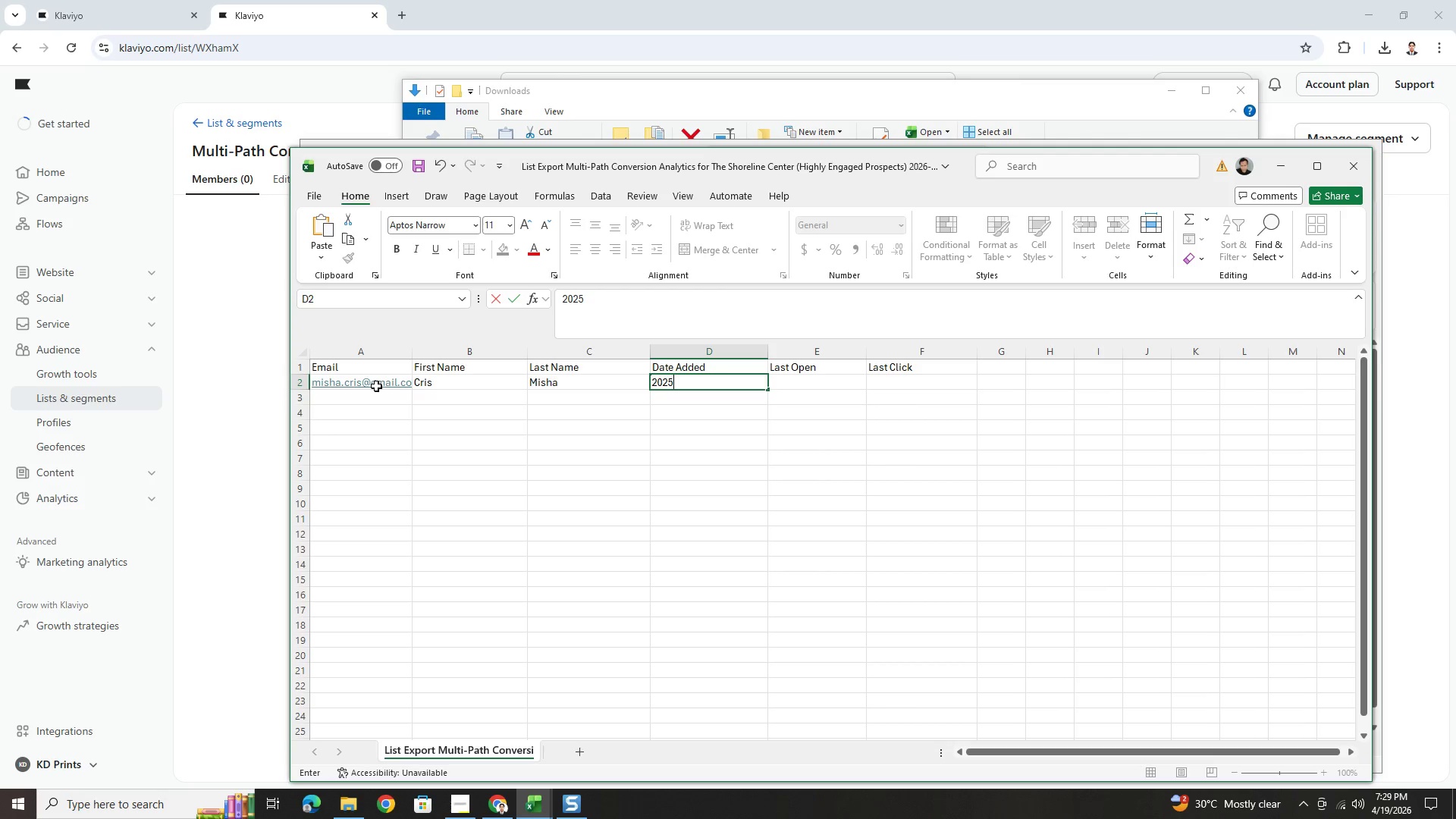 
key(Backspace)
 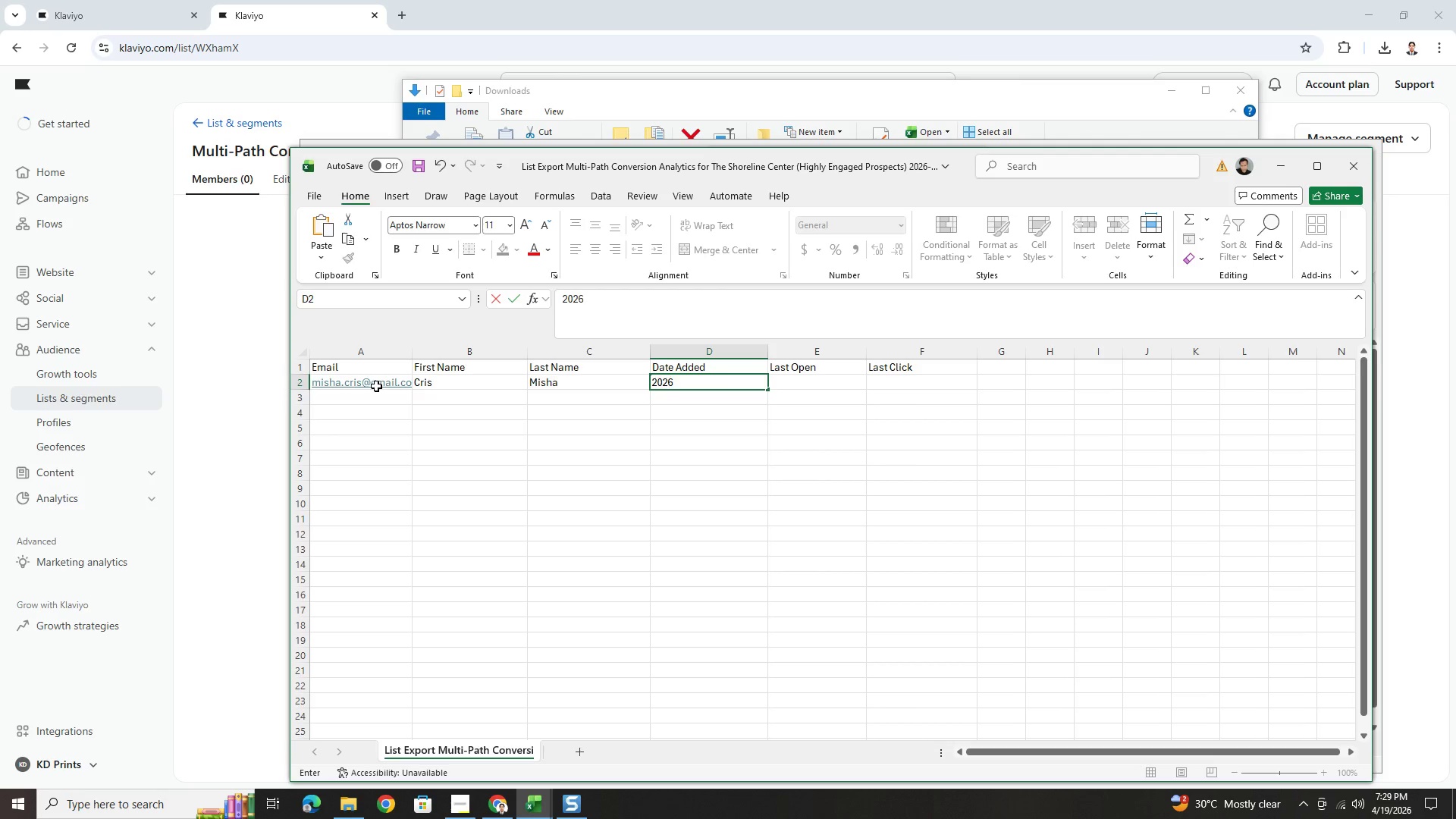 
key(6)
 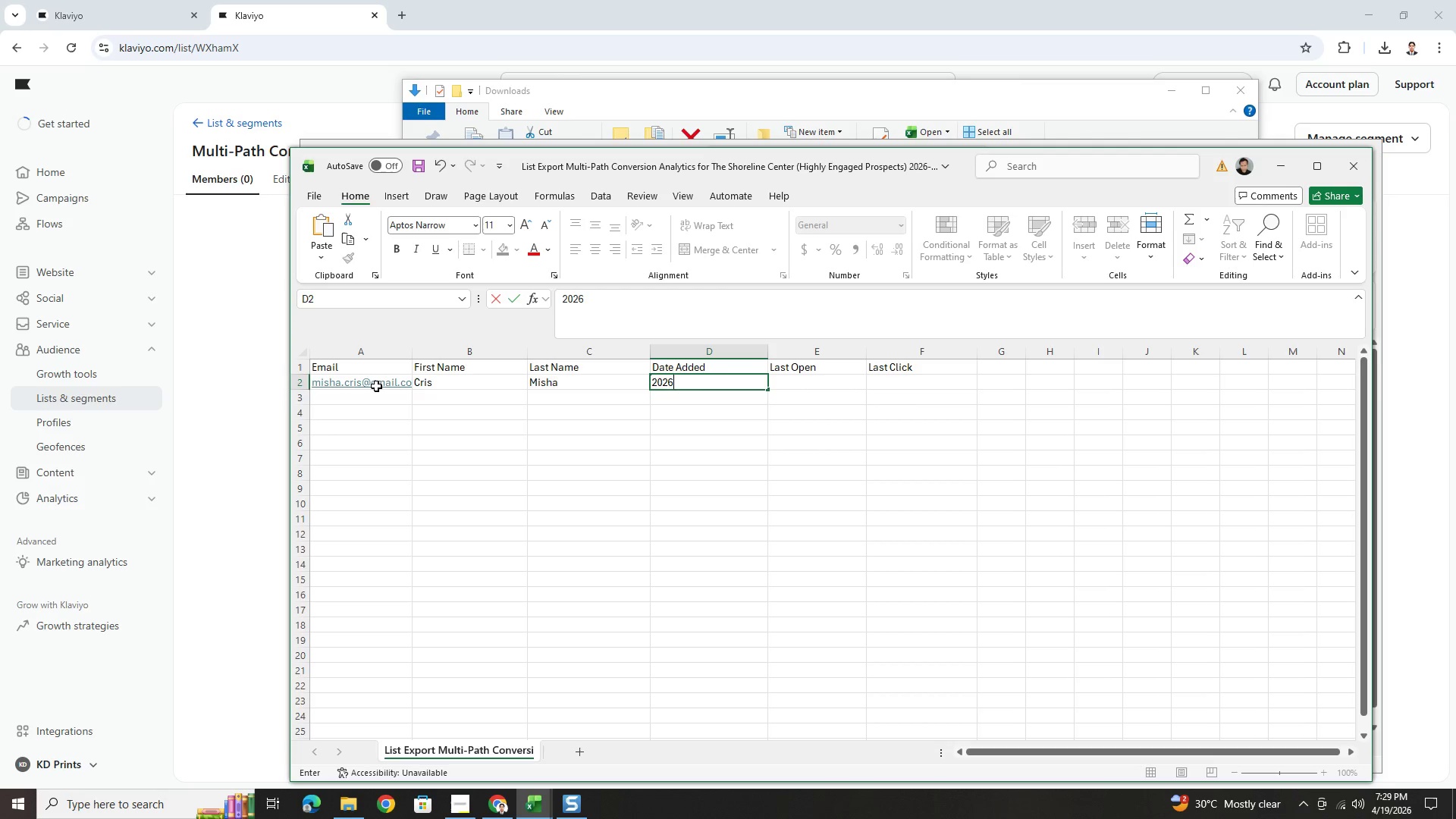 
key(Minus)
 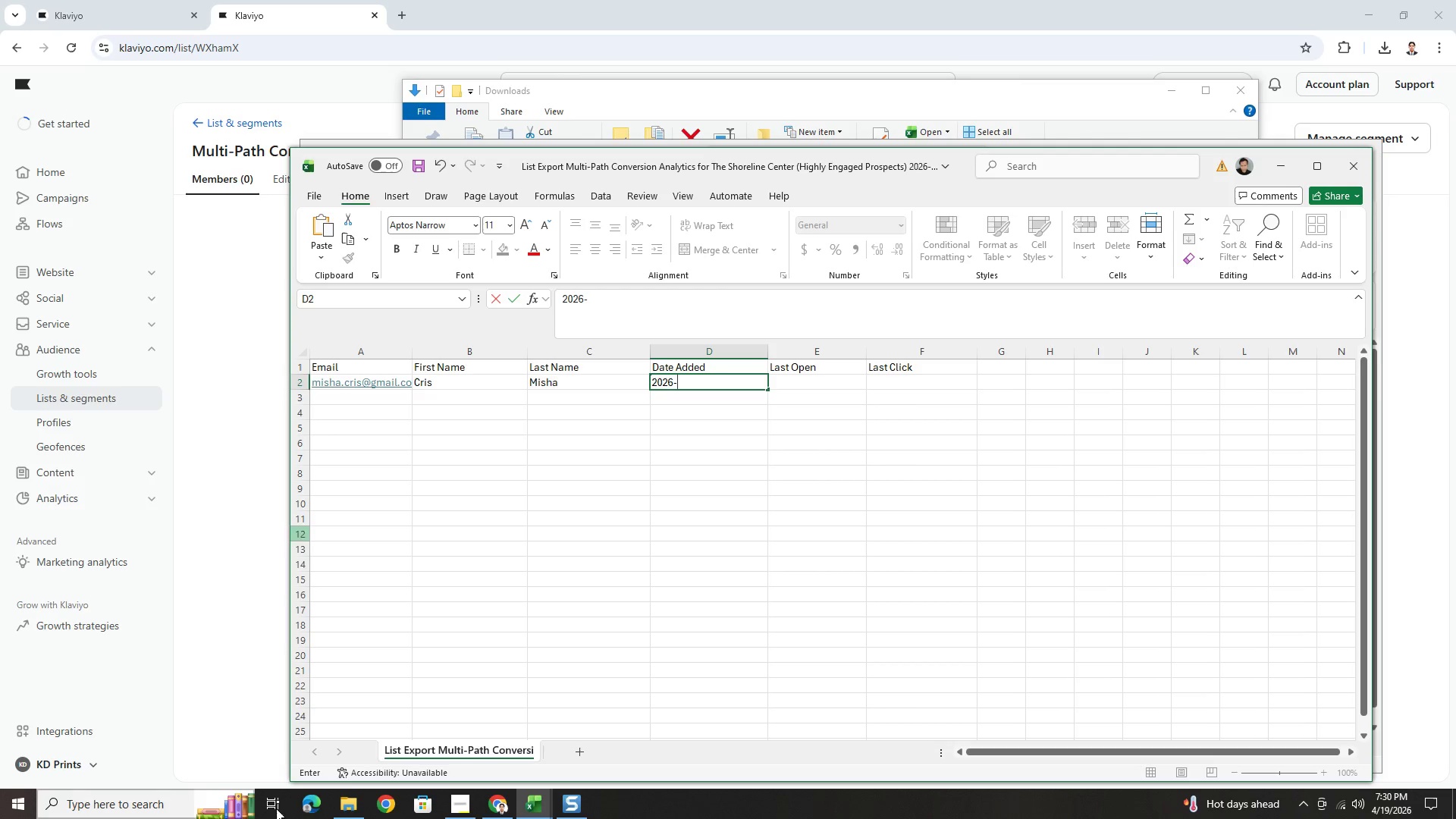 
left_click([543, 806])
 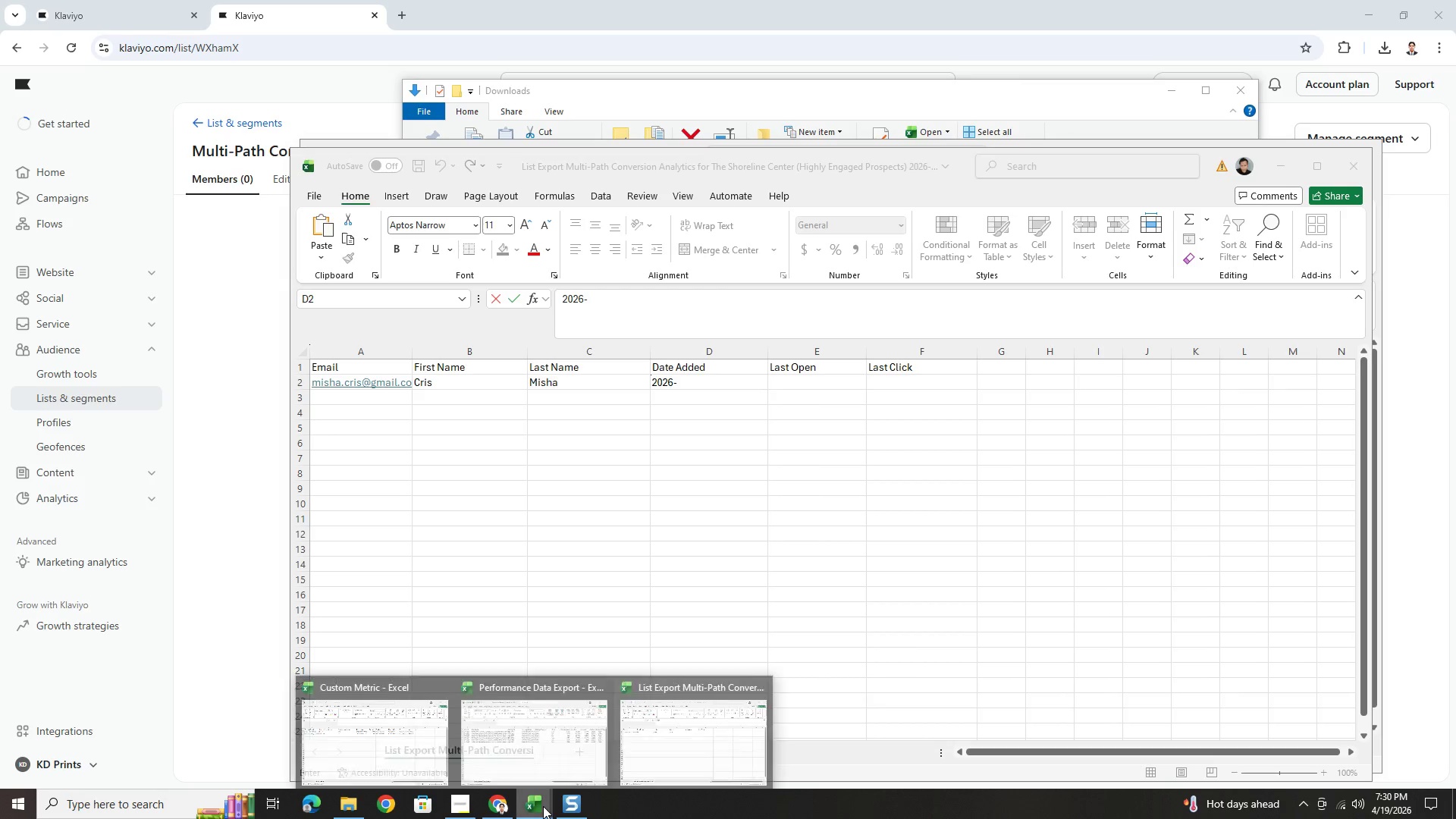 
mouse_move([482, 759])
 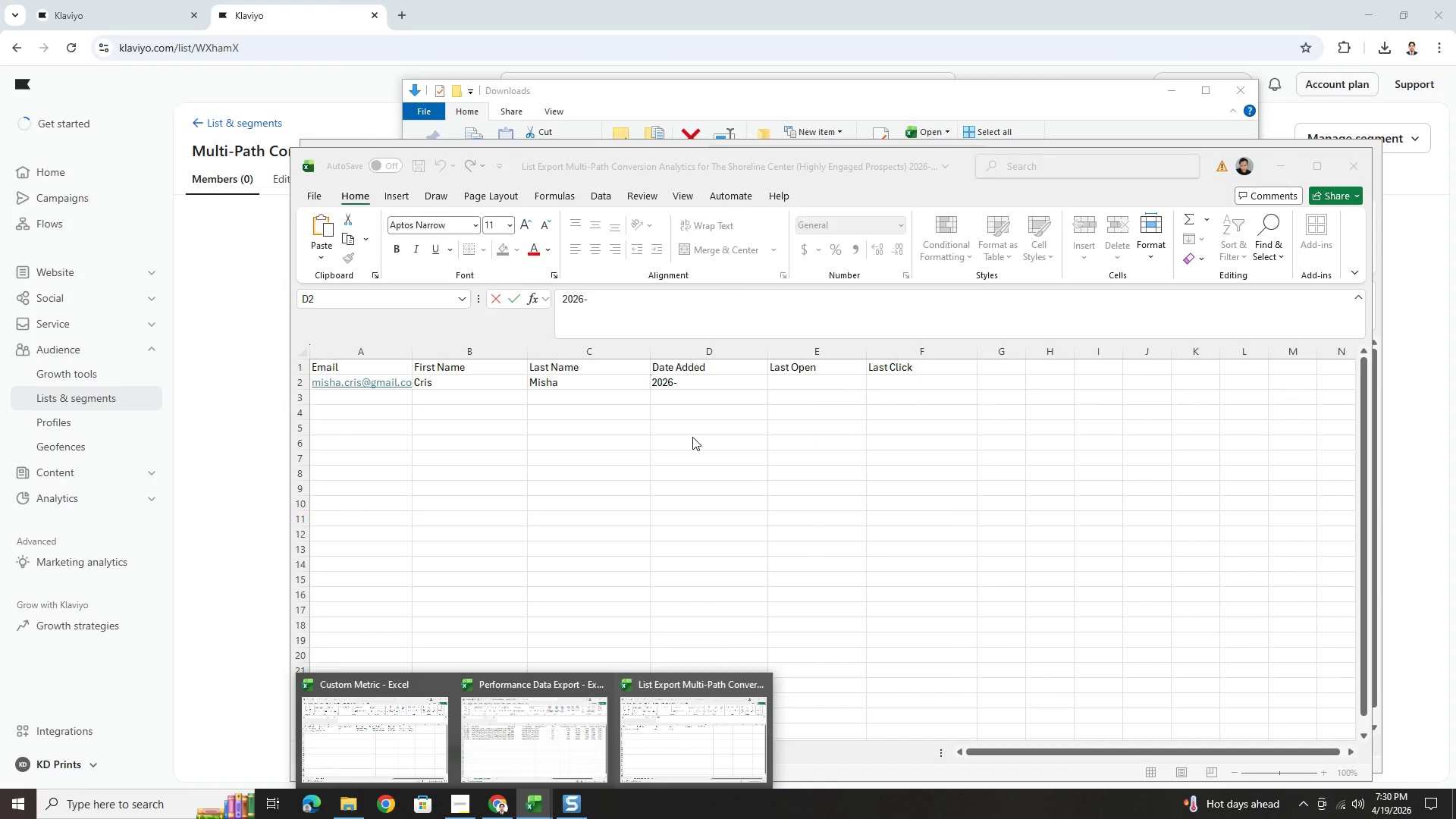 
wait(6.74)
 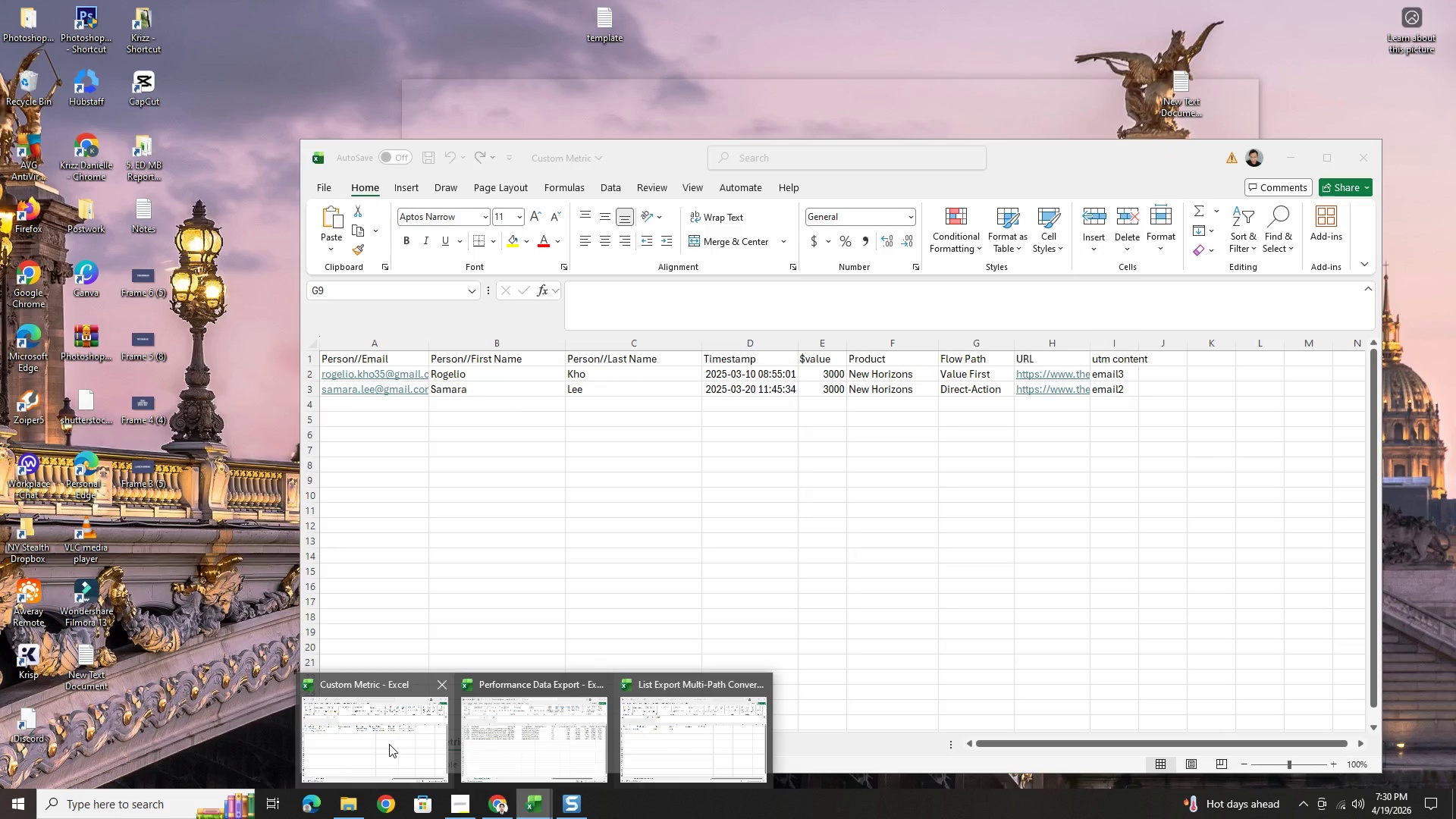 
left_click([730, 380])
 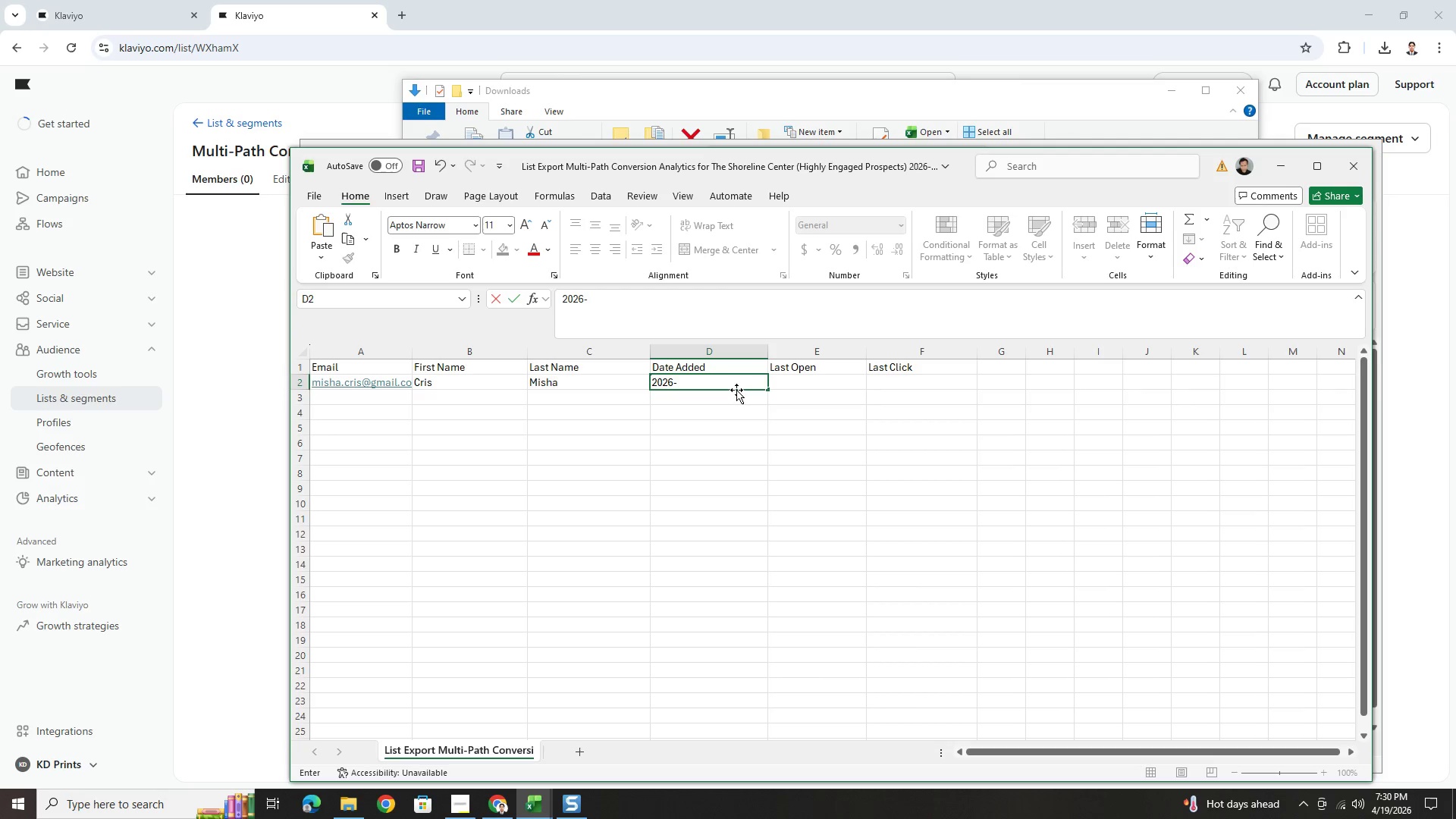 
wait(6.72)
 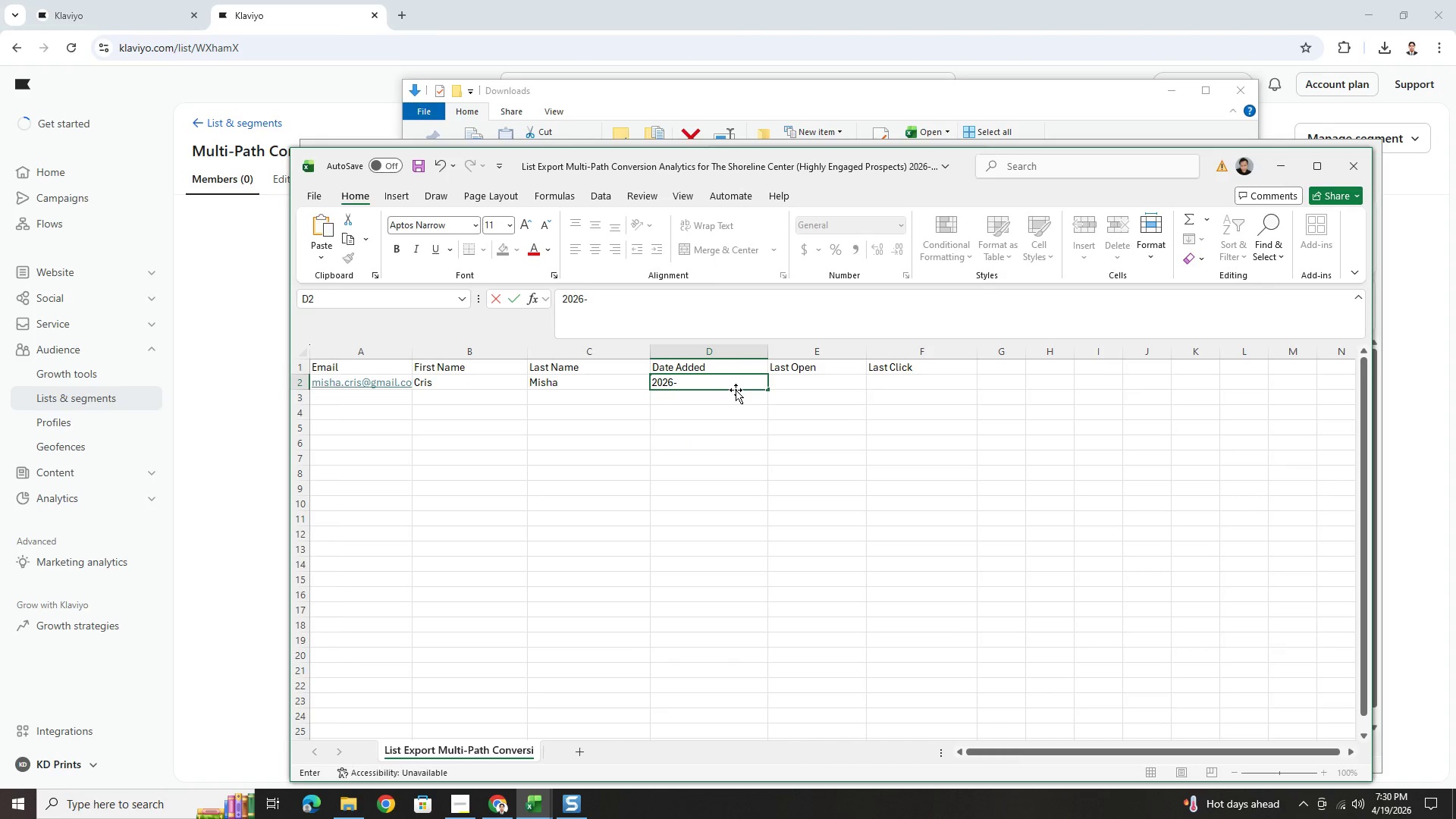 
key(Numpad0)
 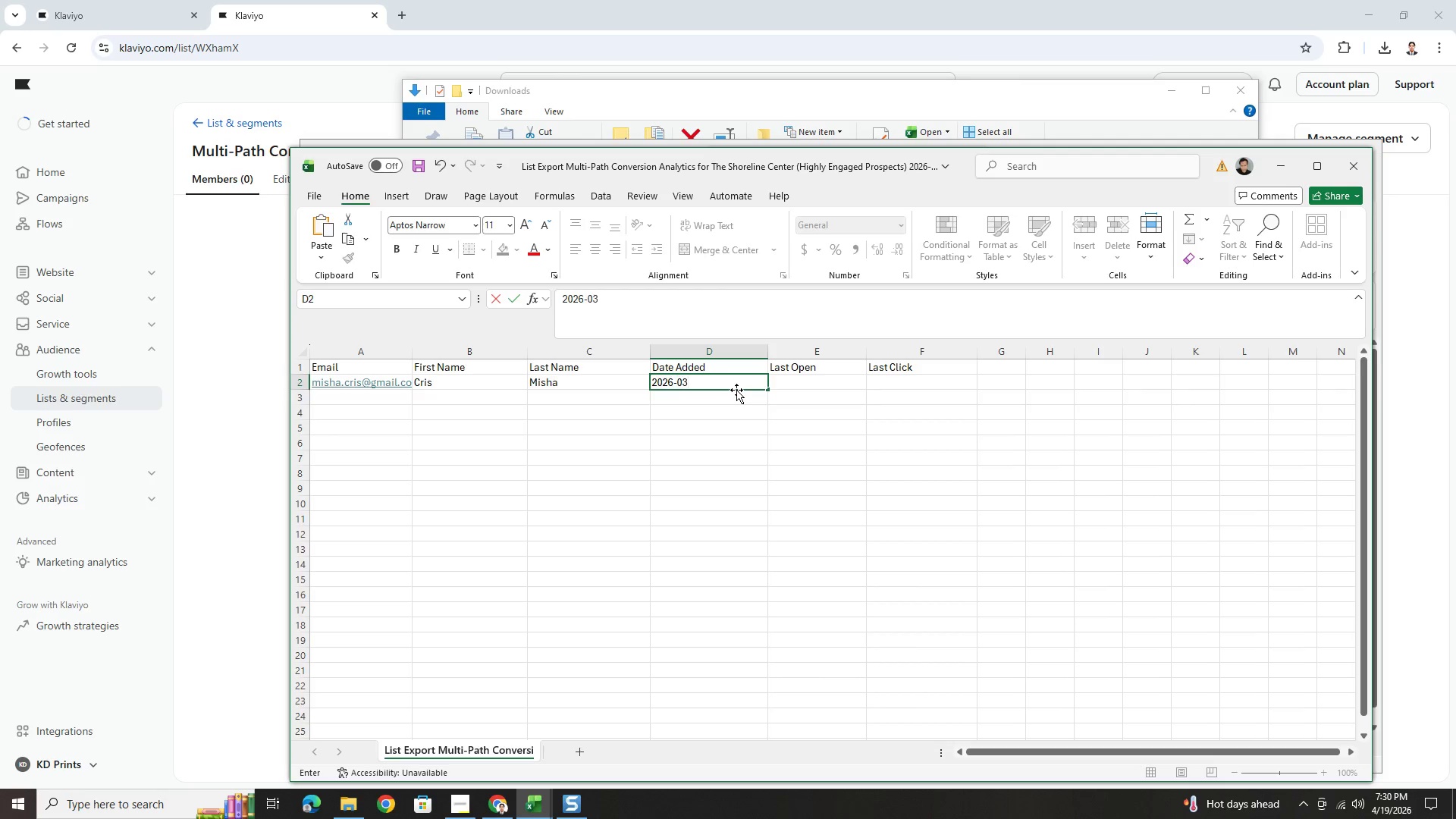 
key(Numpad3)
 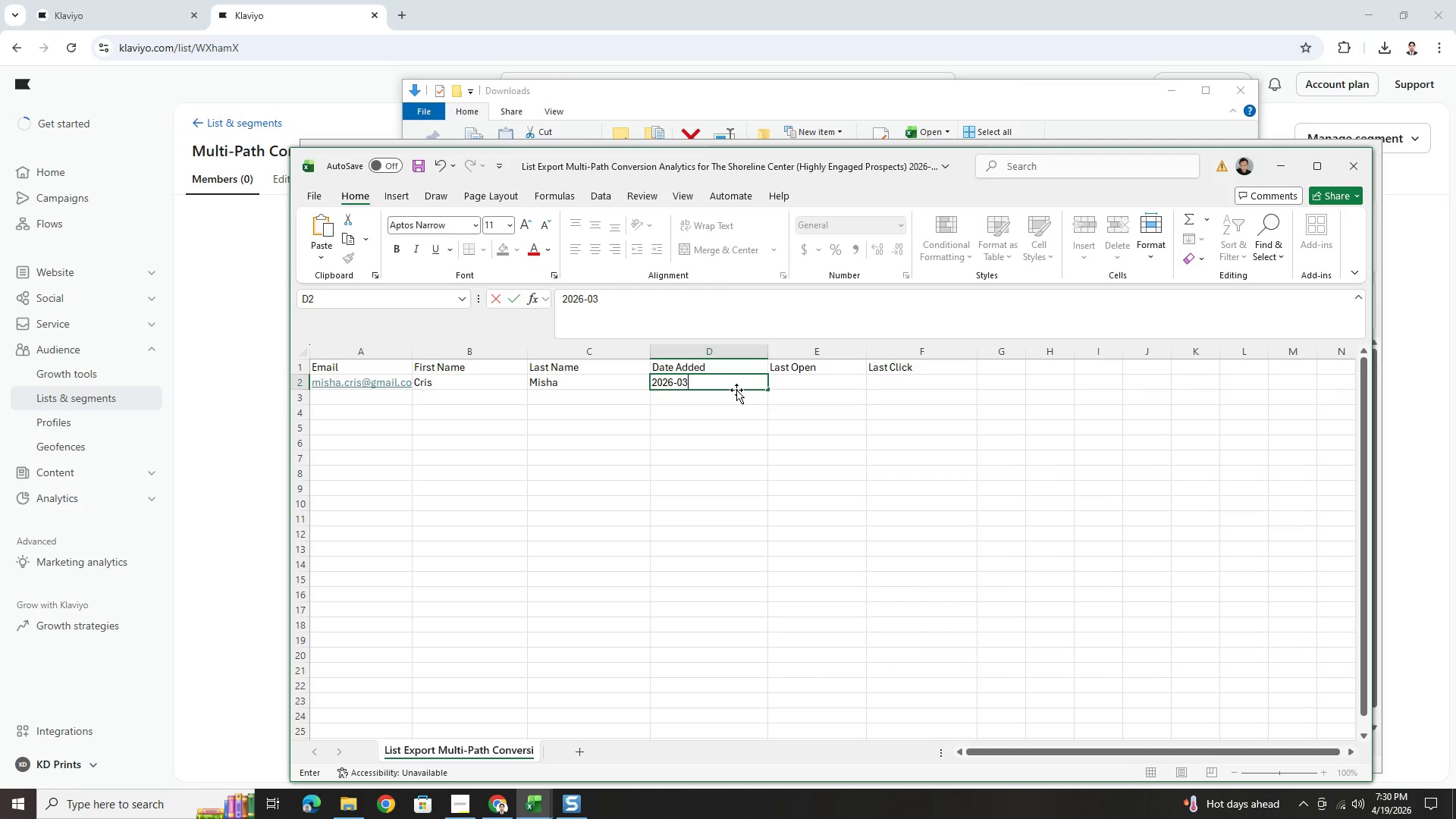 
key(Backspace)
 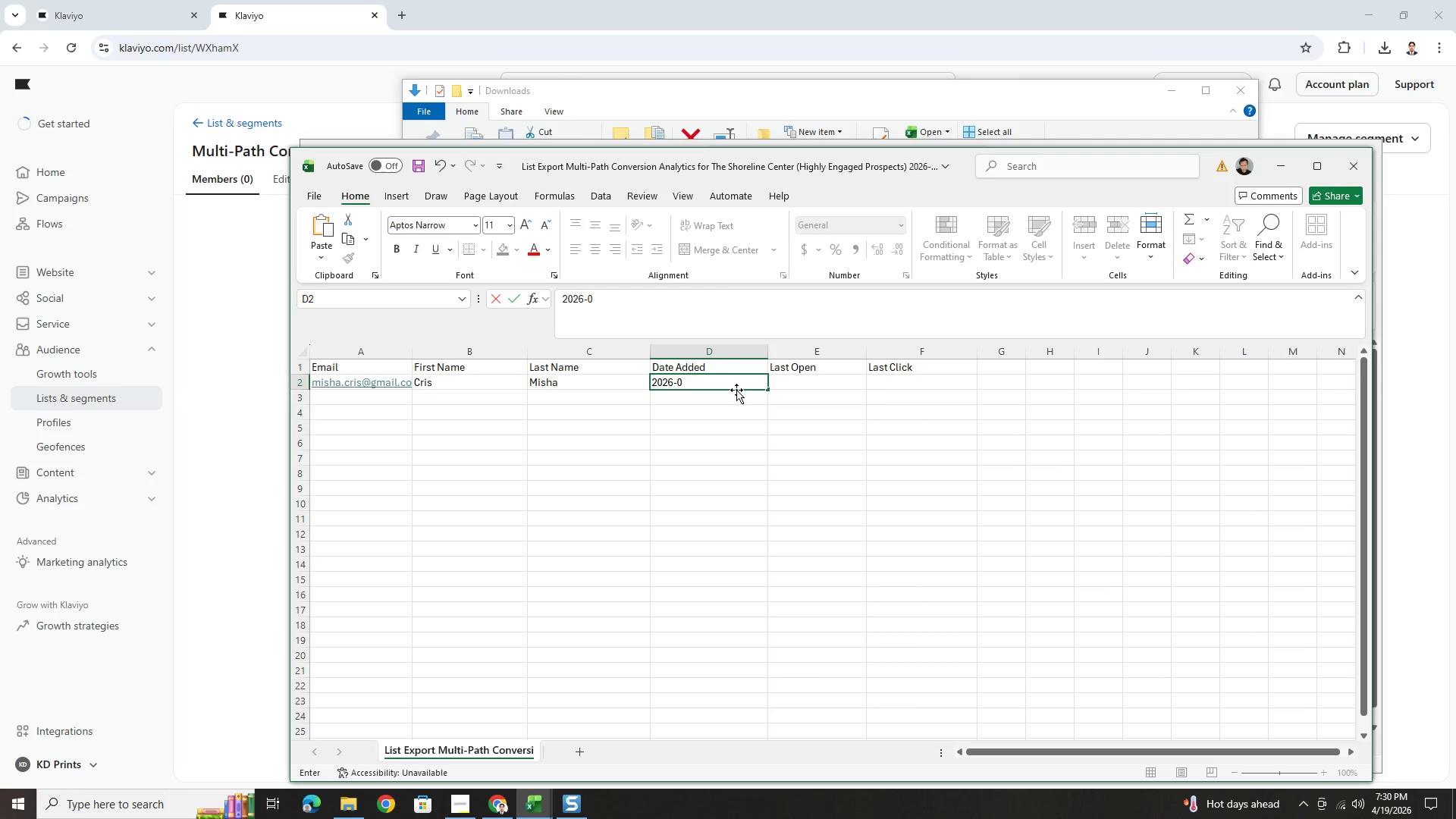 
key(Numpad5)
 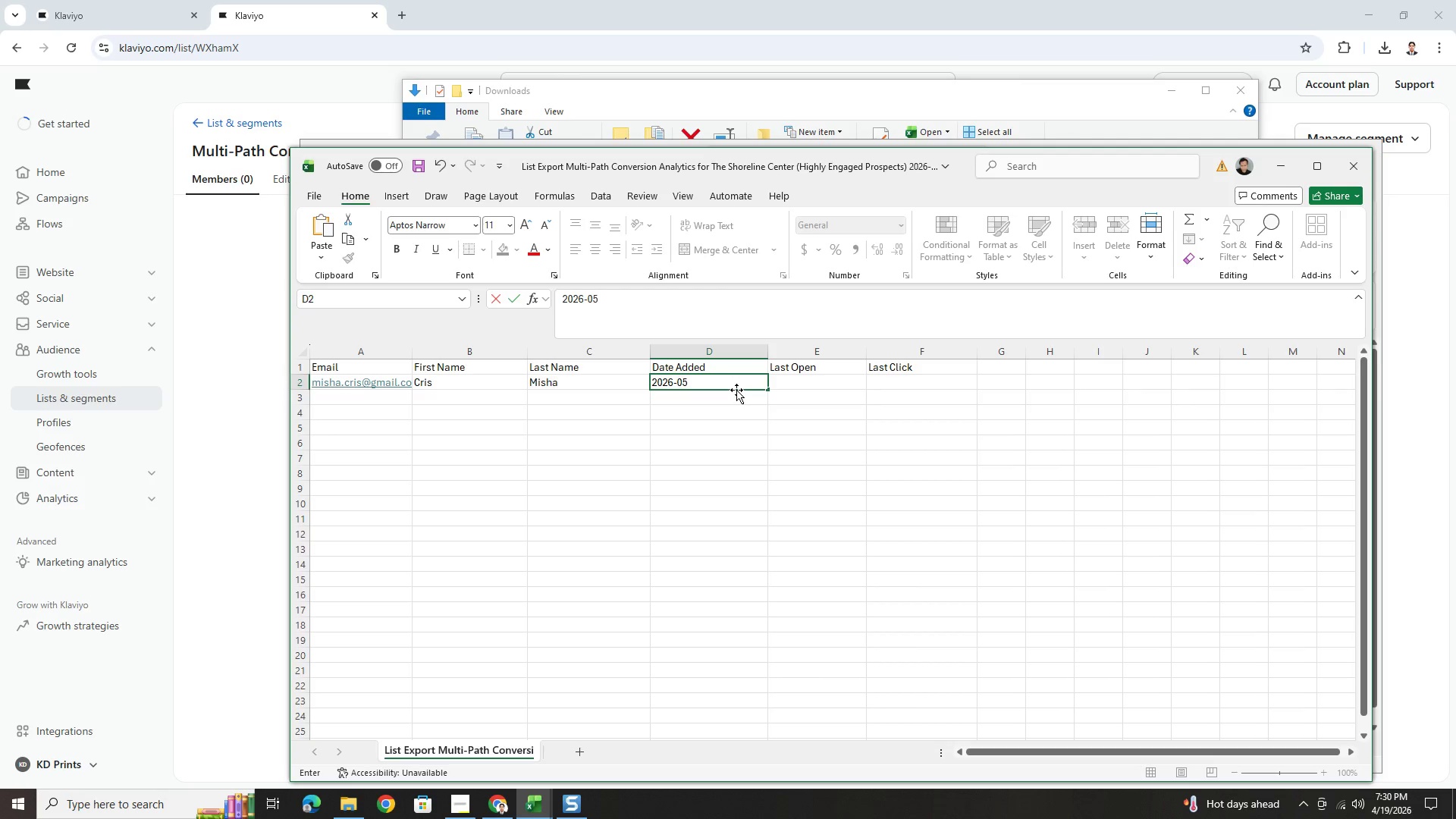 
key(Backspace)
 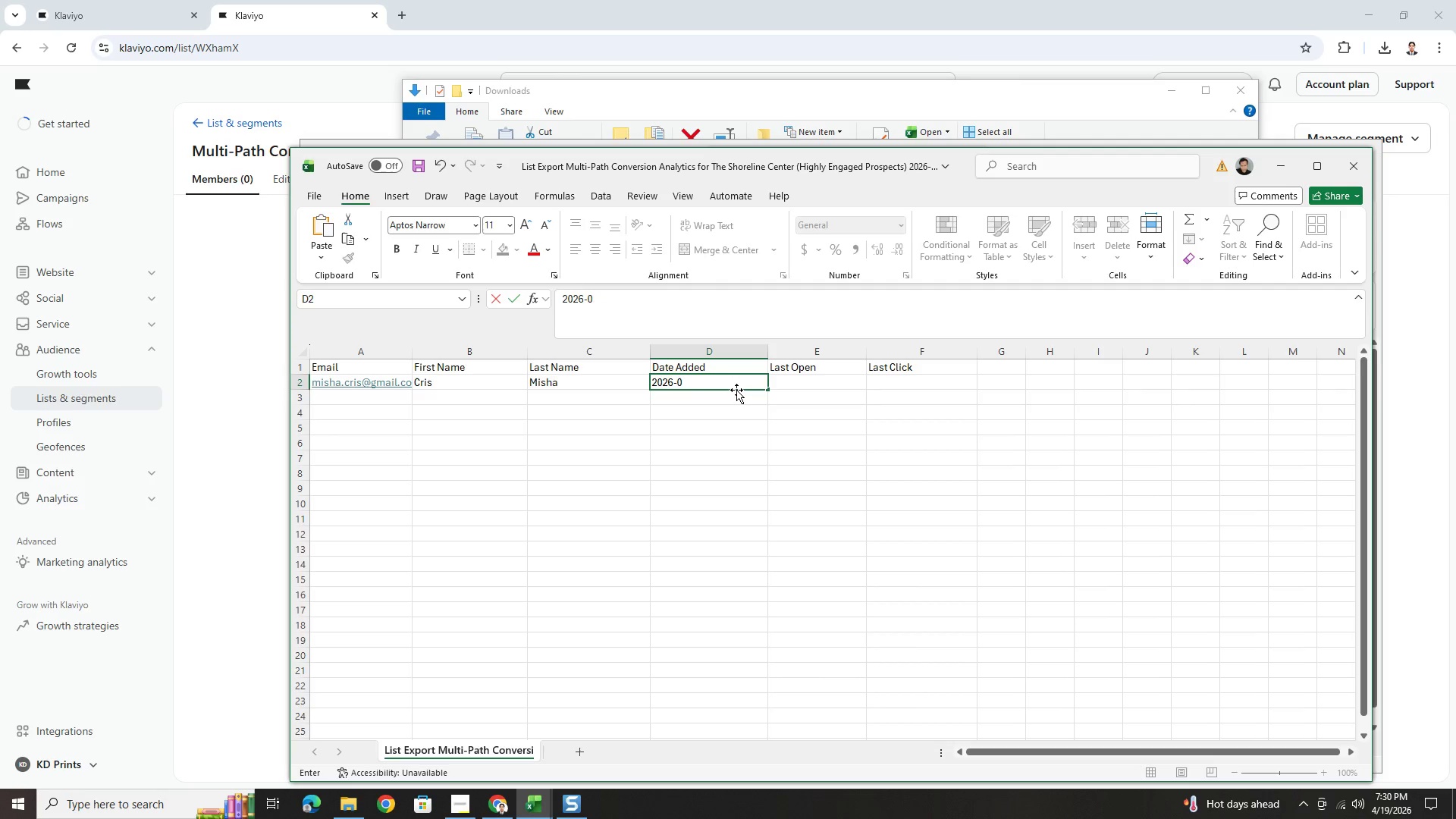 
key(Numpad4)
 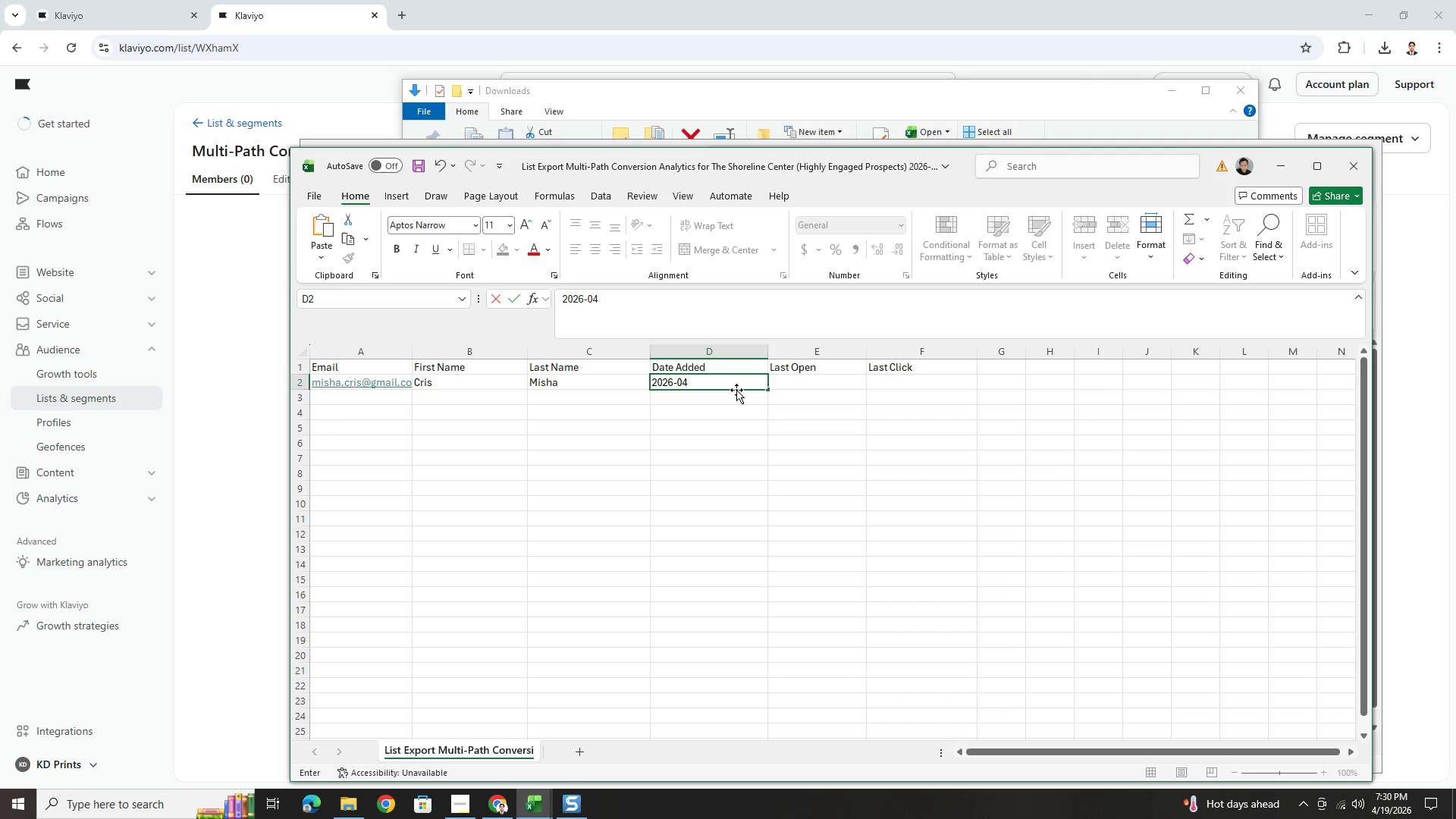 
key(NumpadSubtract)
 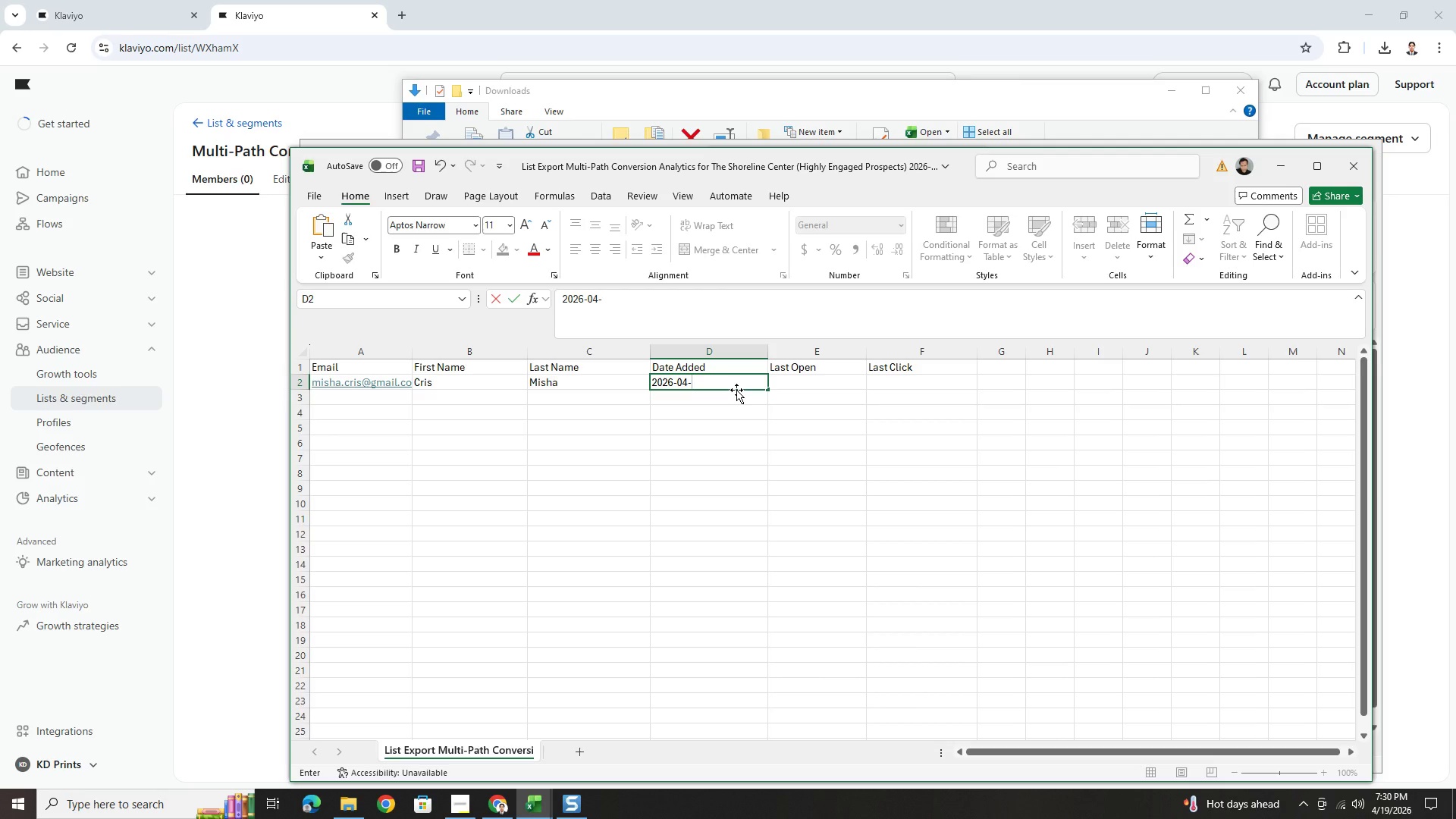 
key(Numpad1)
 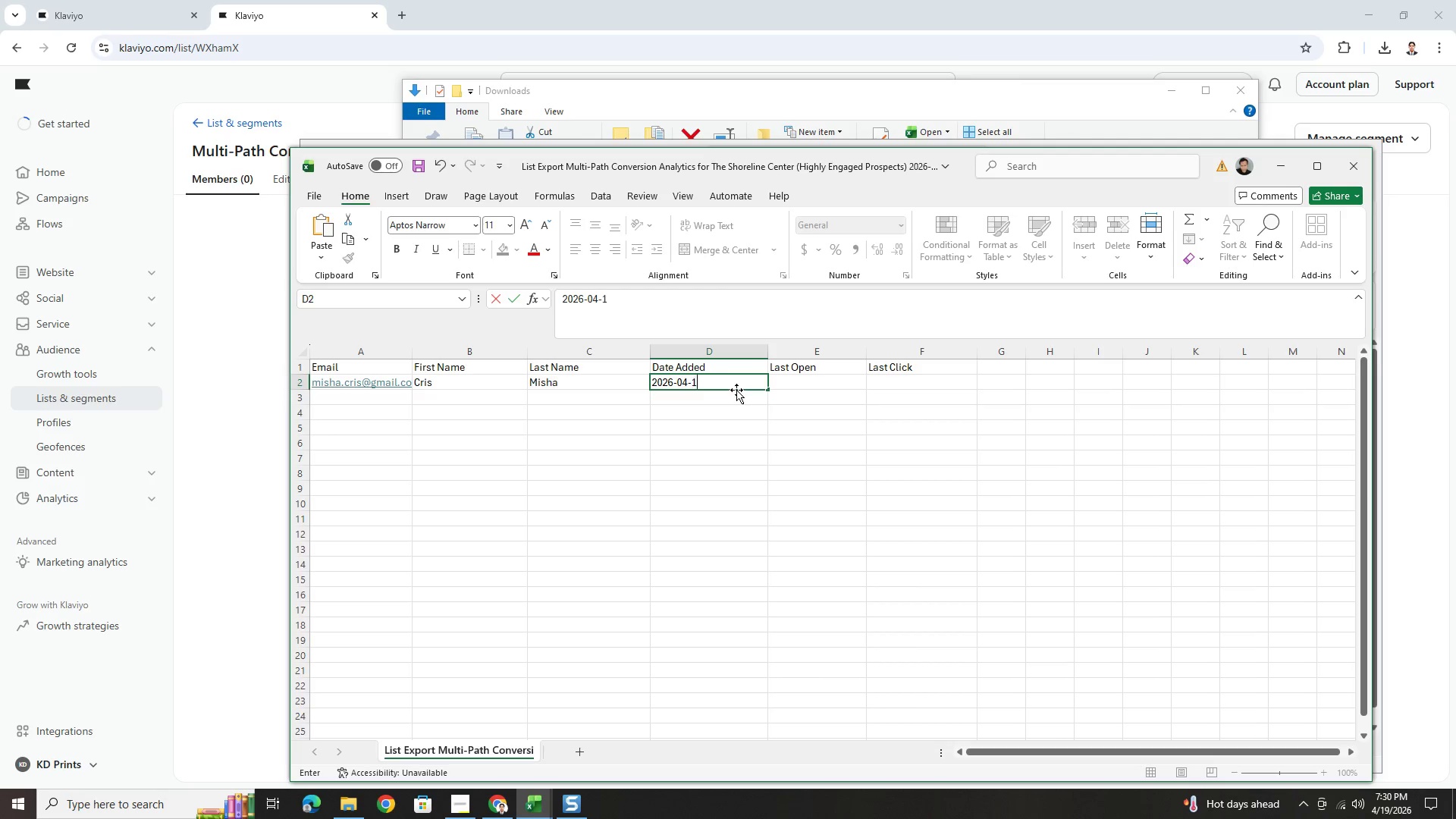 
key(Numpad8)
 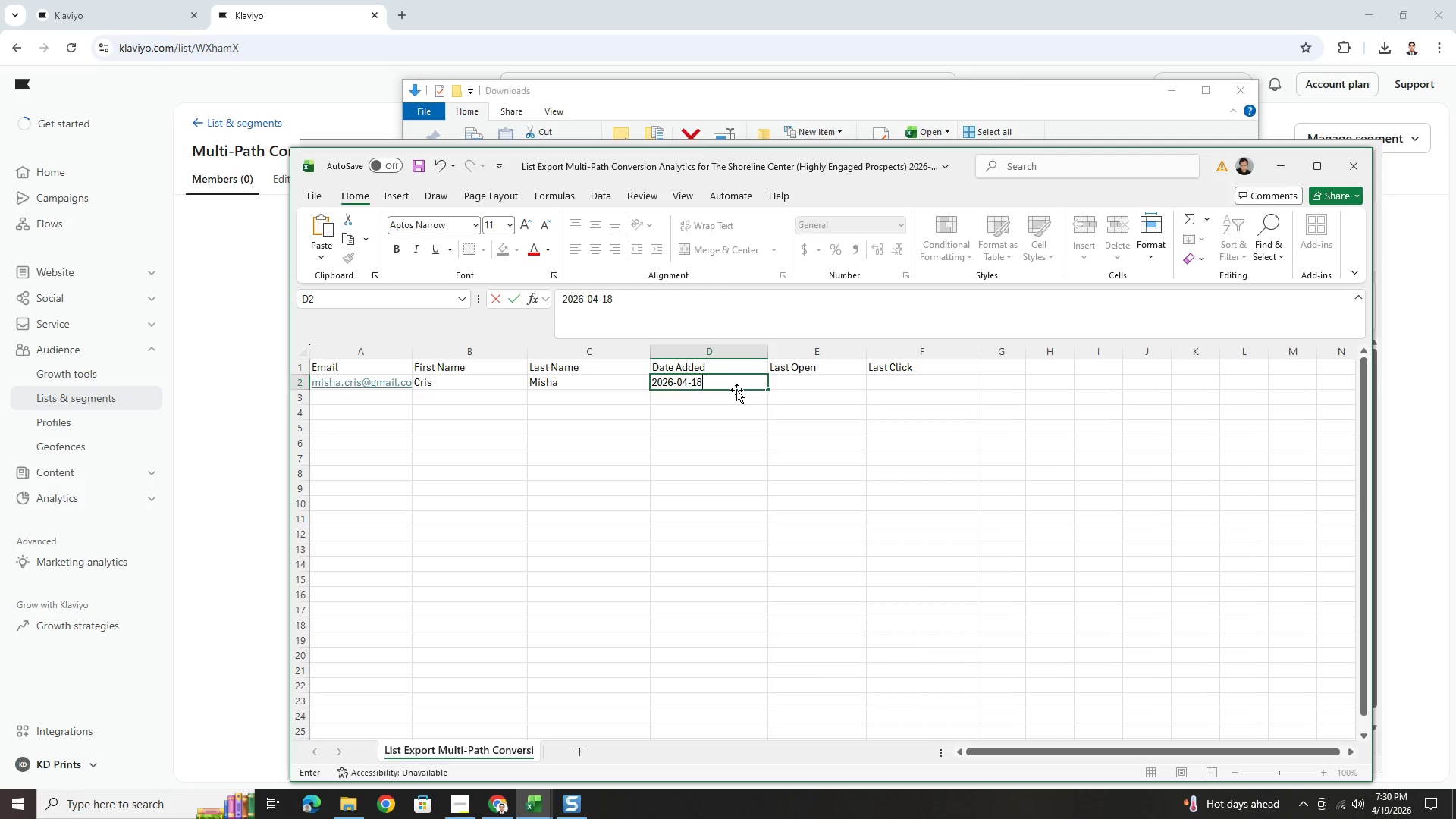 
key(Backspace)
 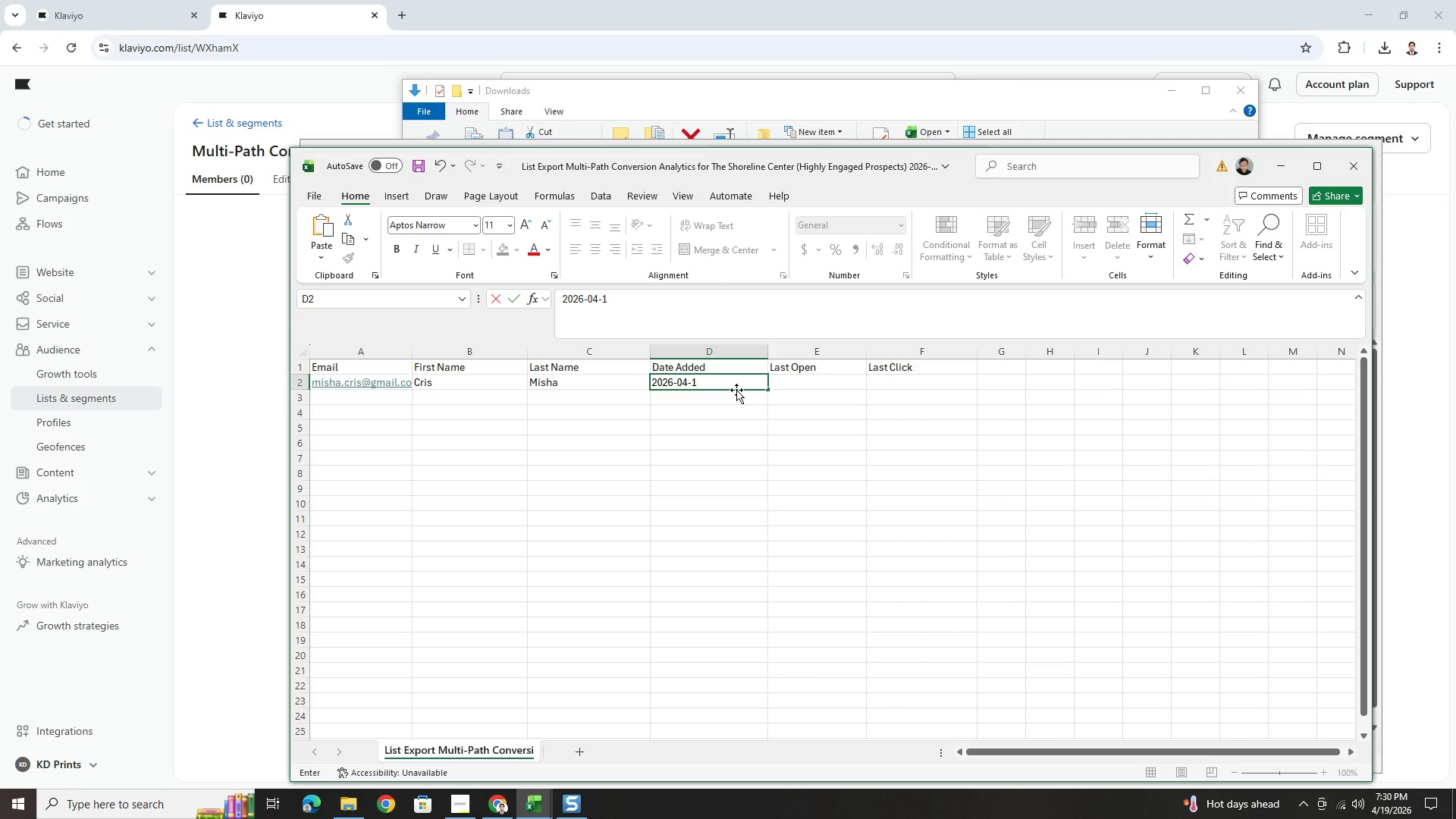 
key(Backspace)
 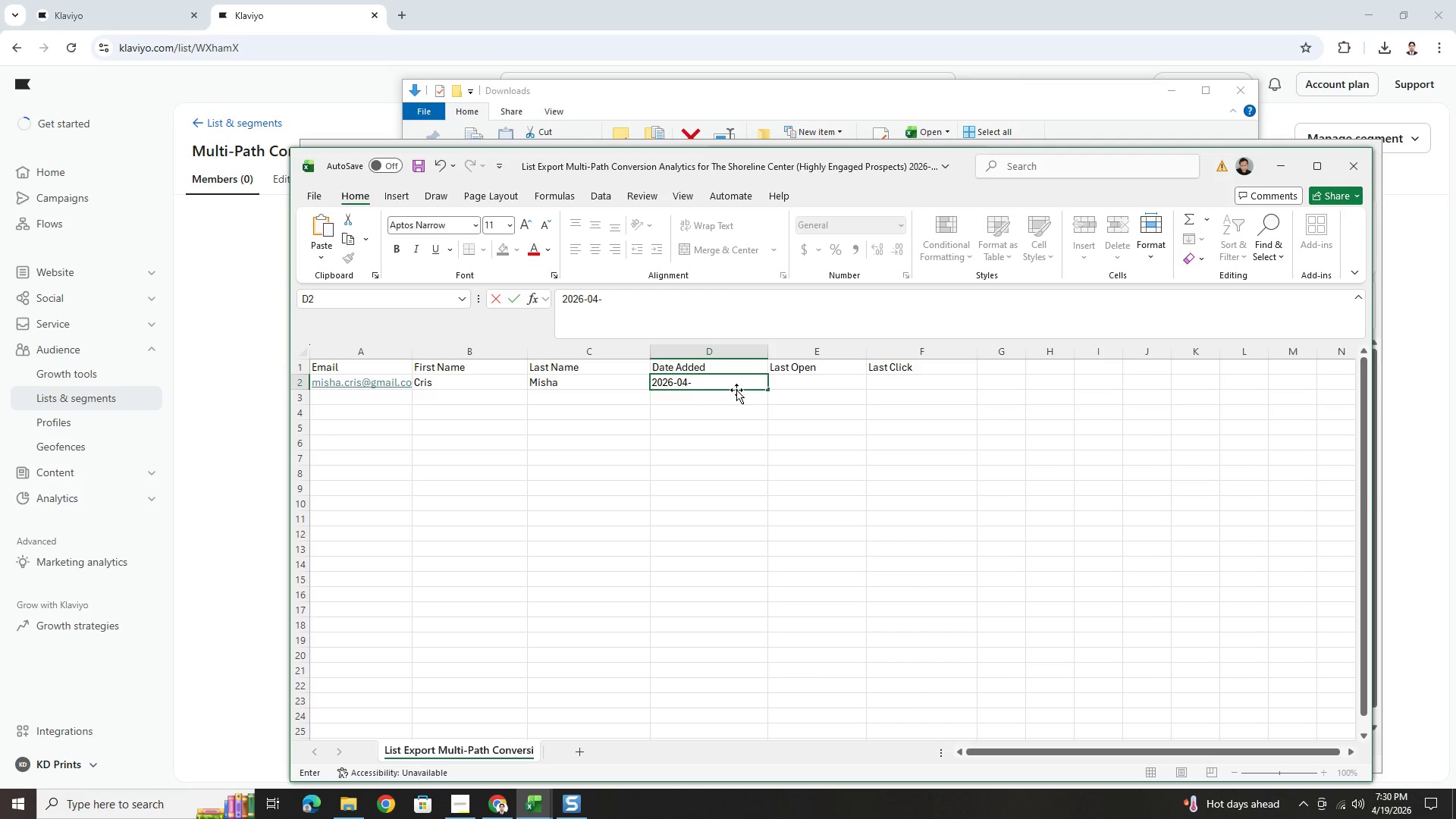 
key(Numpad1)
 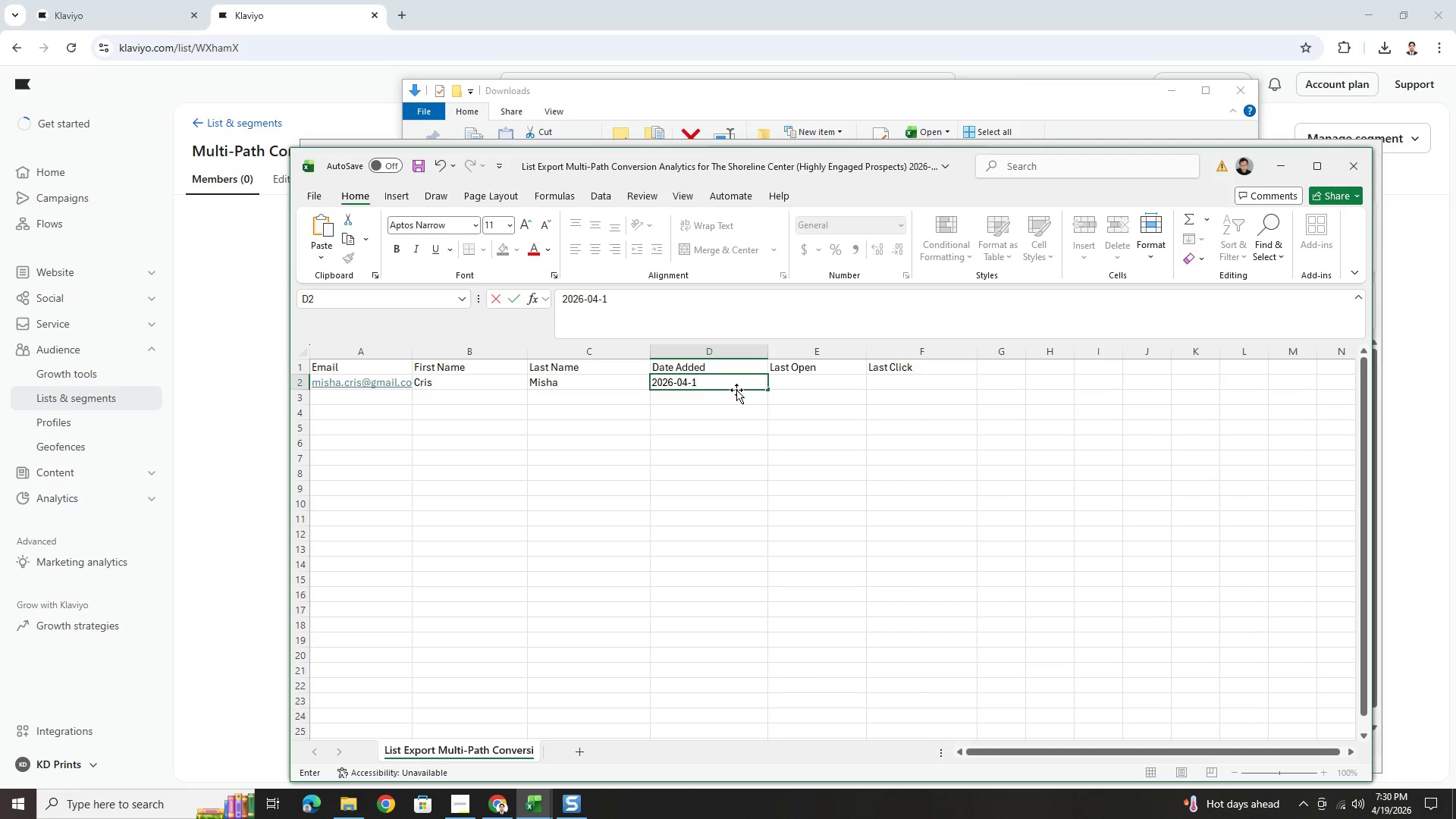 
key(Numpad5)
 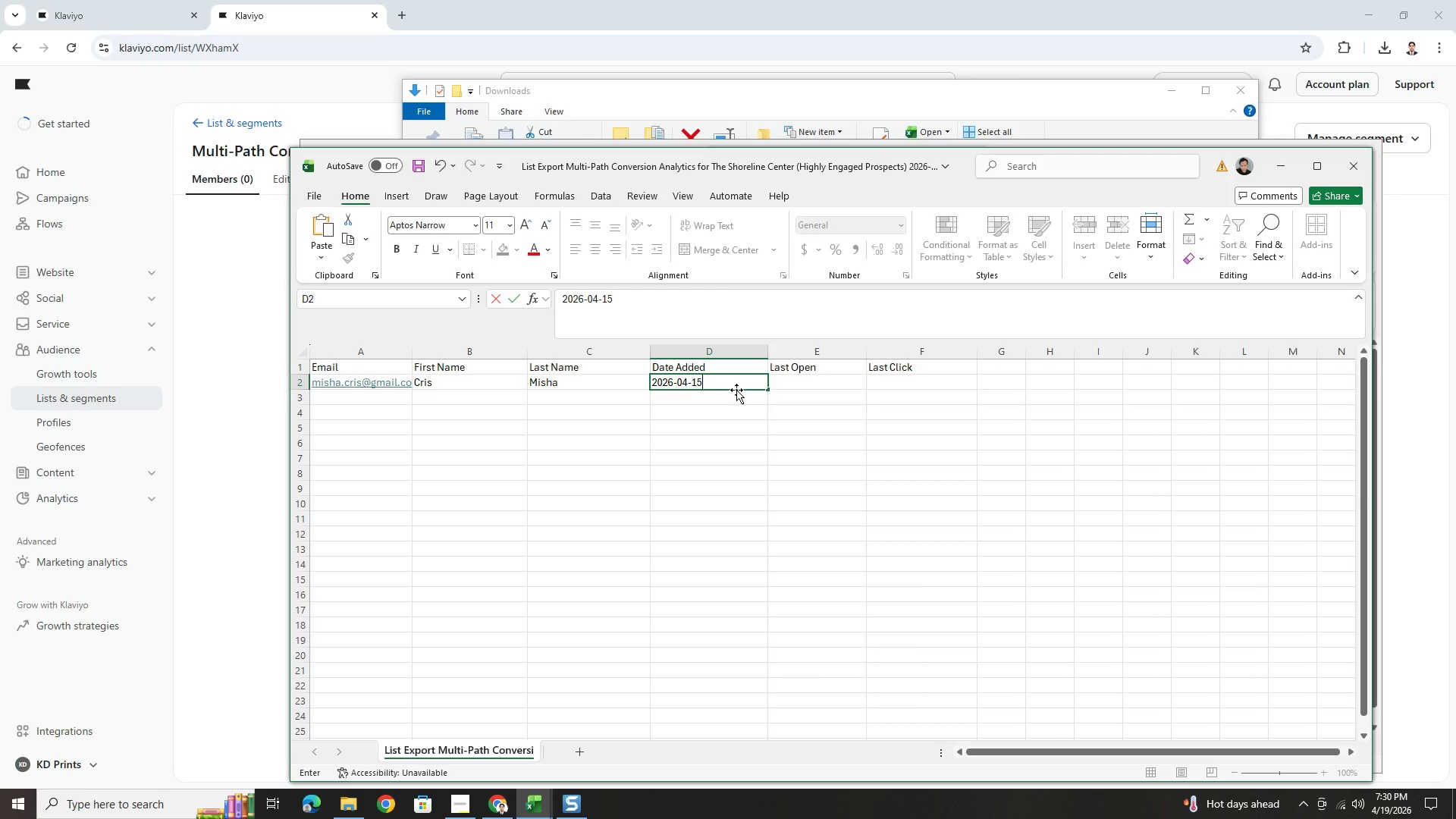 
key(Space)
 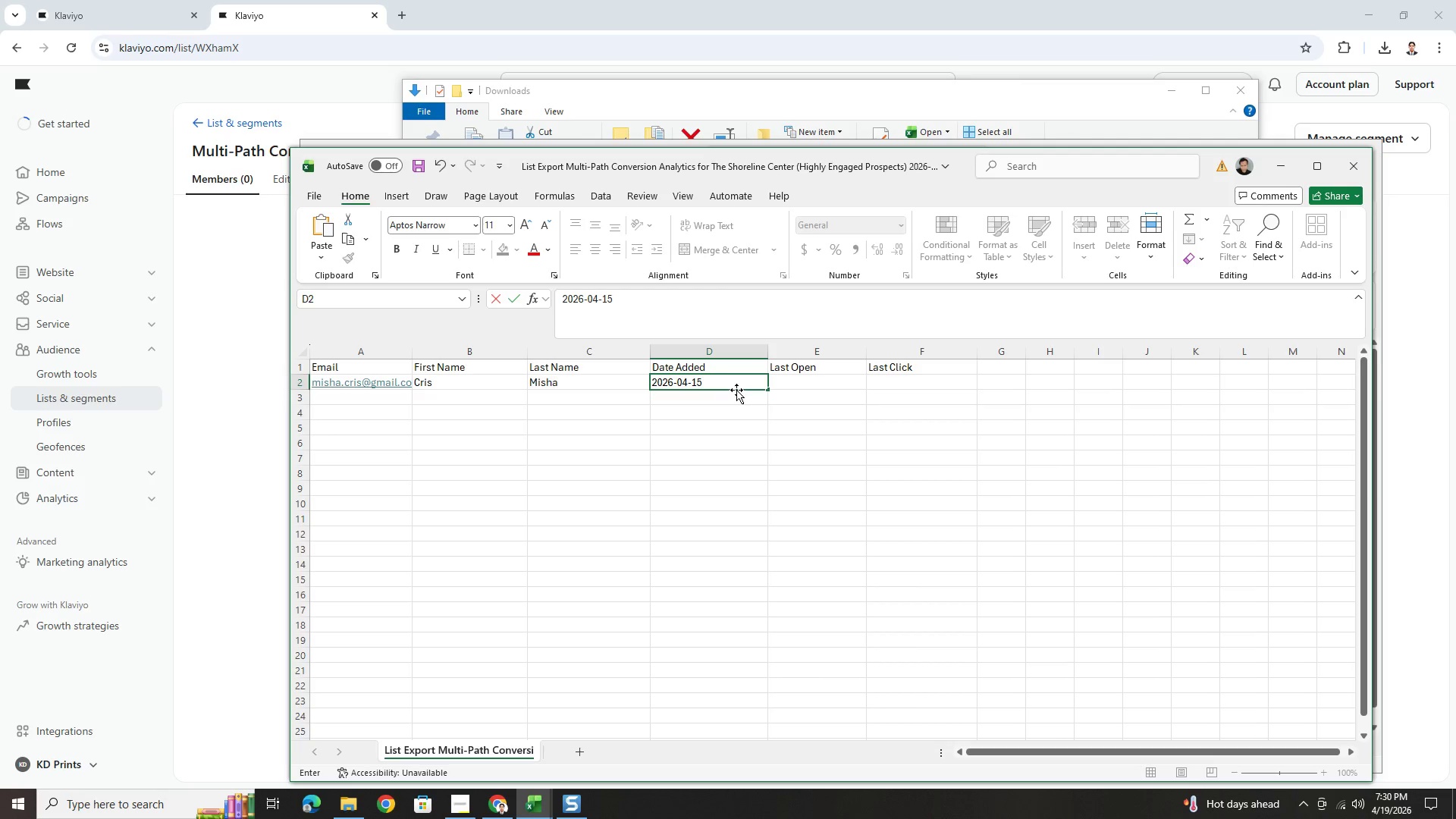 
wait(5.81)
 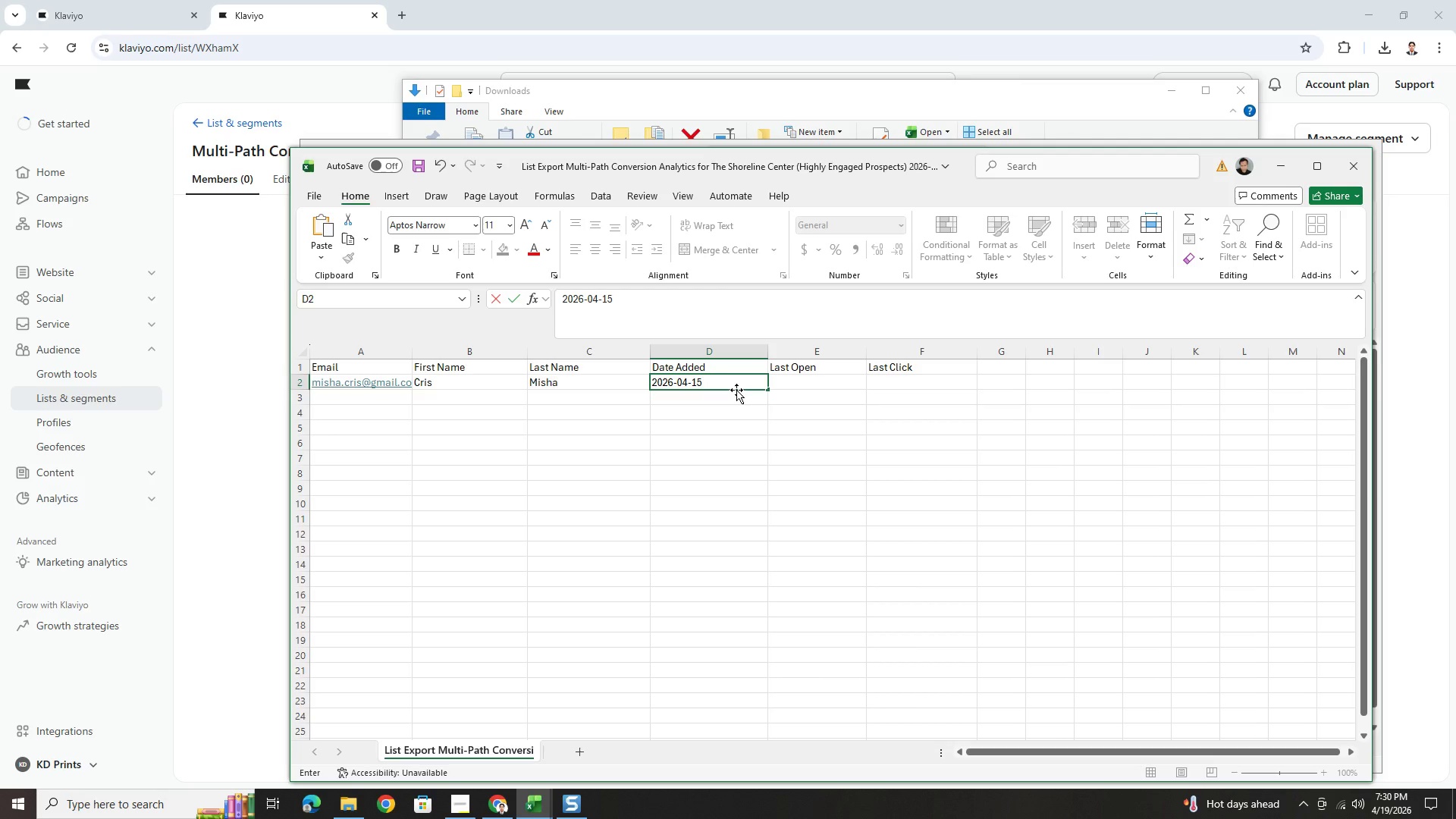 
type(10:09:04)
 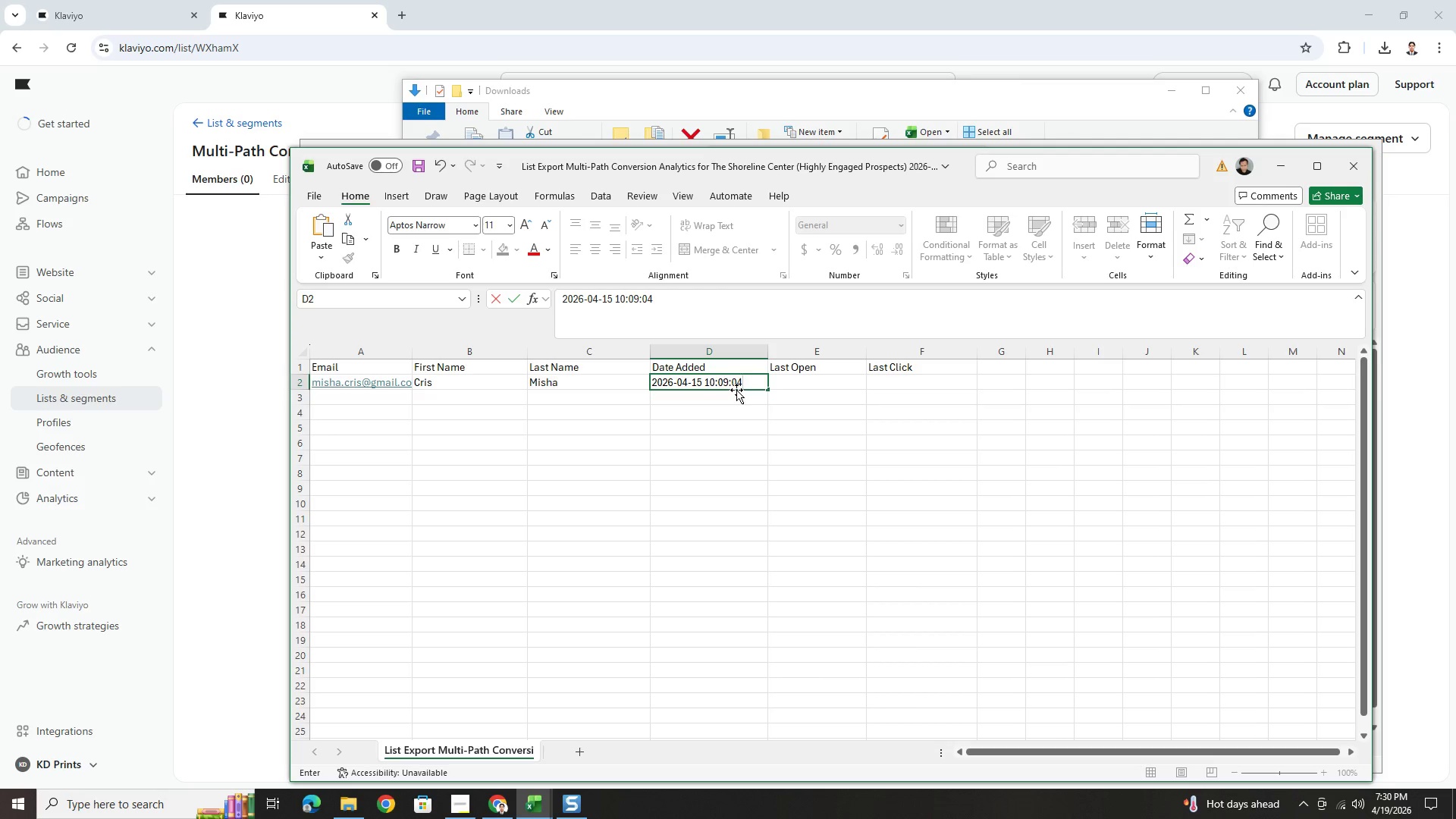 
key(Enter)
 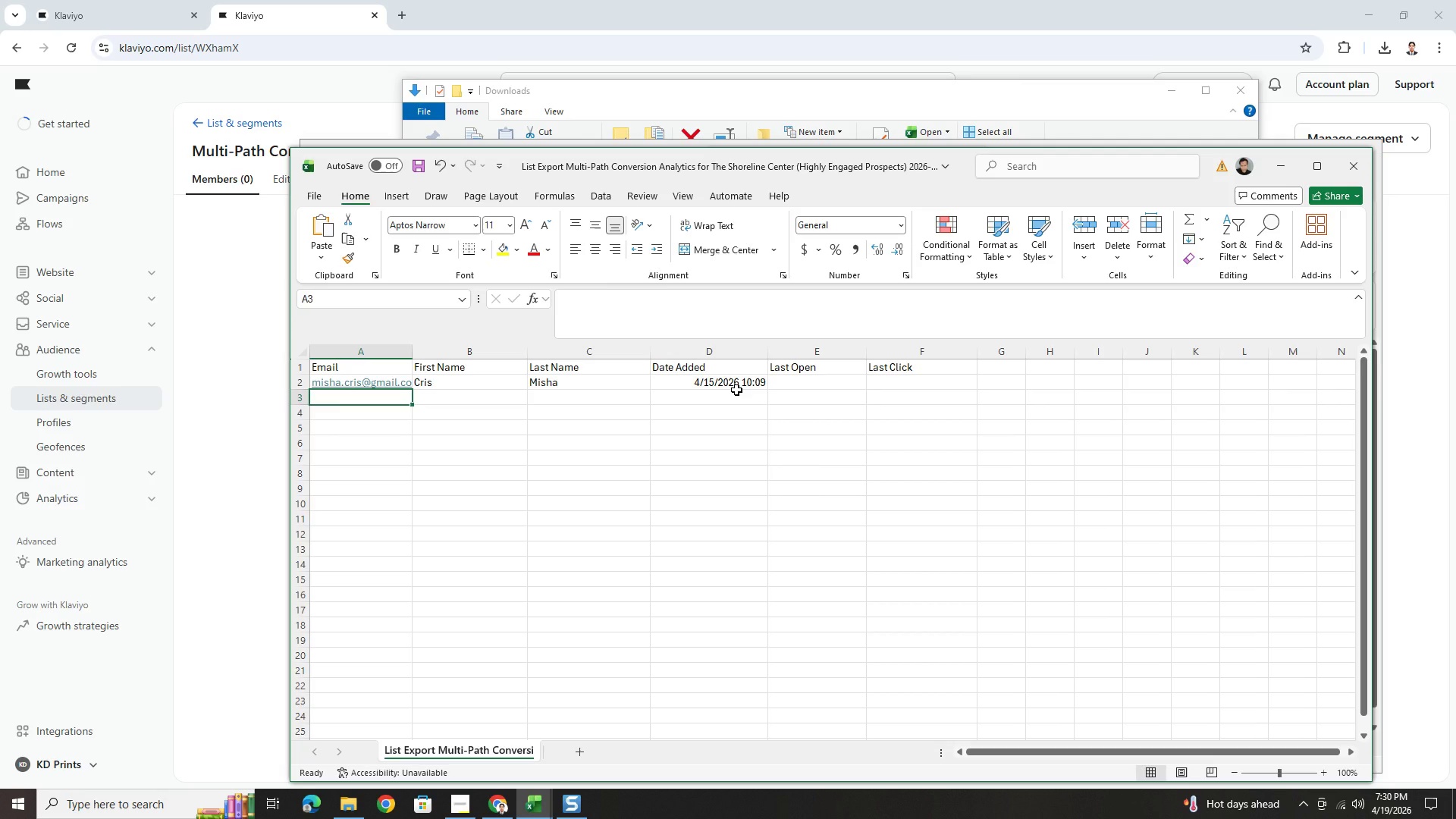 
left_click([736, 390])
 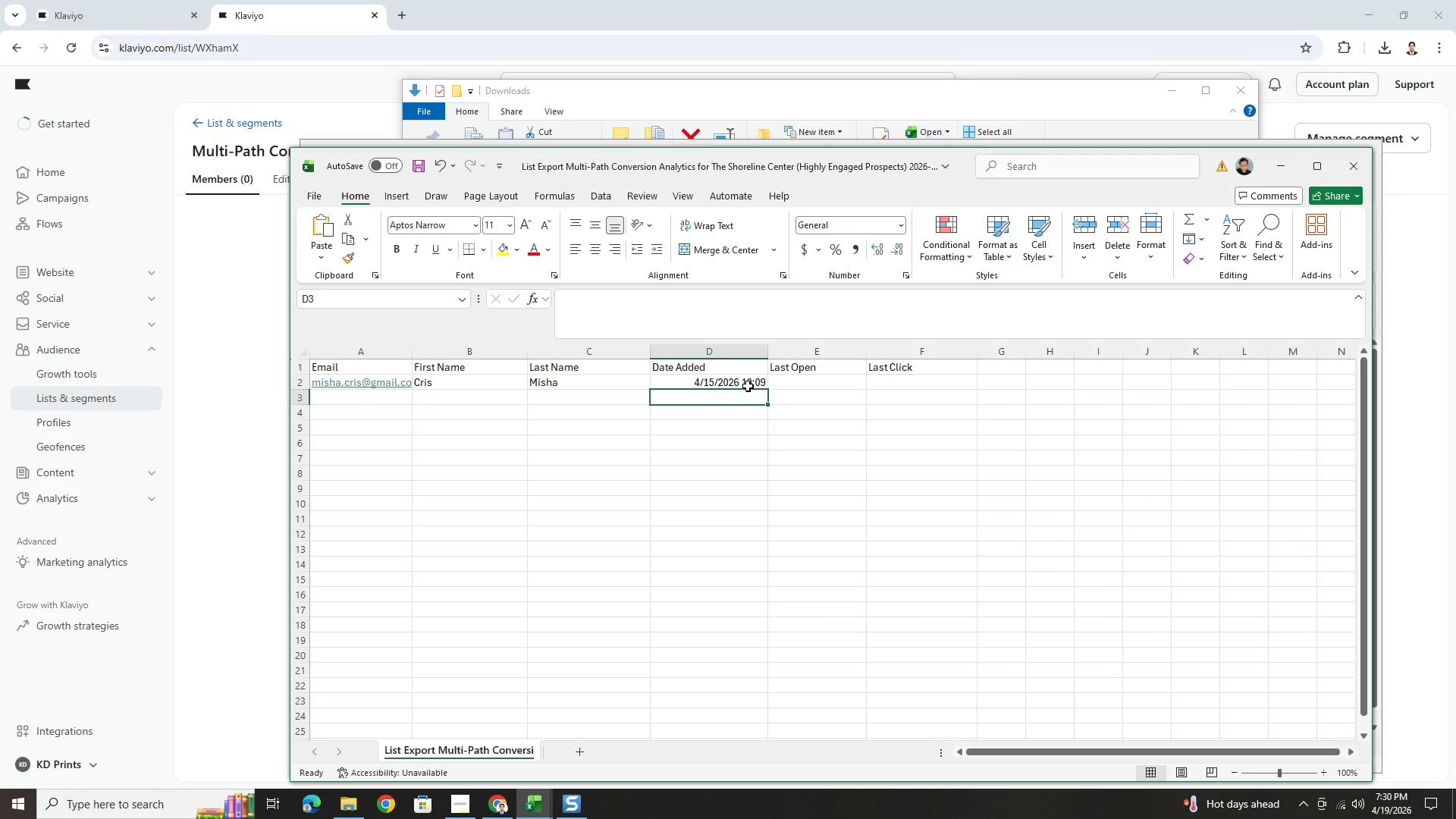 
left_click([748, 374])
 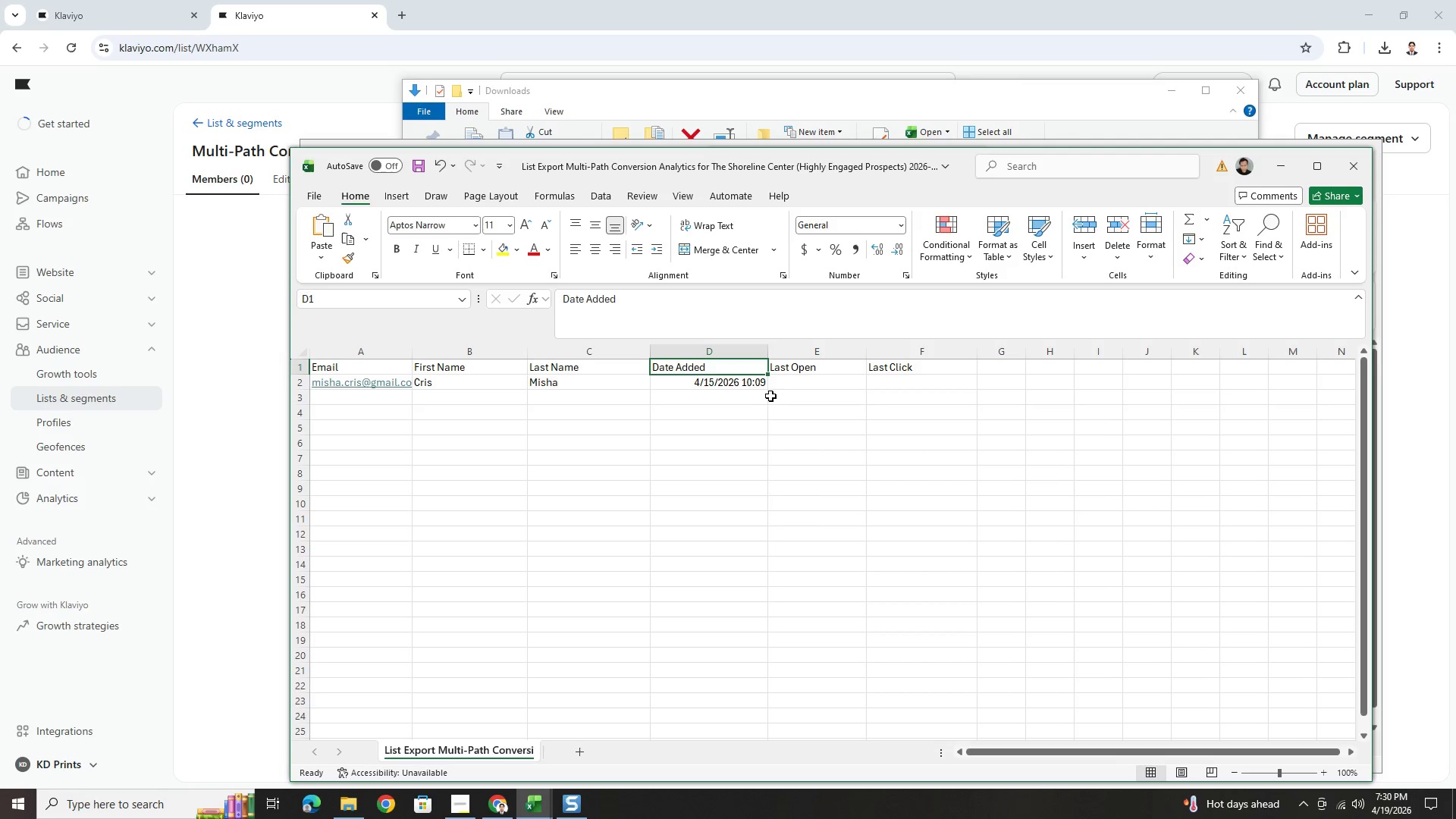 
left_click([733, 387])
 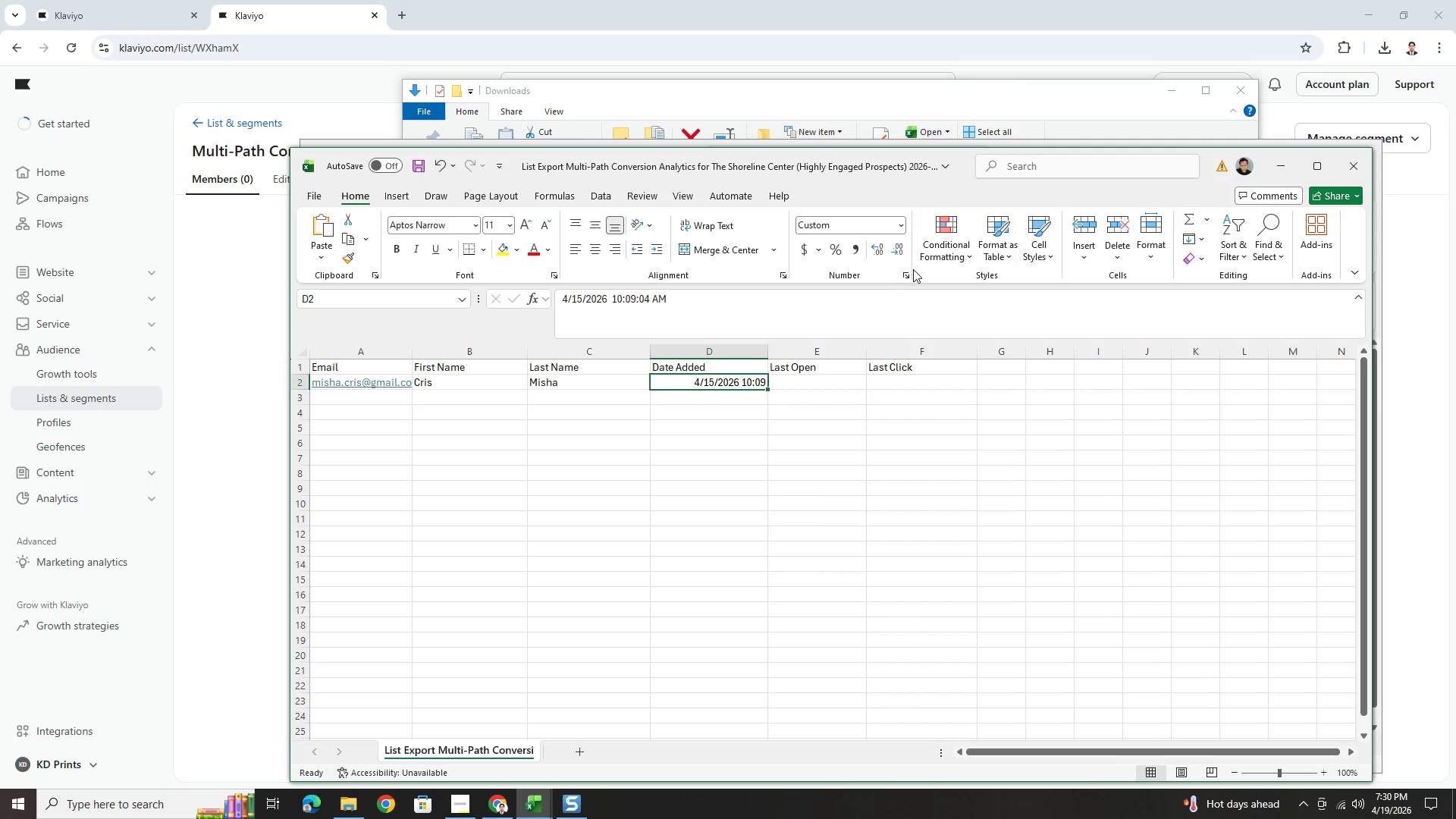 
left_click([902, 275])
 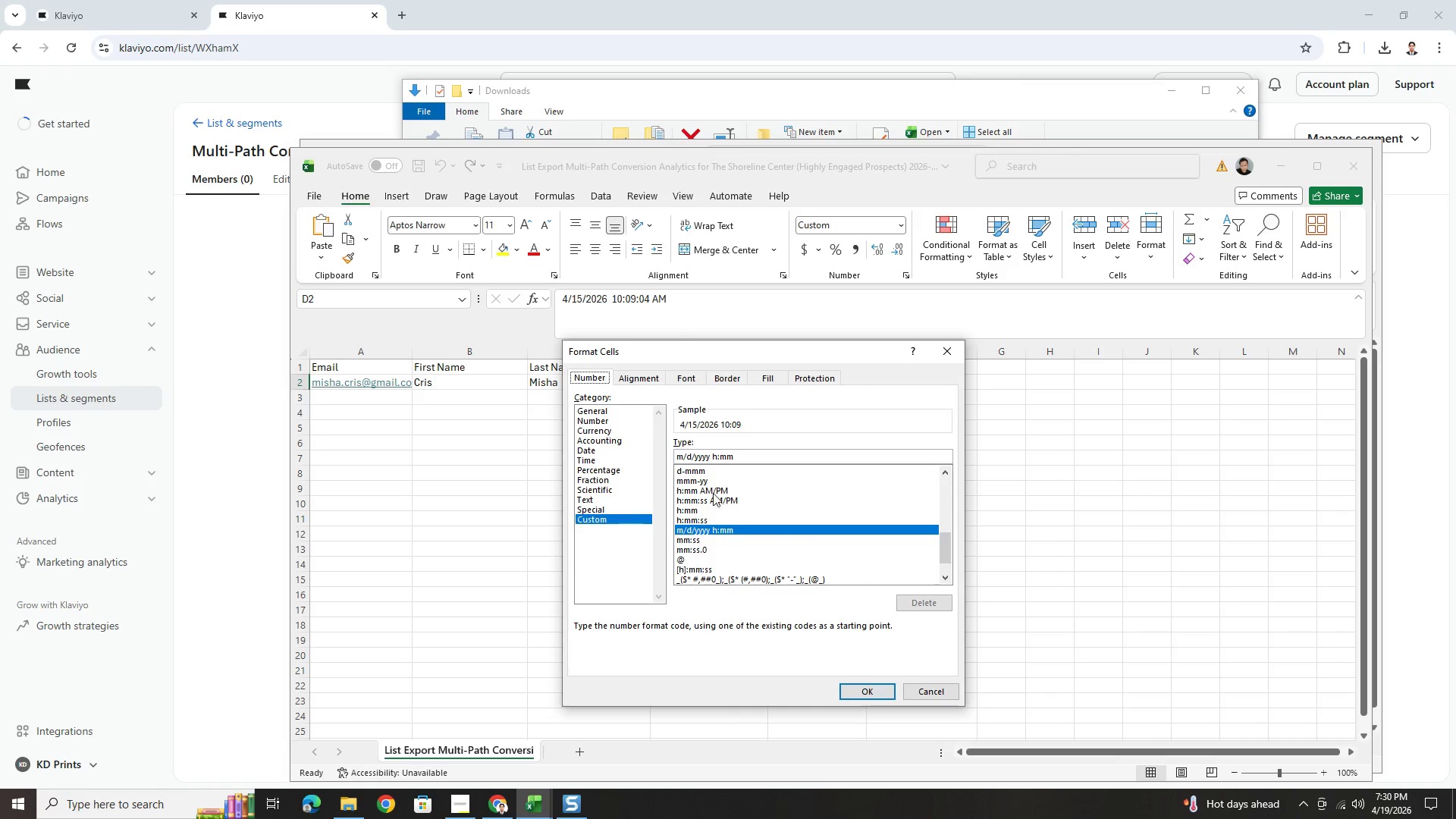 
double_click([701, 458])
 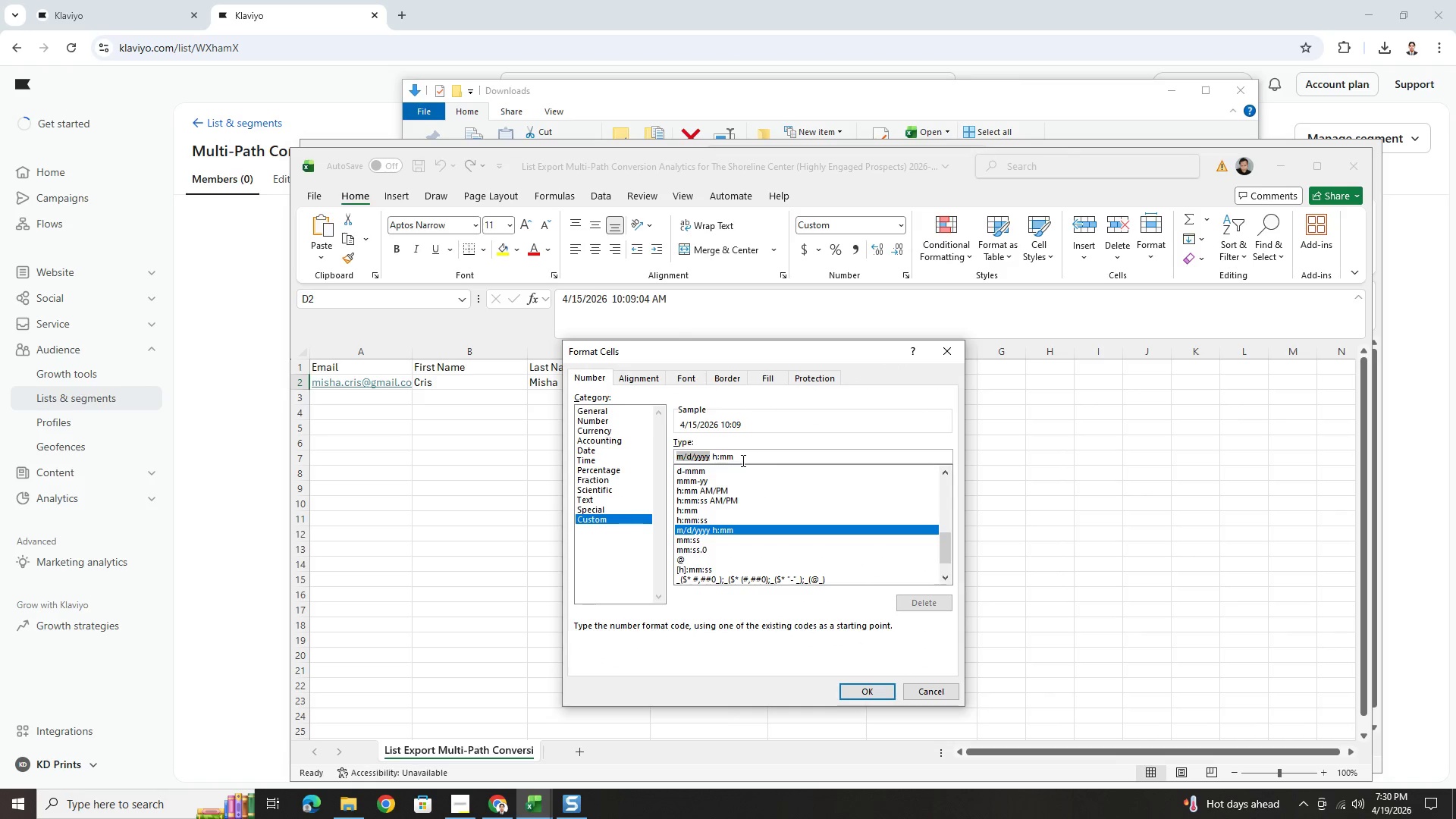 
double_click([742, 460])
 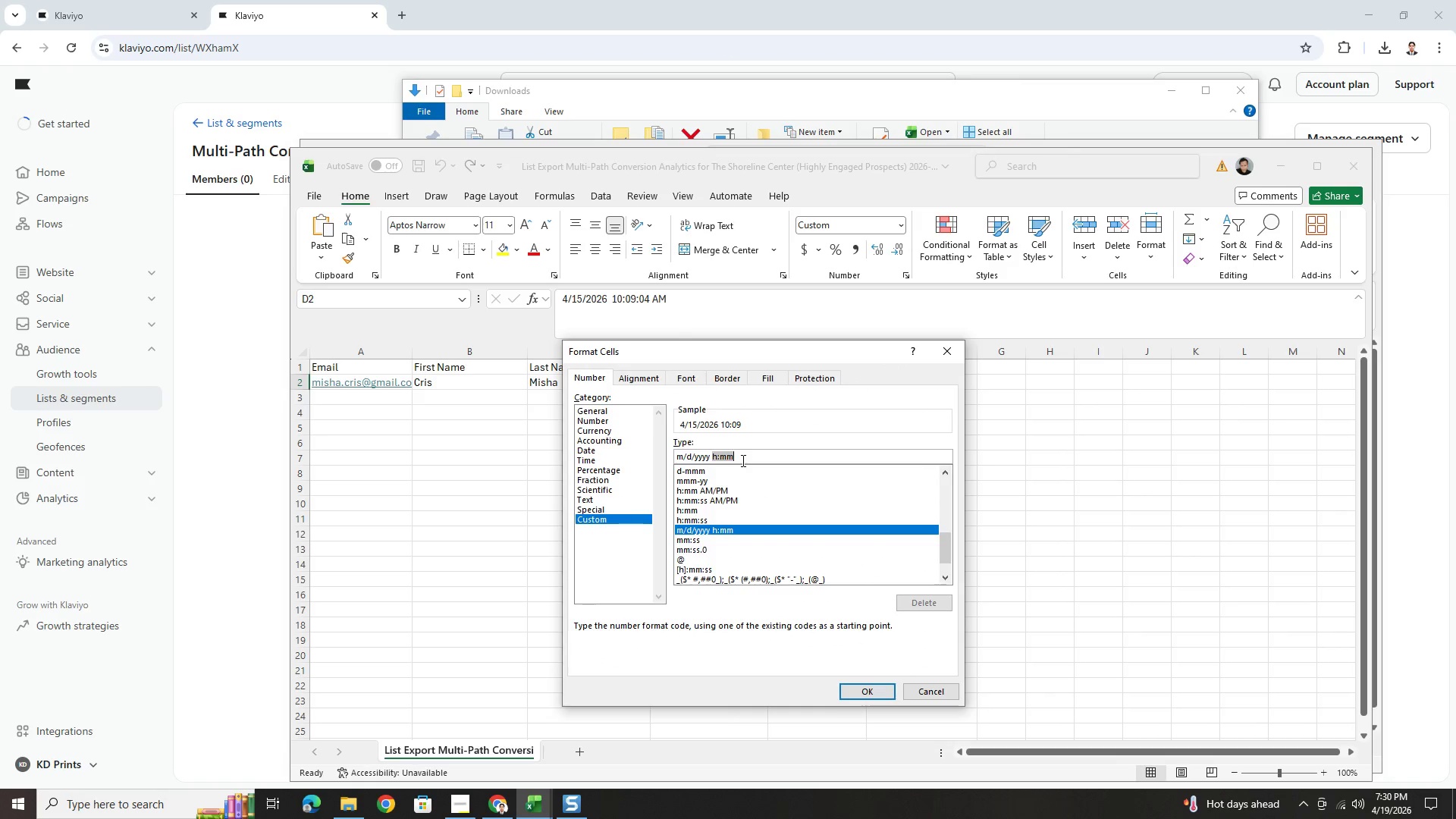 
triple_click([742, 460])
 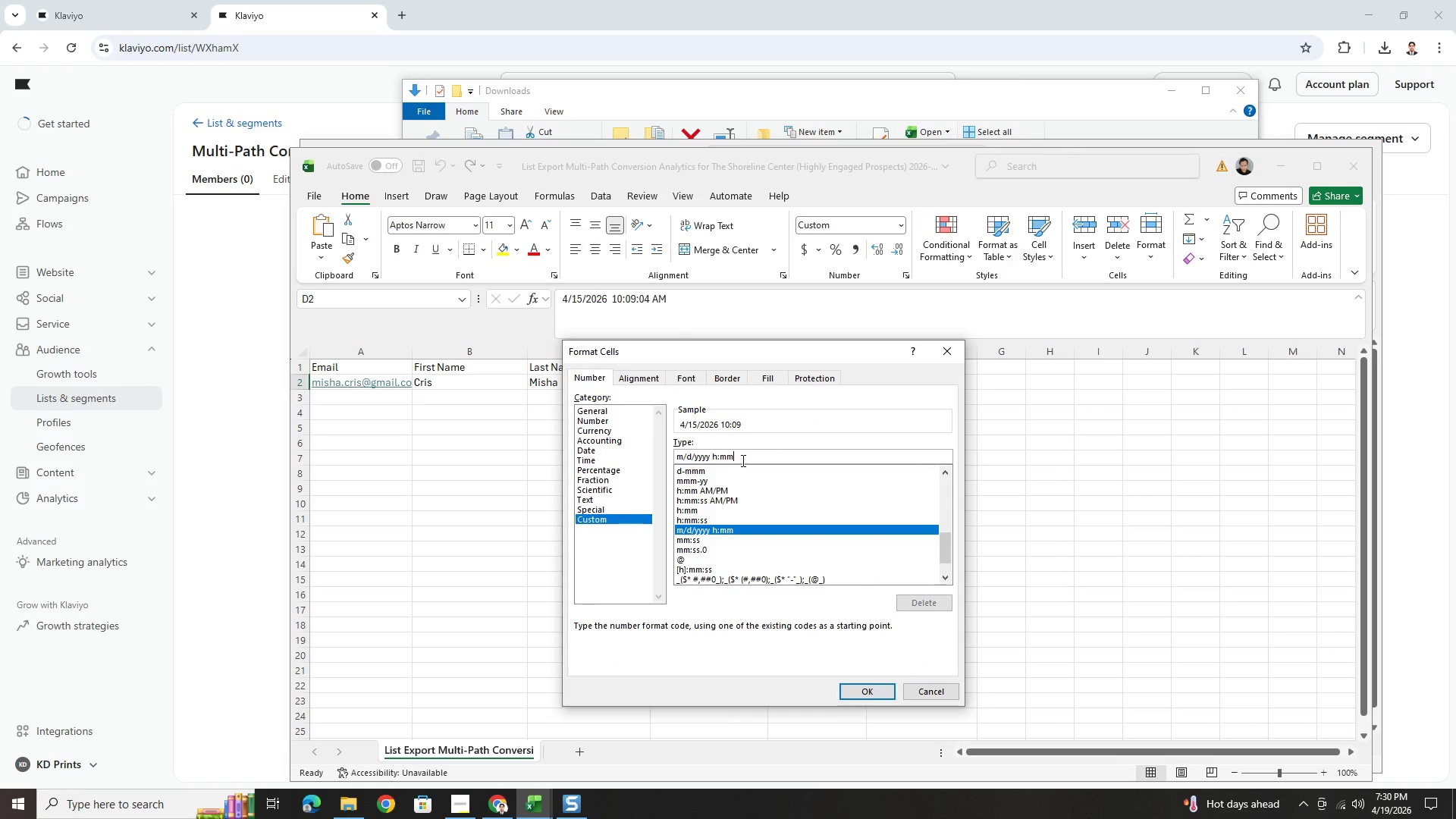 
left_click_drag(start_coordinate=[742, 460], to_coordinate=[654, 457])
 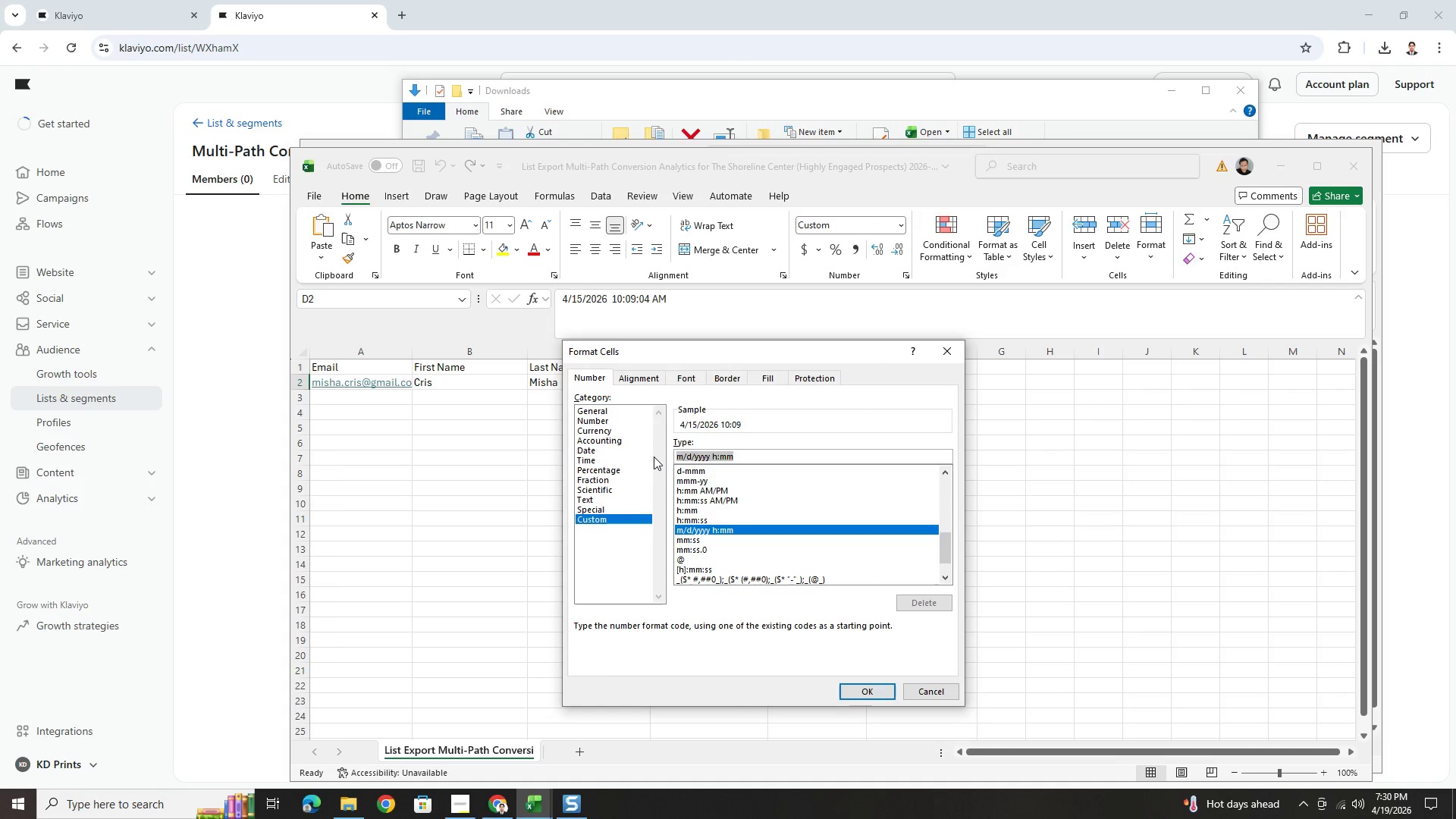 
type(yyyy-mm-dd-)
key(Backspace)
type( hh-)
key(Backspace)
type(:ss:)
key(Backspace)
key(Backspace)
key(Backspace)
type(mm:ss)
 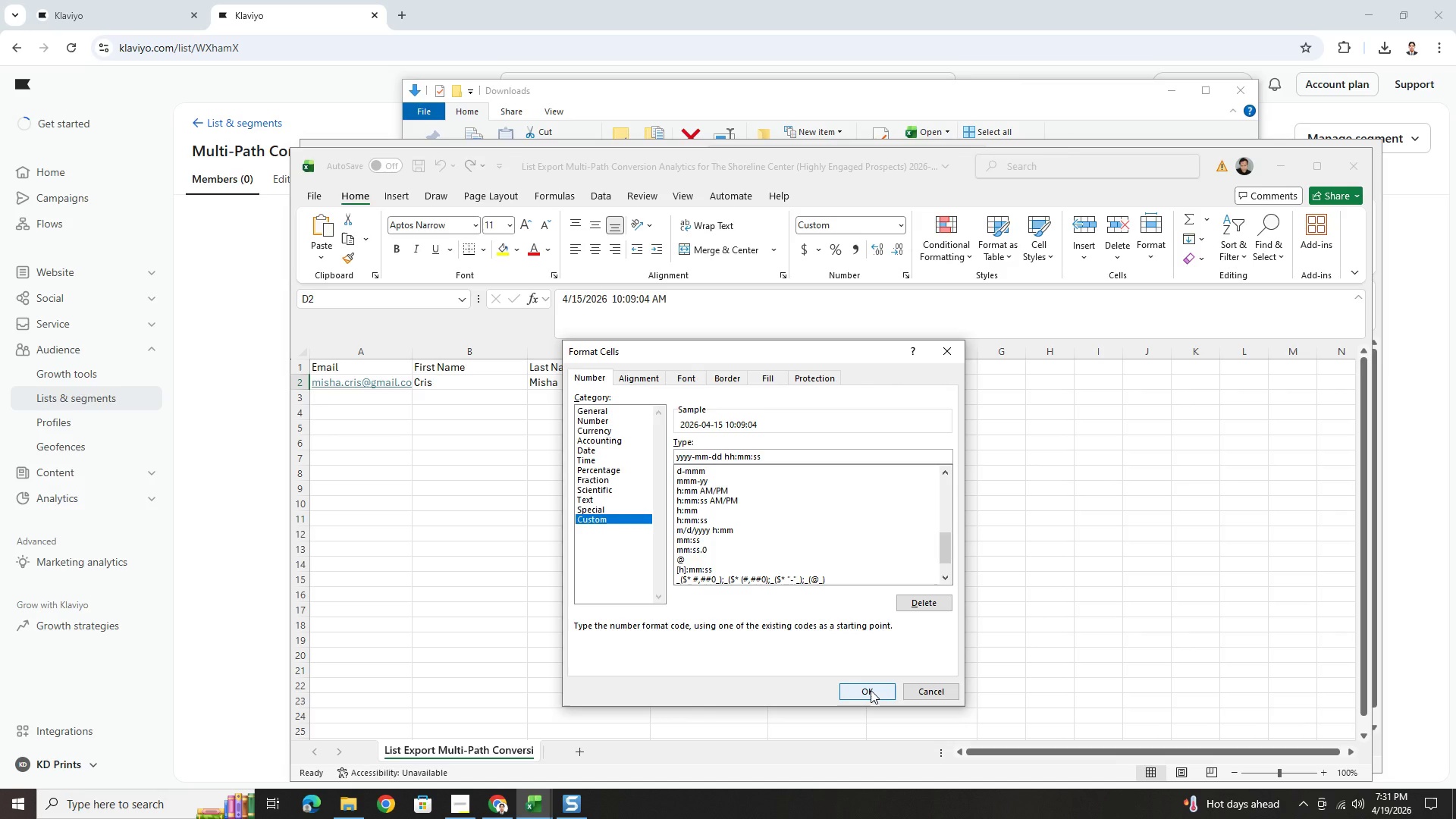 
wait(5.08)
 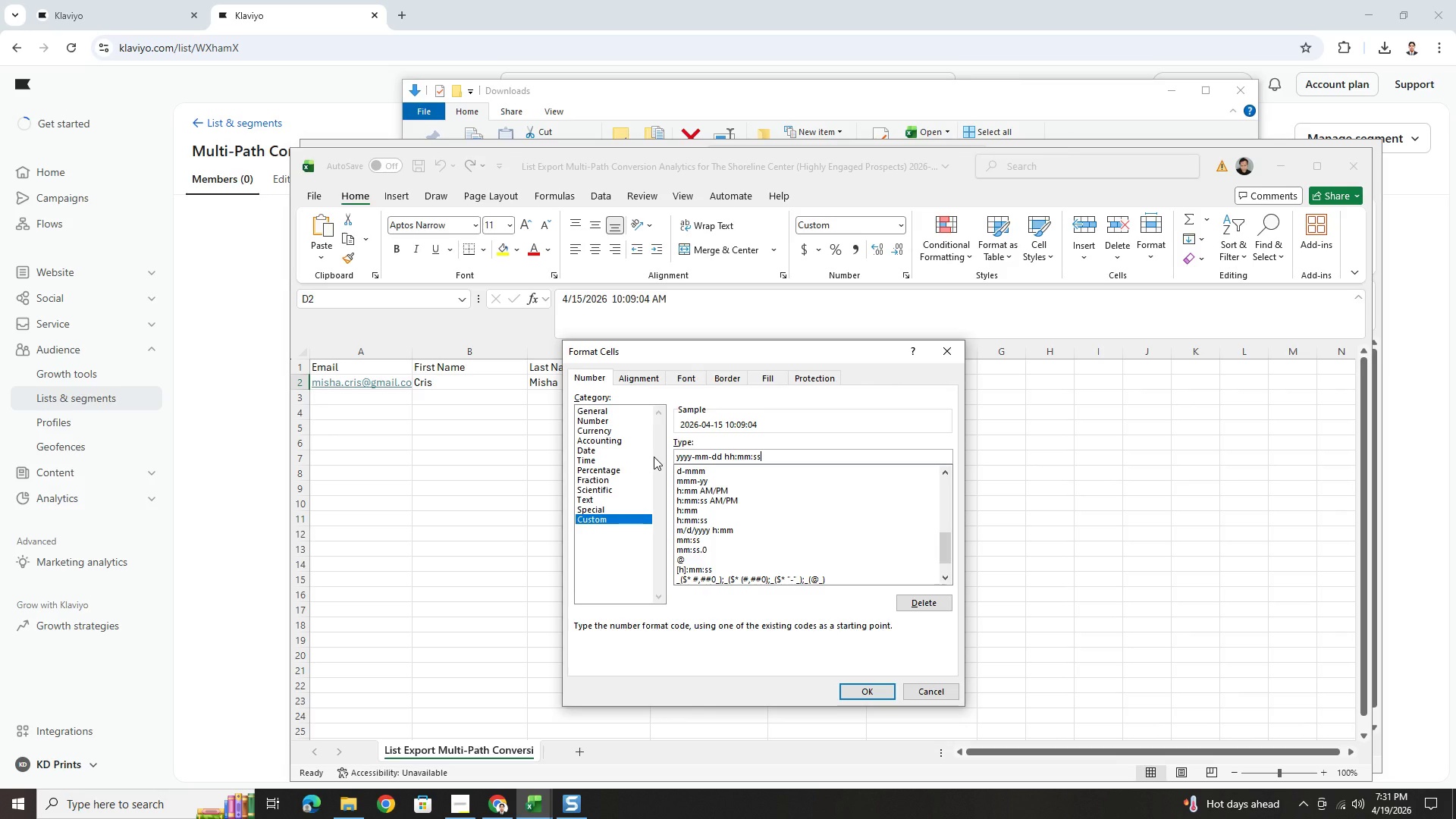 
left_click([871, 690])
 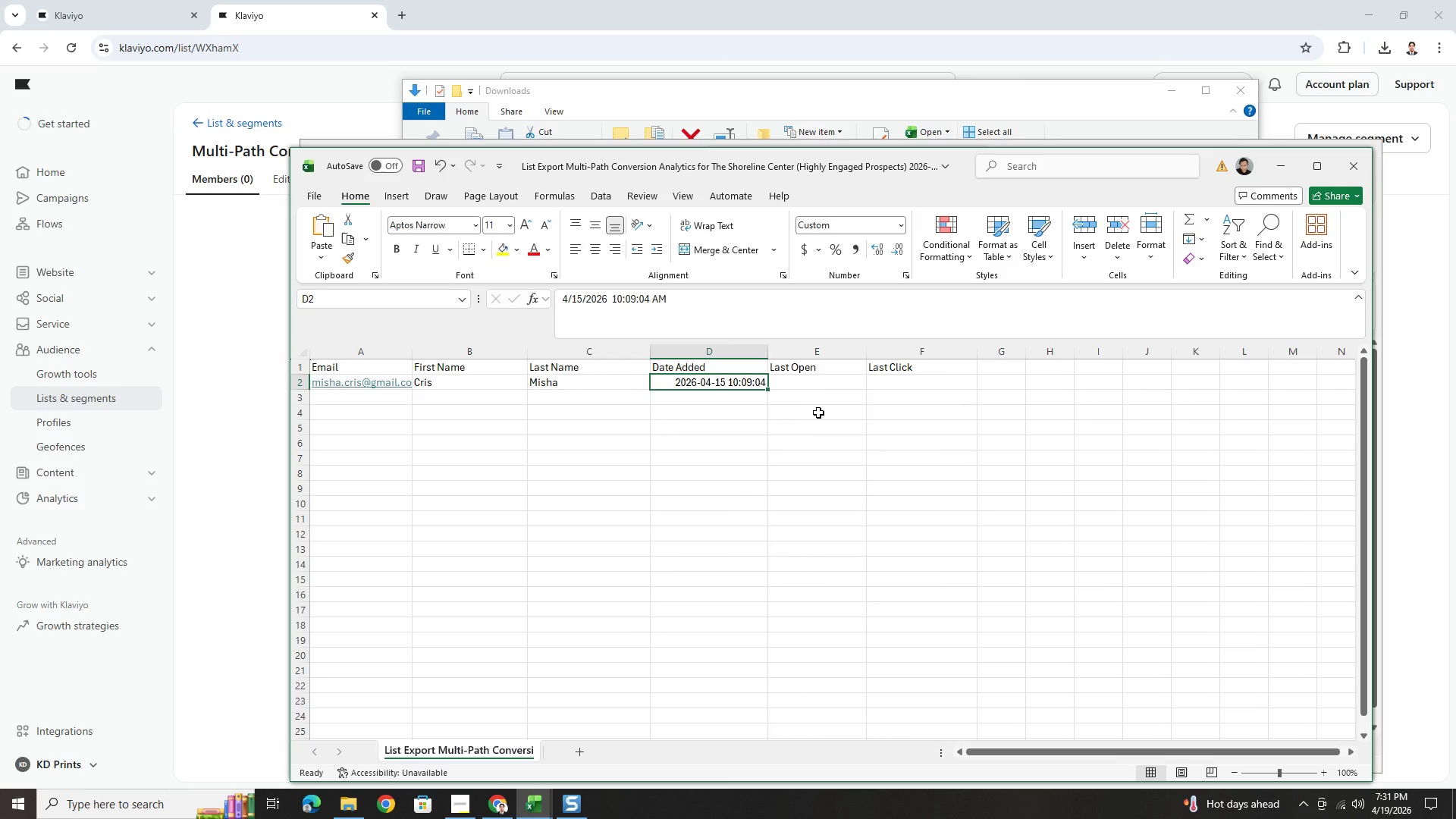 
left_click([819, 412])
 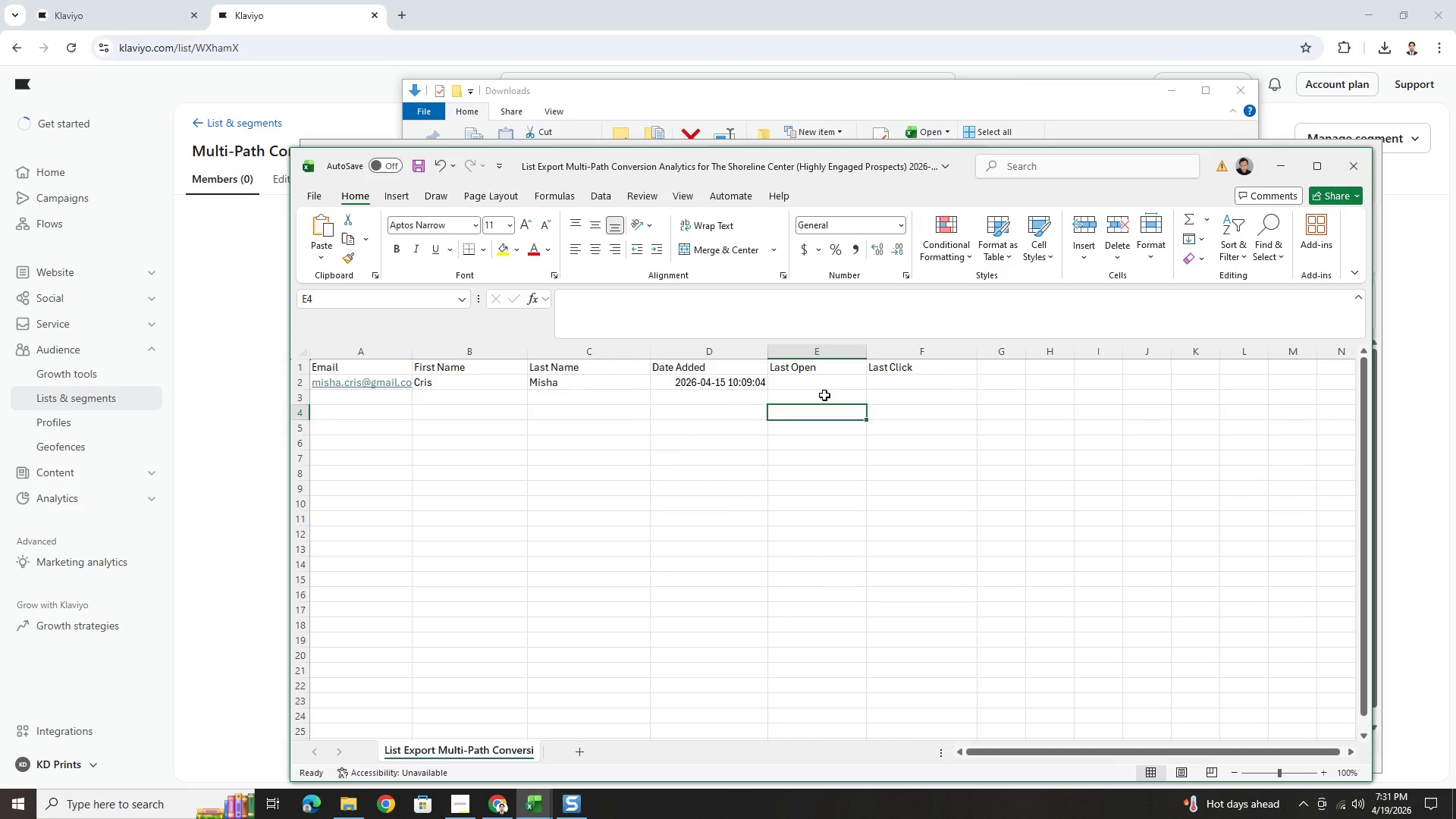 
left_click([817, 380])
 